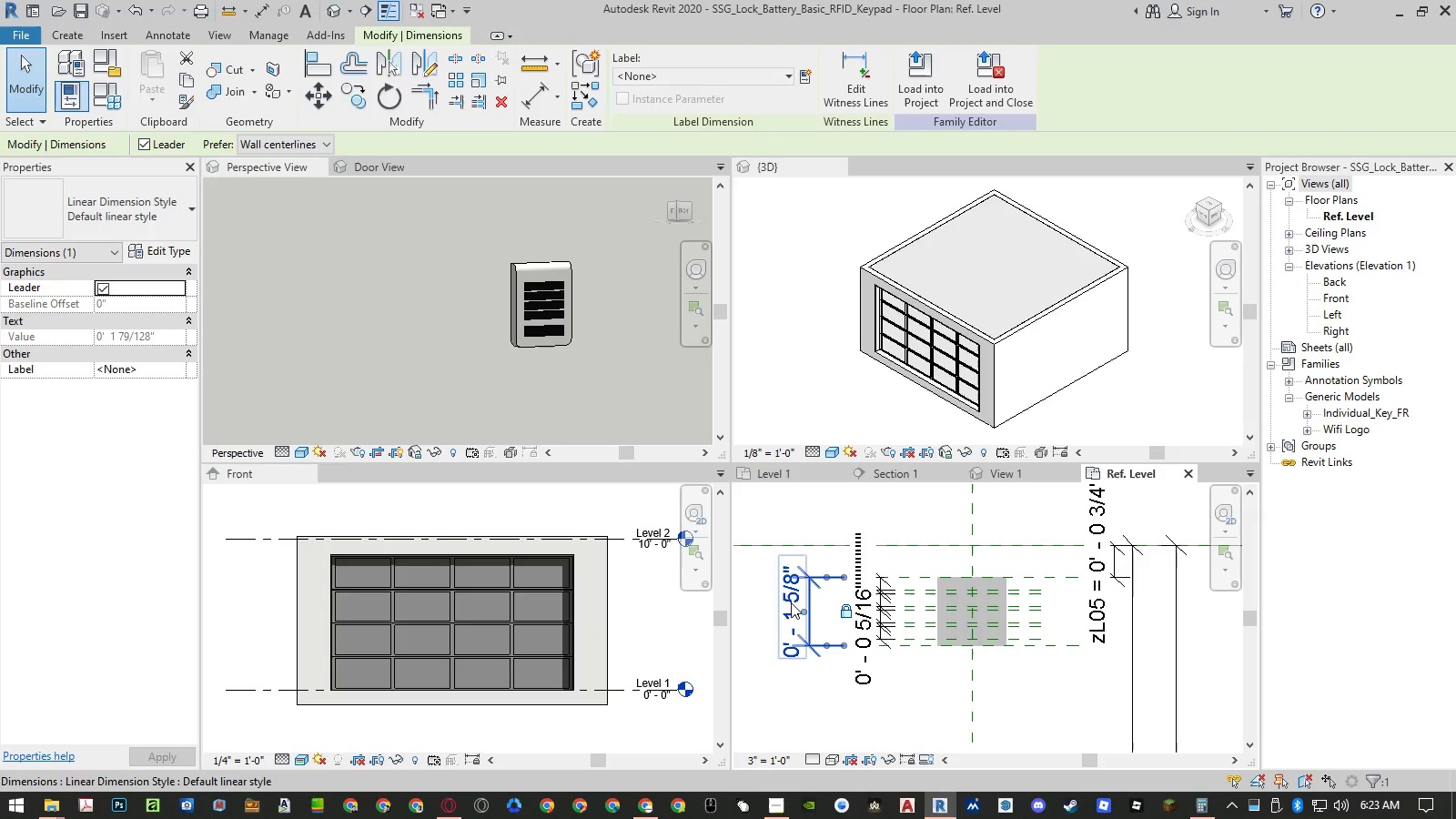 
left_click([791, 602])
 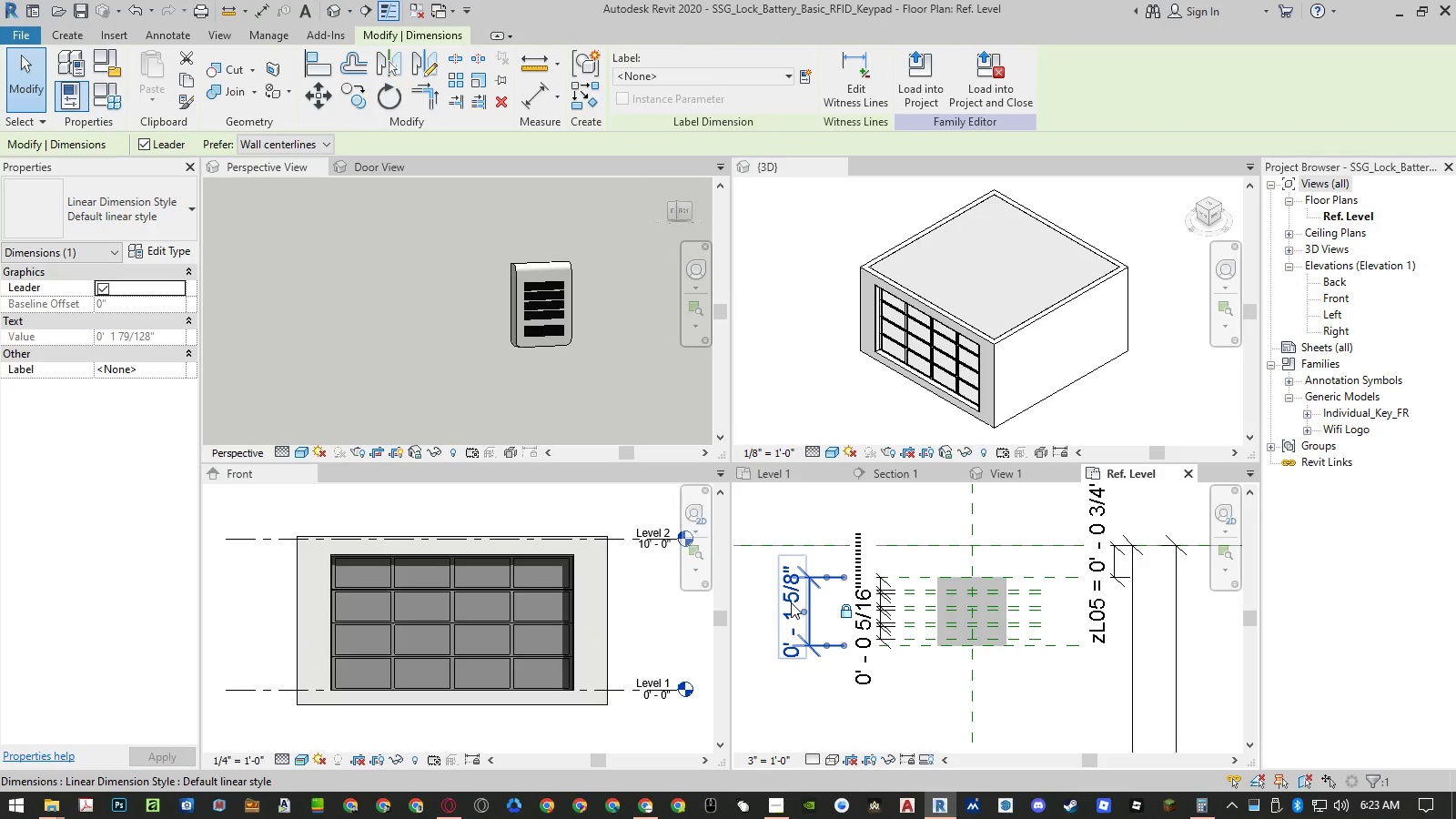 
key(Escape)
 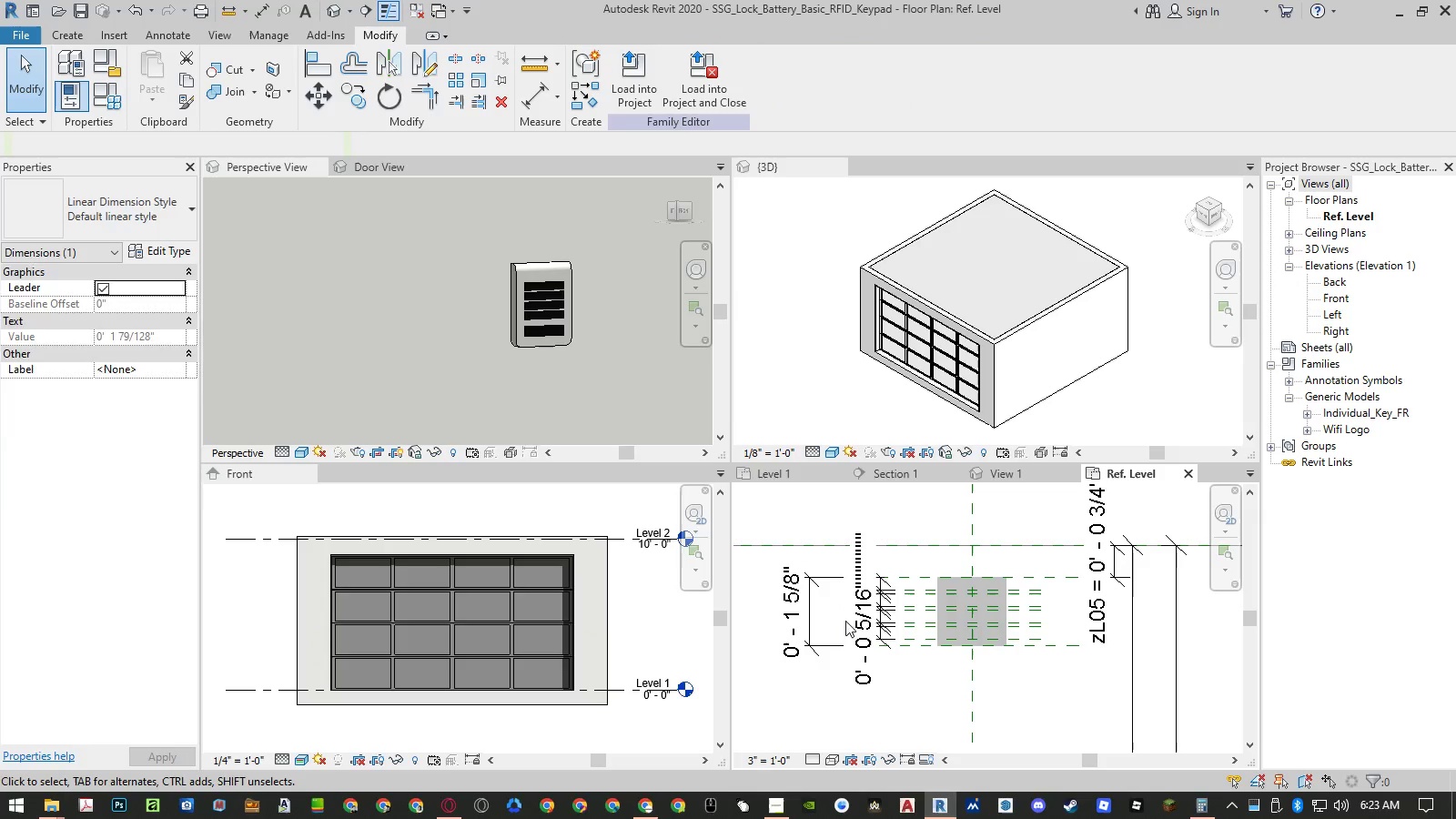 
key(Escape)
 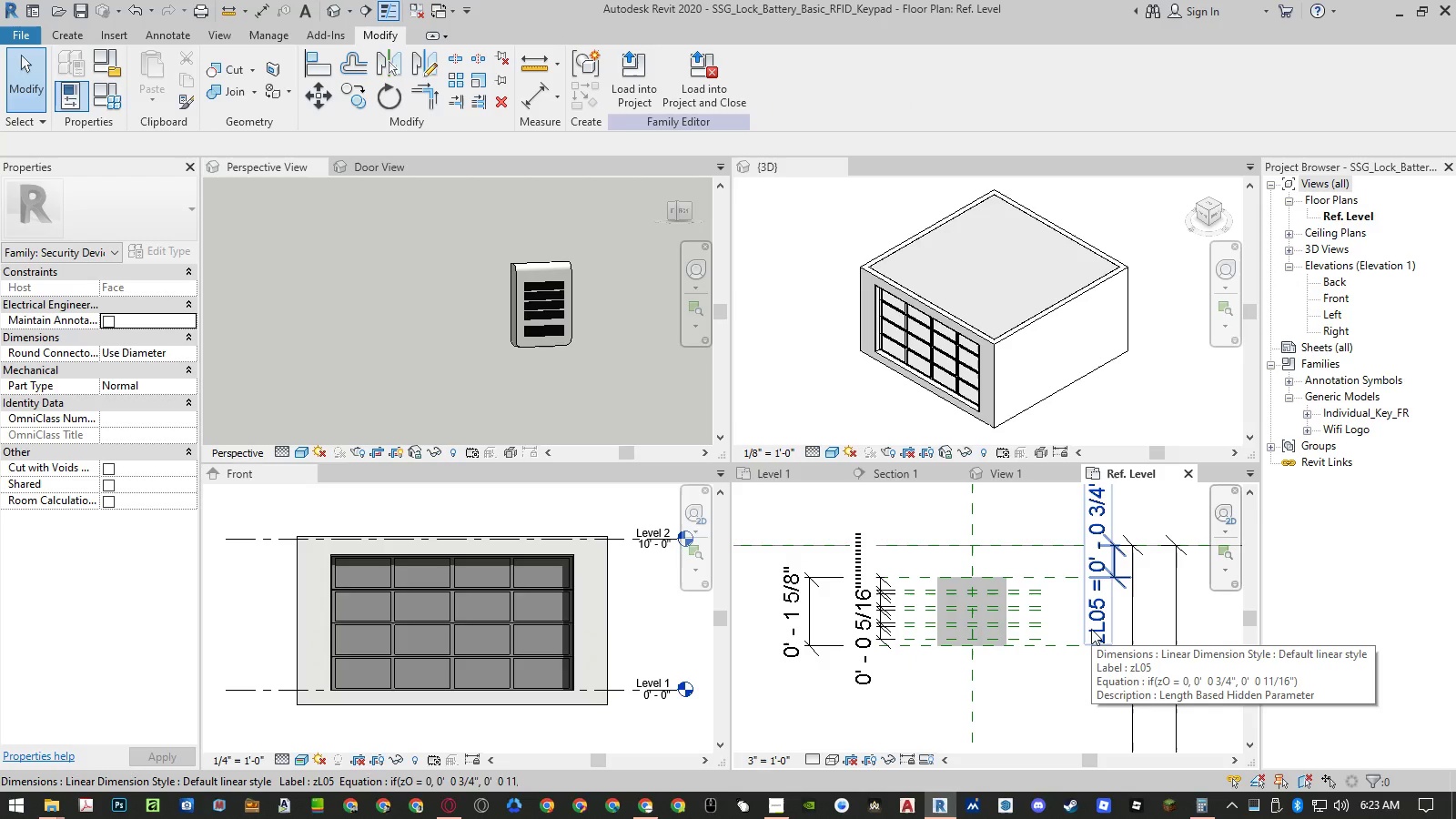 
scroll: coordinate [976, 561], scroll_direction: down, amount: 16.0
 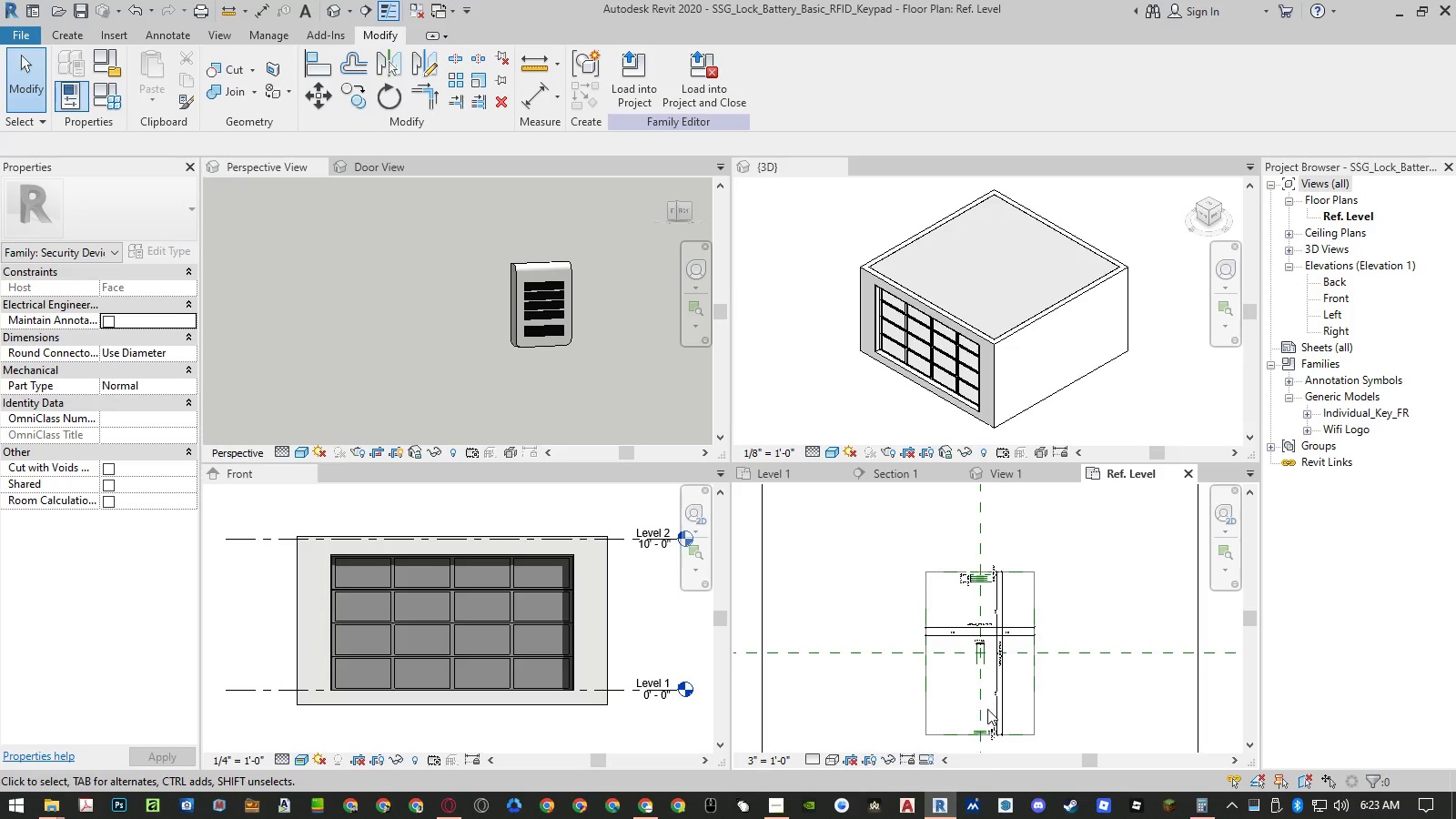 
scroll: coordinate [1003, 729], scroll_direction: up, amount: 17.0
 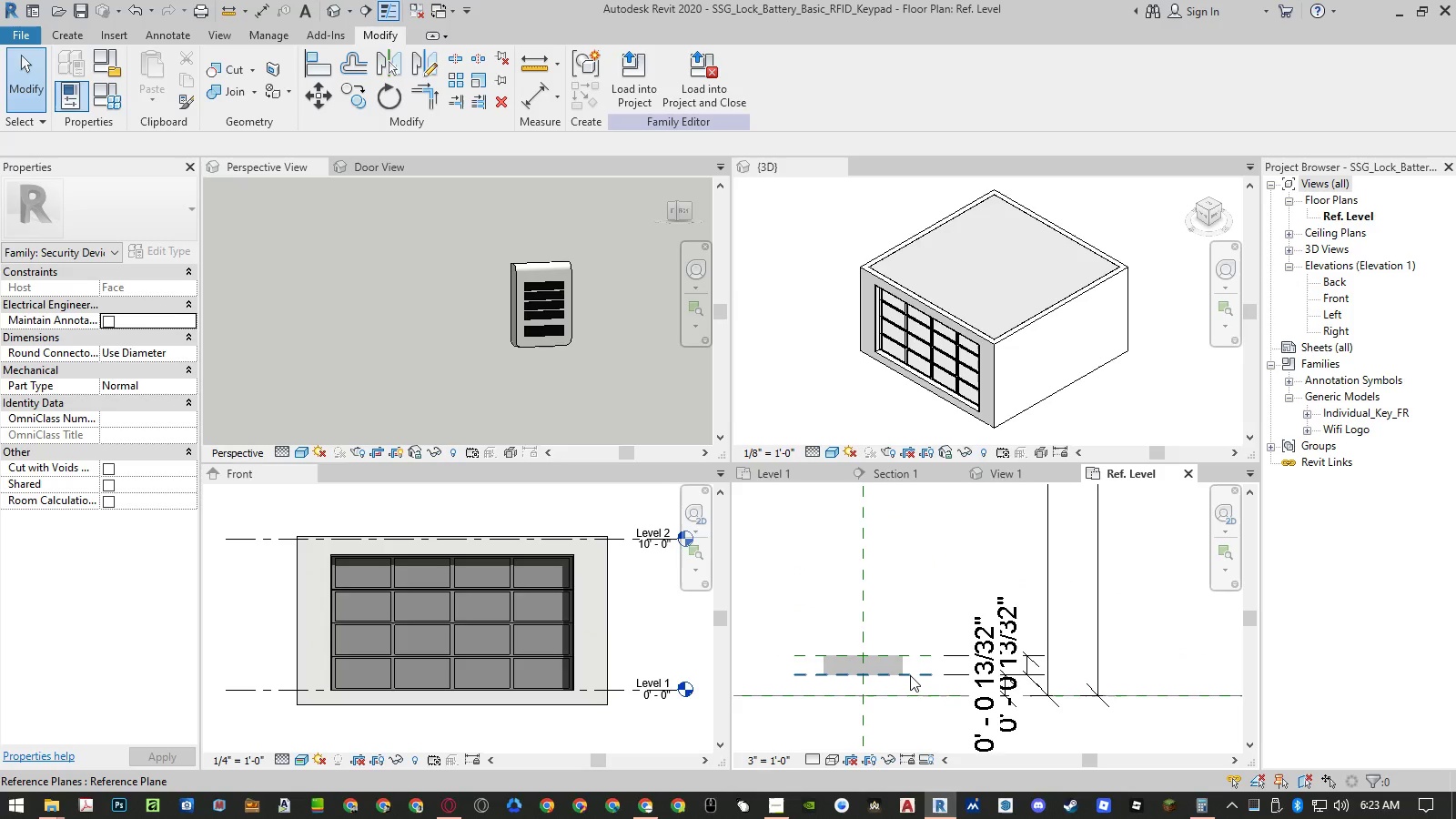 
scroll: coordinate [925, 614], scroll_direction: down, amount: 20.0
 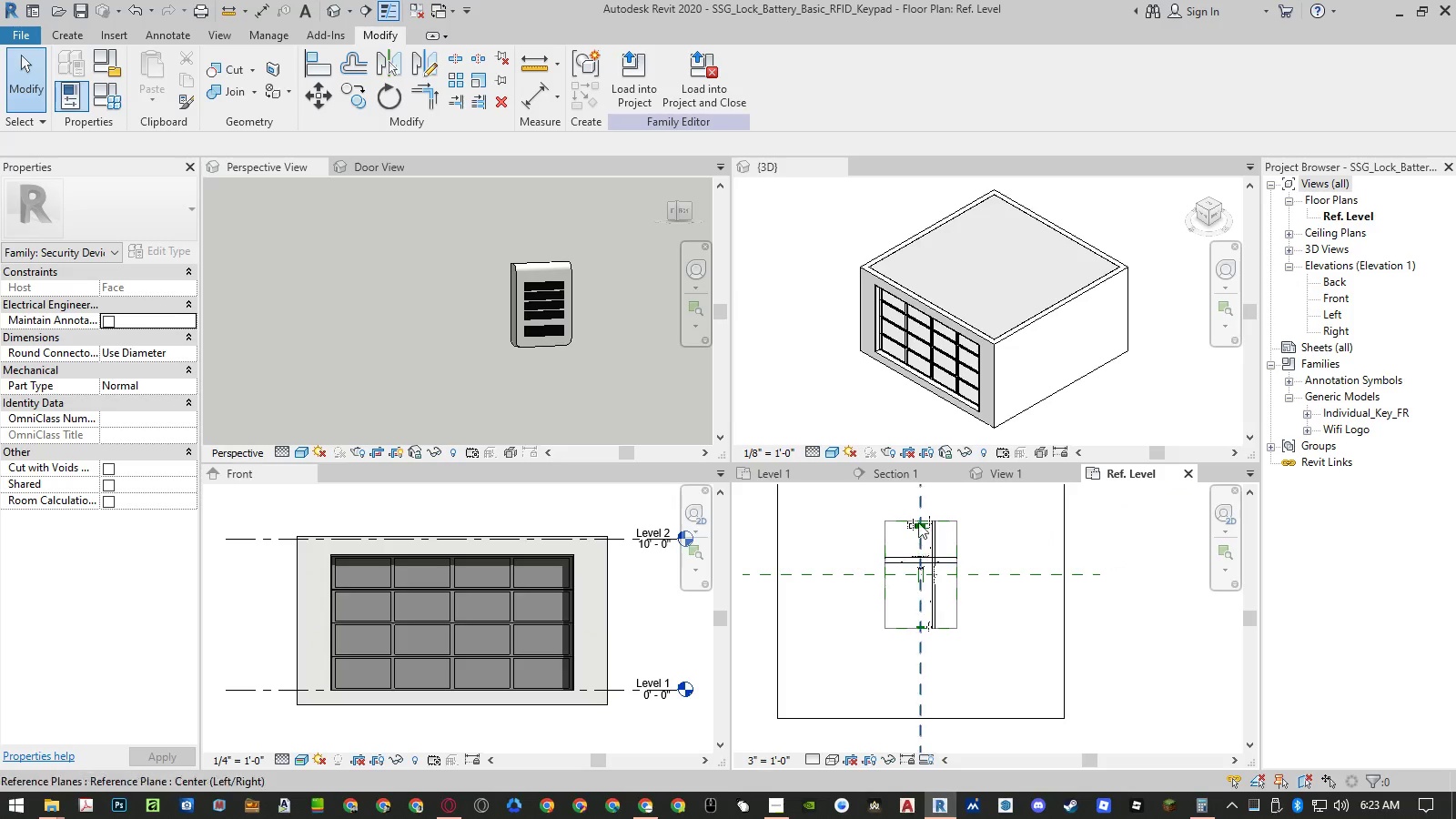 
scroll: coordinate [890, 535], scroll_direction: up, amount: 12.0
 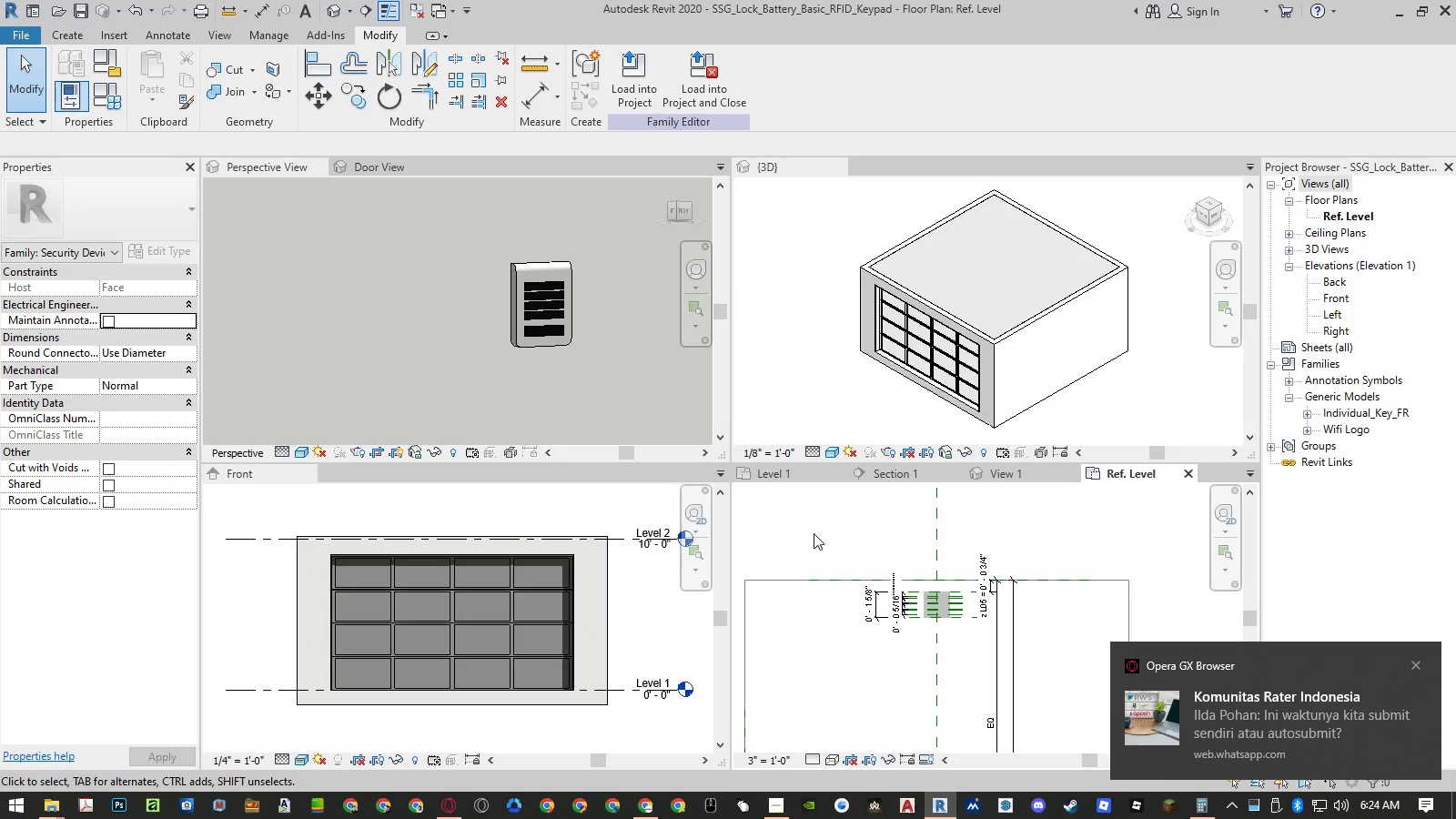 
left_click([814, 533])
 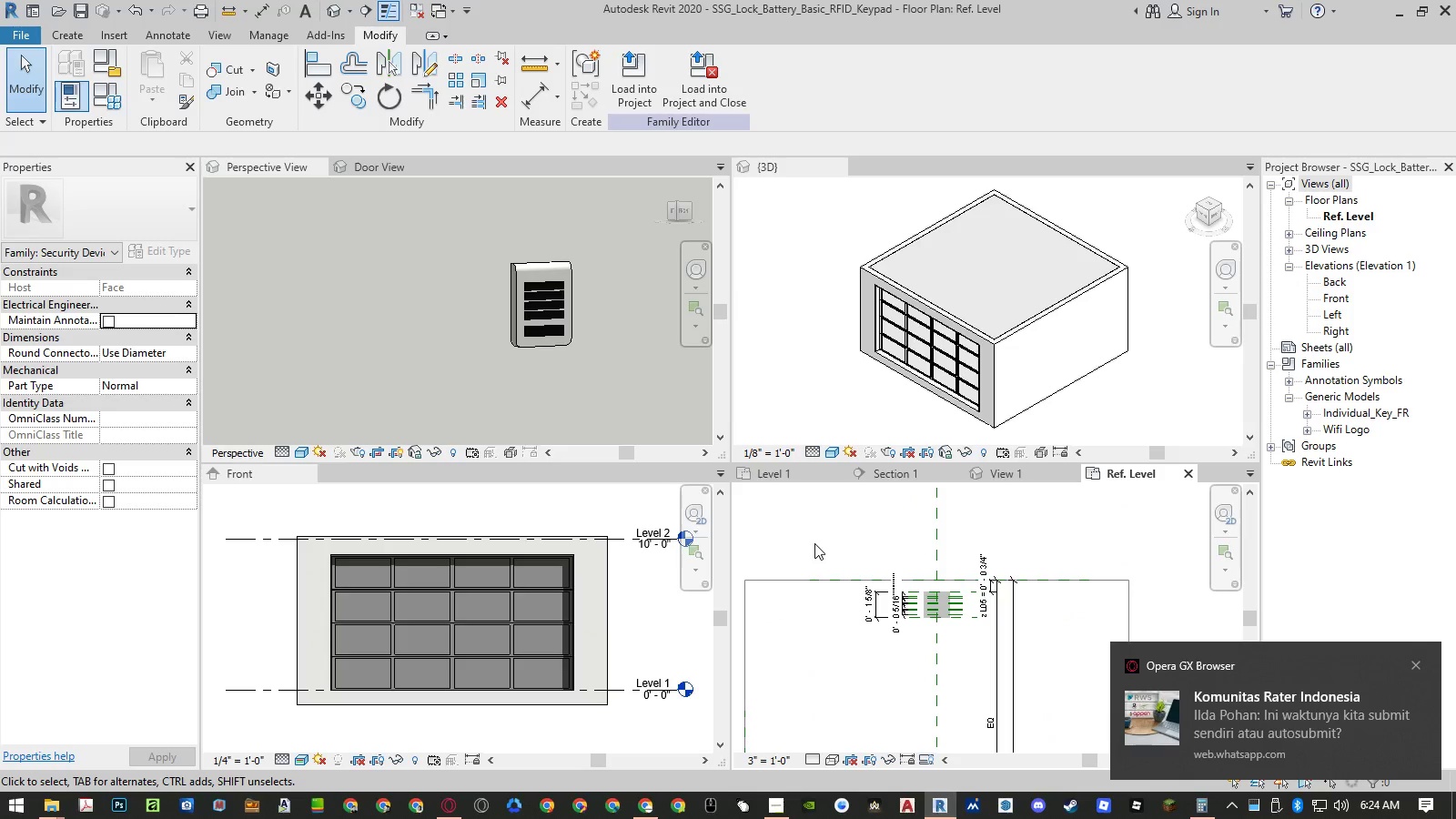 
left_click_drag(start_coordinate=[814, 543], to_coordinate=[1014, 656])
 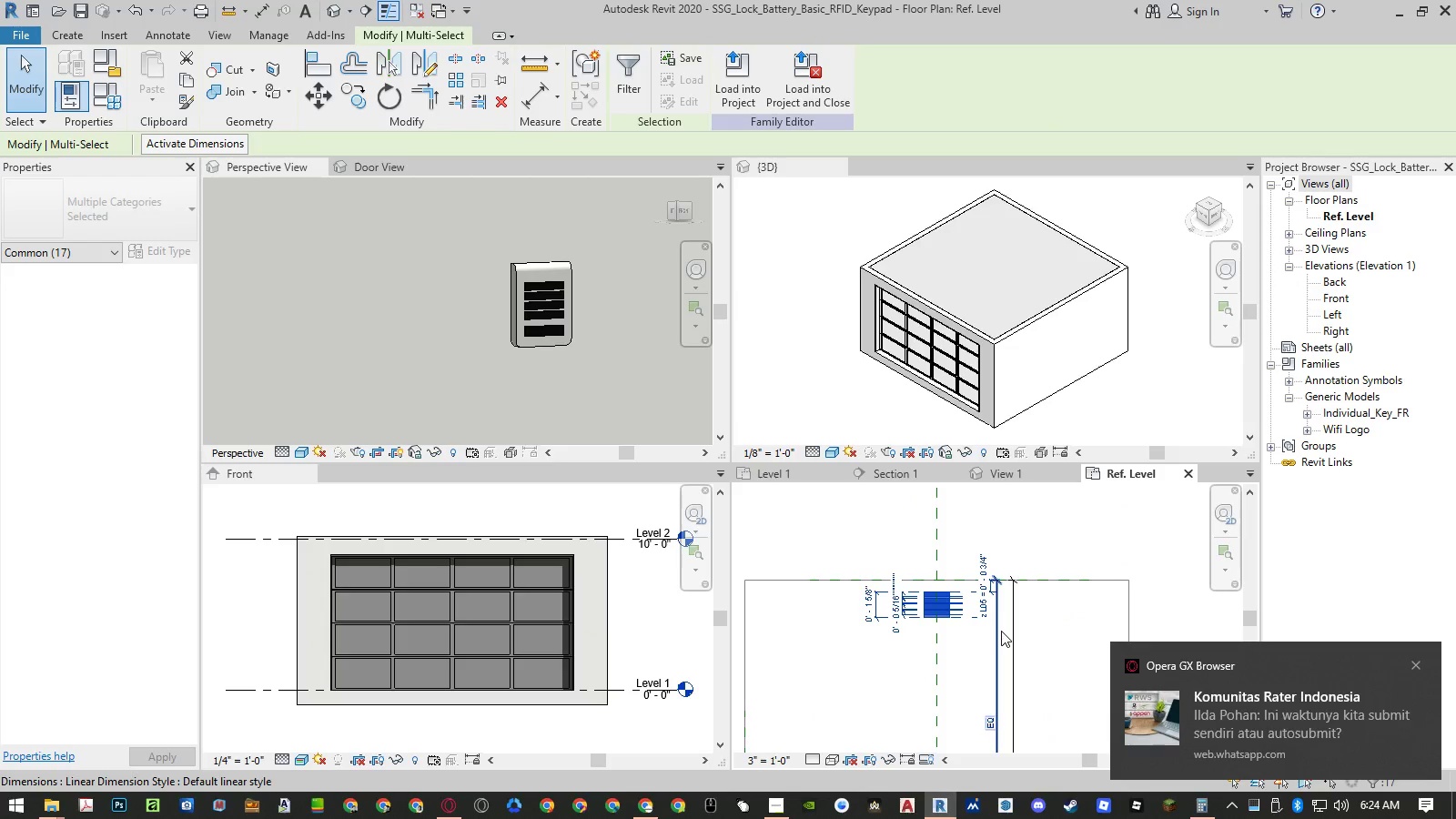 
key(Delete)
 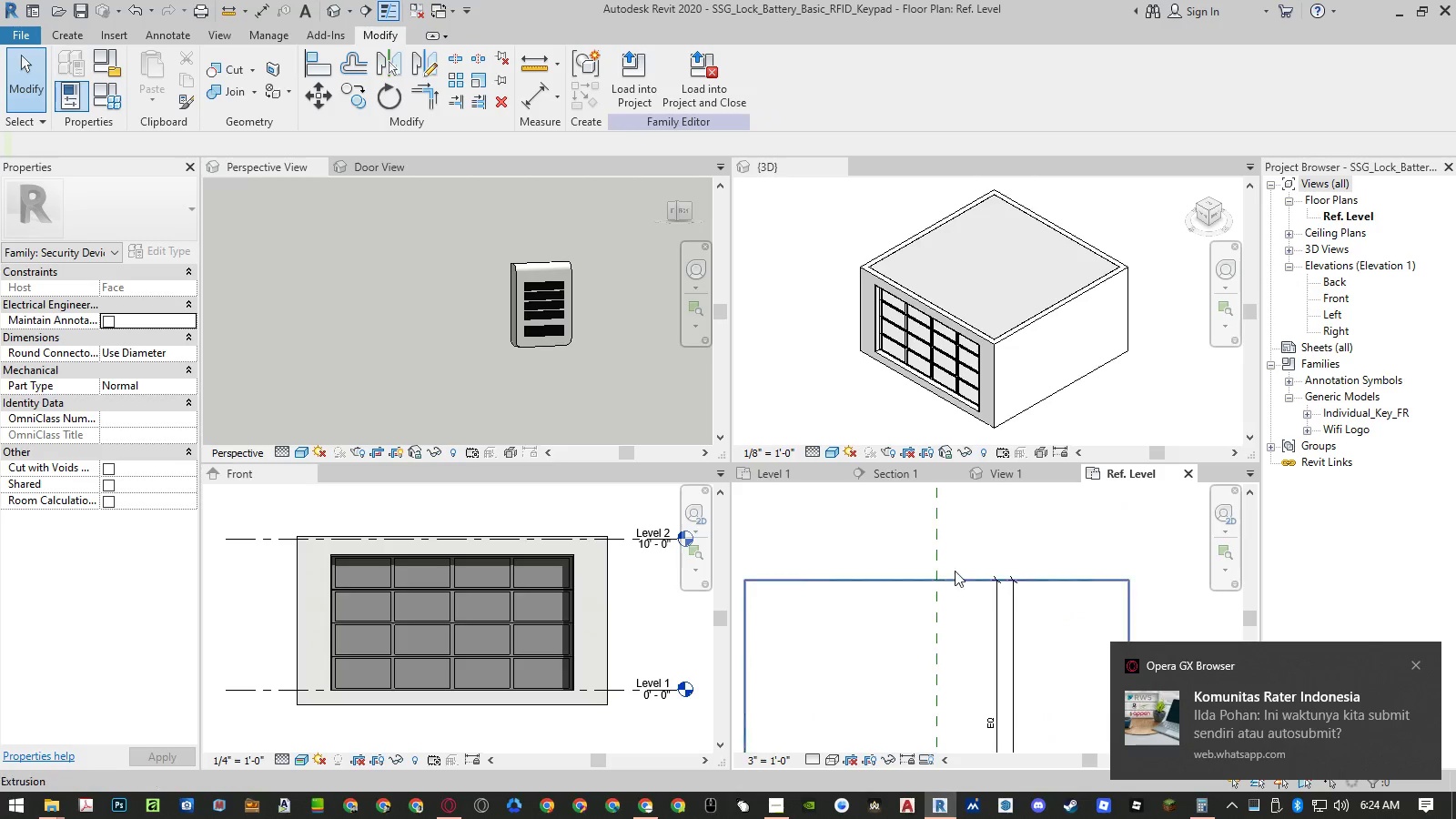 
scroll: coordinate [915, 511], scroll_direction: down, amount: 6.0
 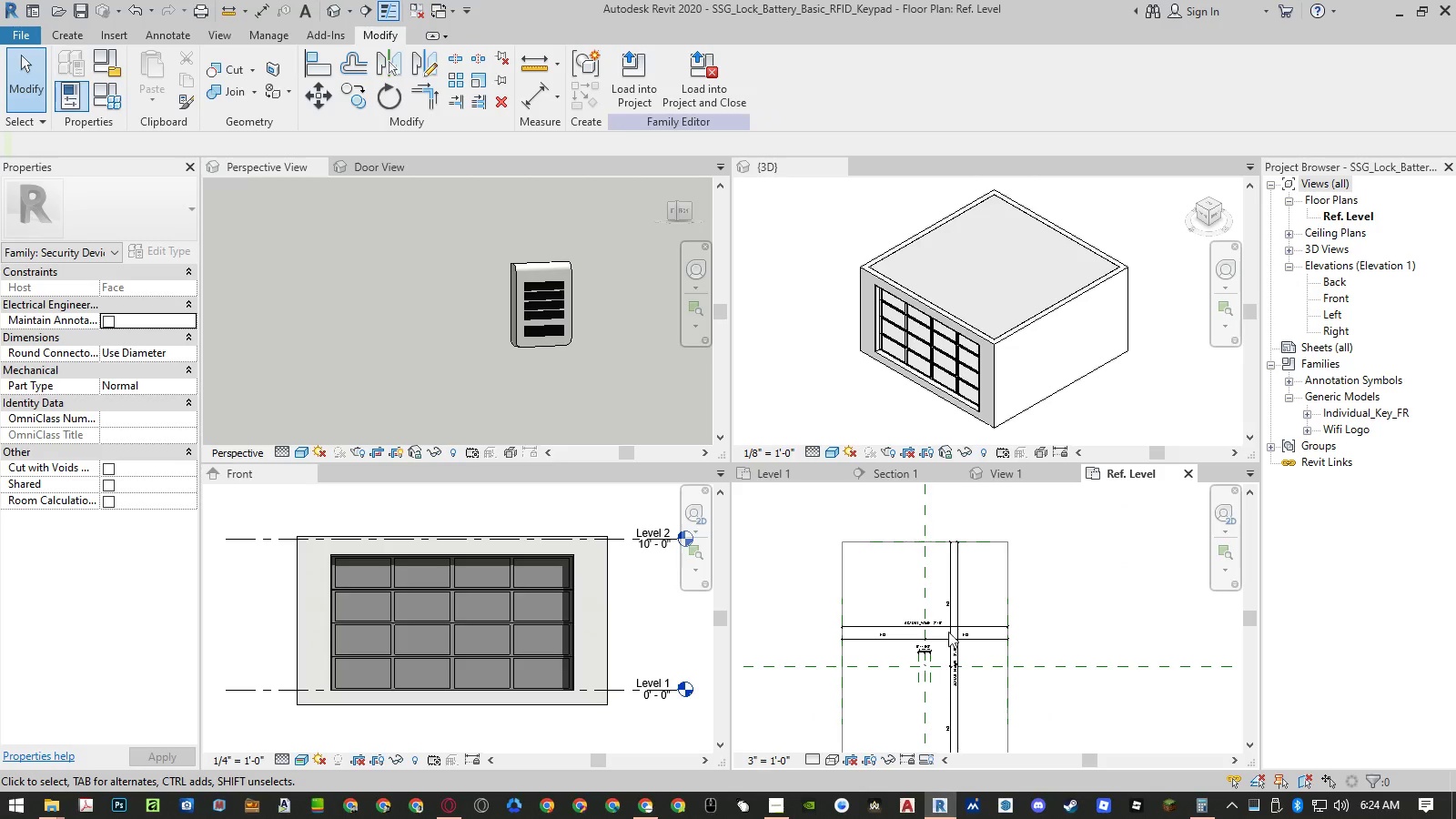 
scroll: coordinate [907, 614], scroll_direction: up, amount: 10.0
 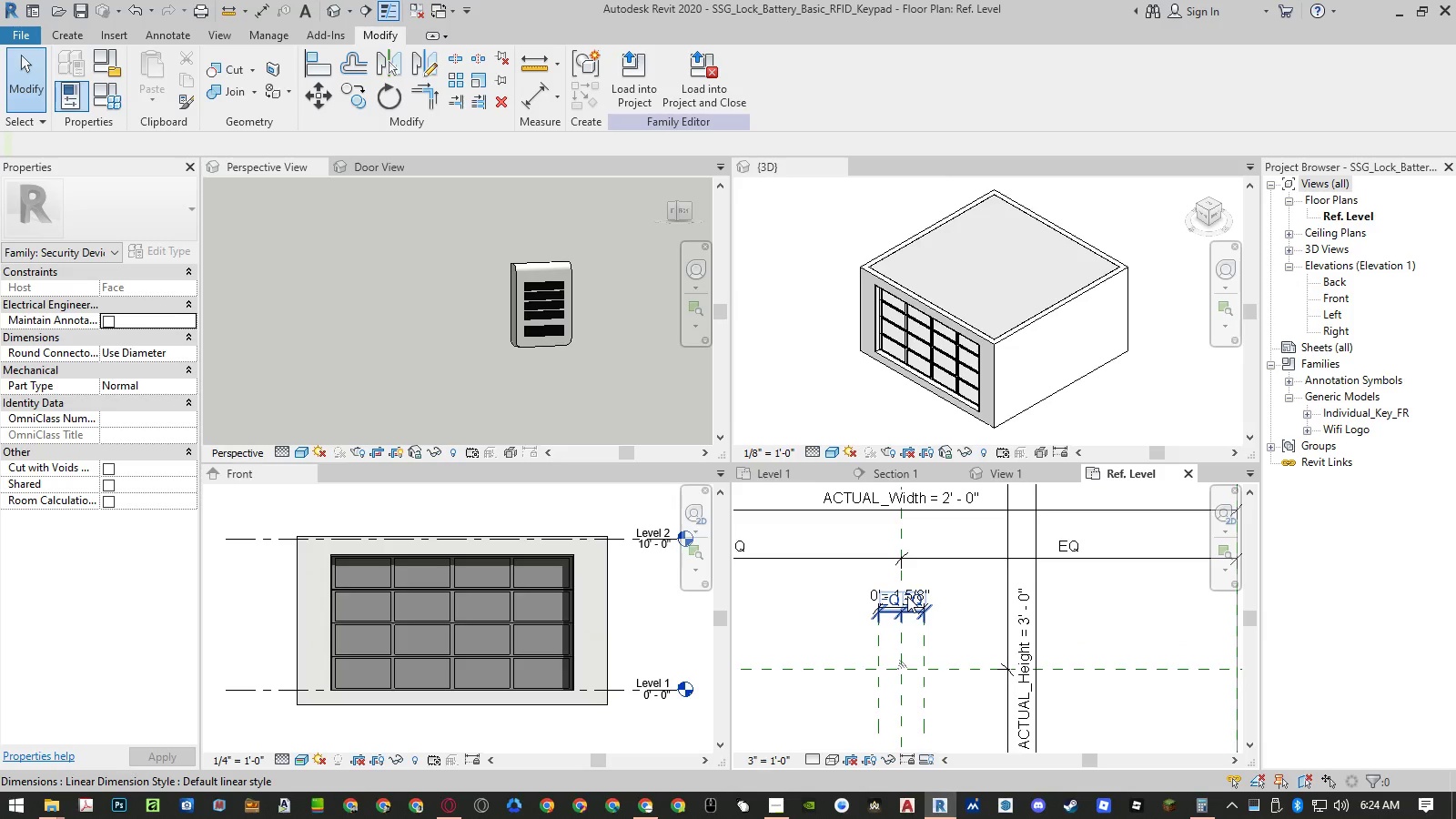 
scroll: coordinate [898, 561], scroll_direction: down, amount: 5.0
 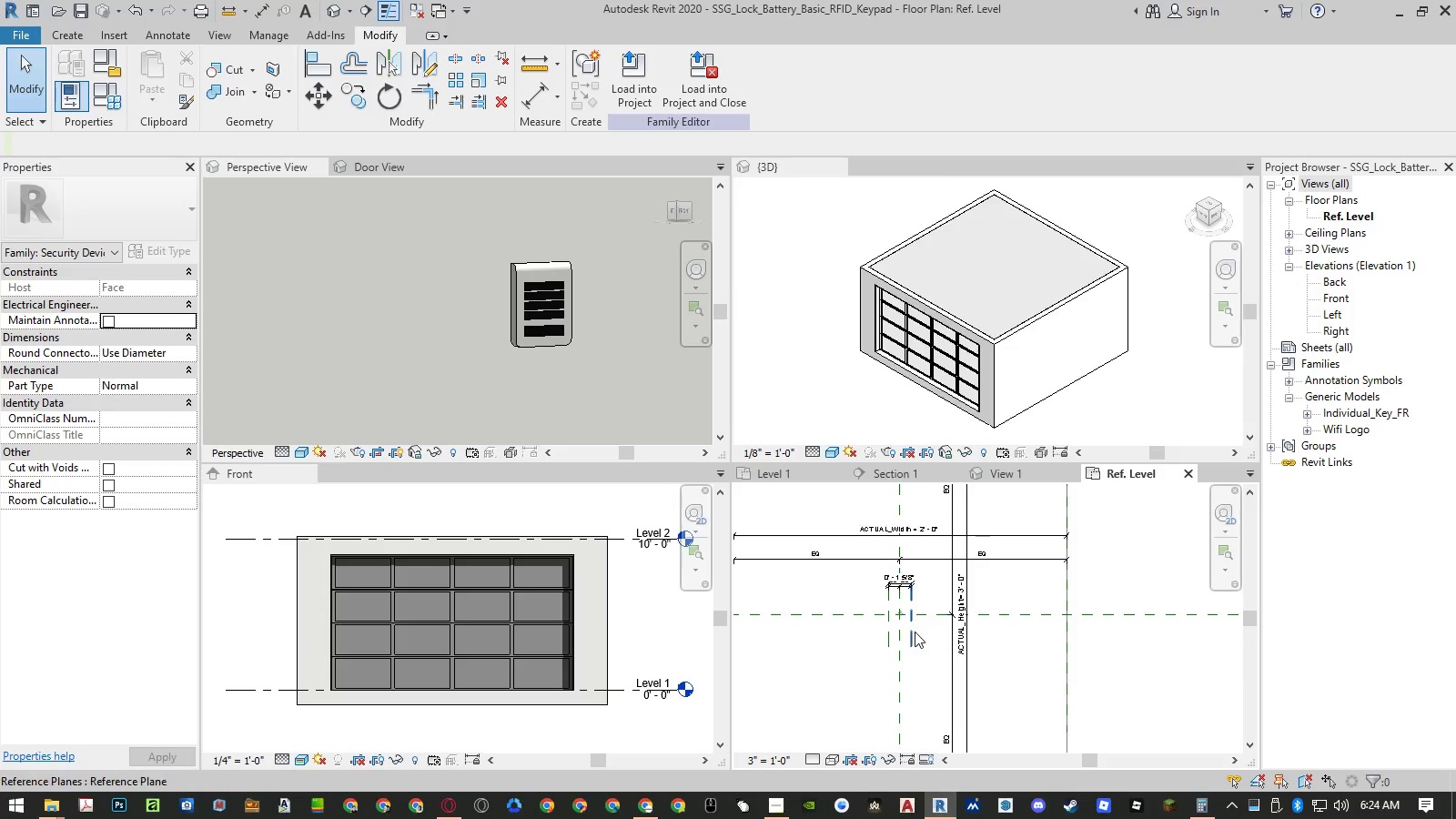 
left_click([914, 632])
 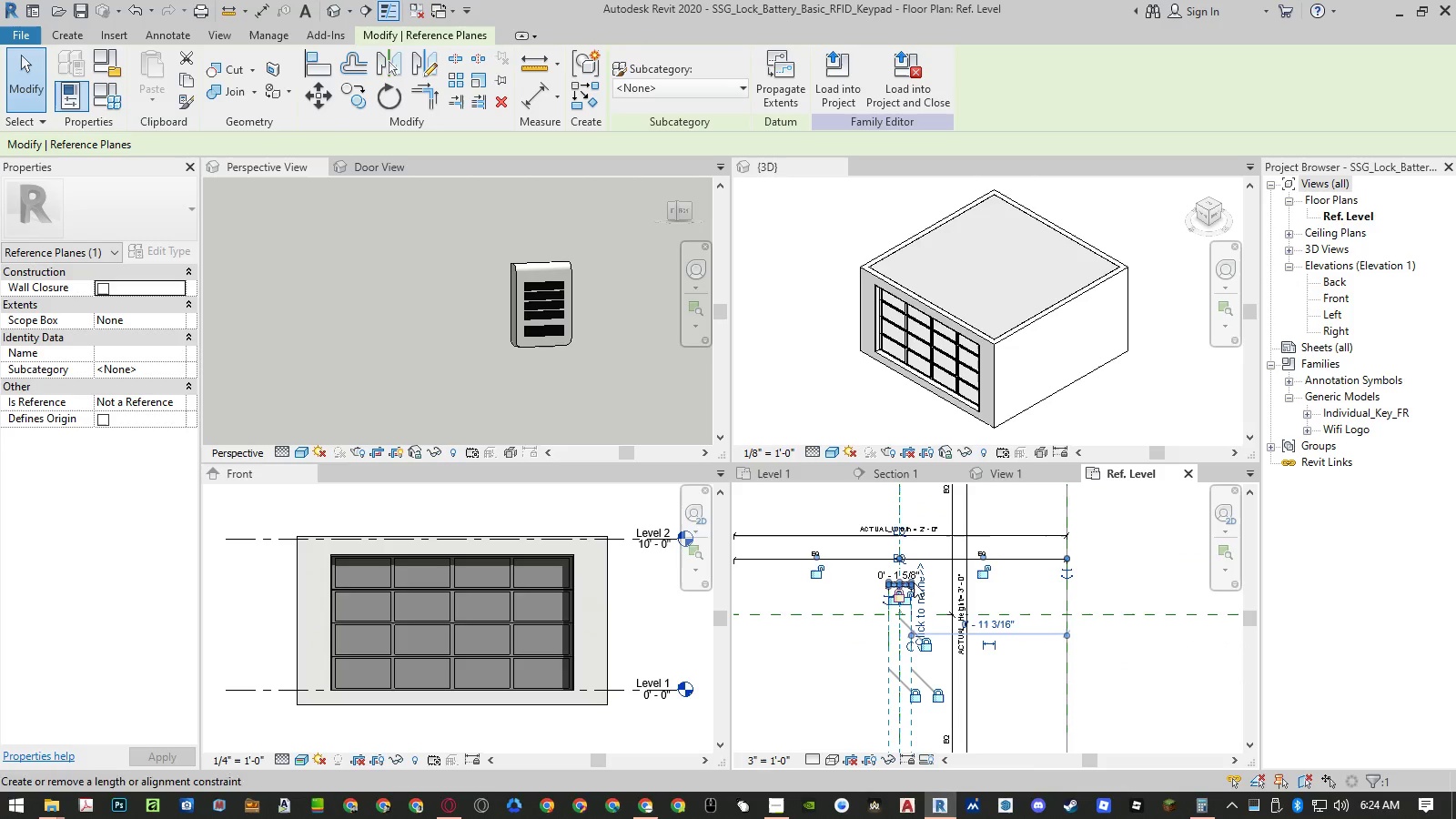 
scroll: coordinate [895, 592], scroll_direction: up, amount: 14.0
 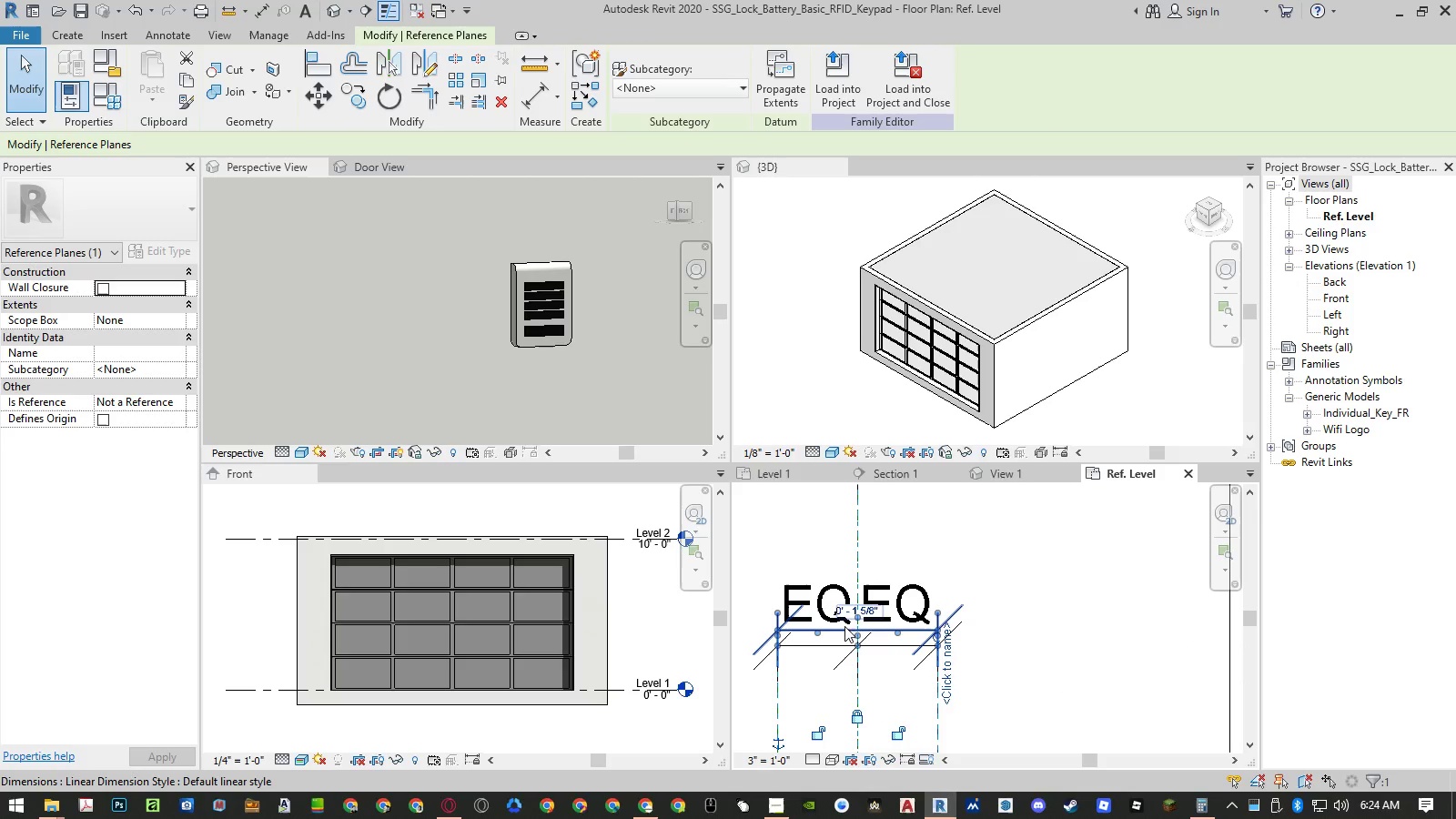 
left_click([844, 622])
 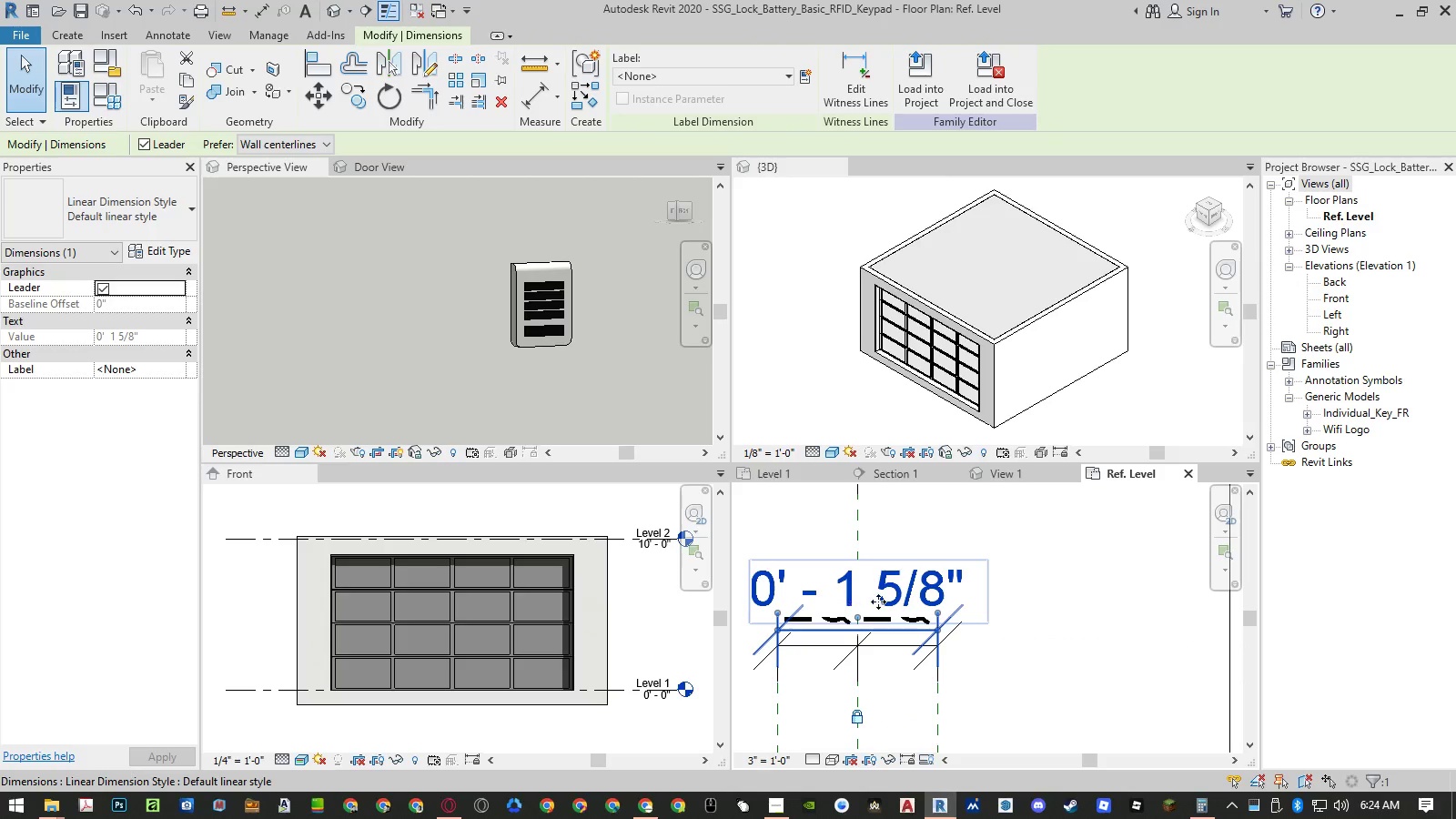 
key(Escape)
 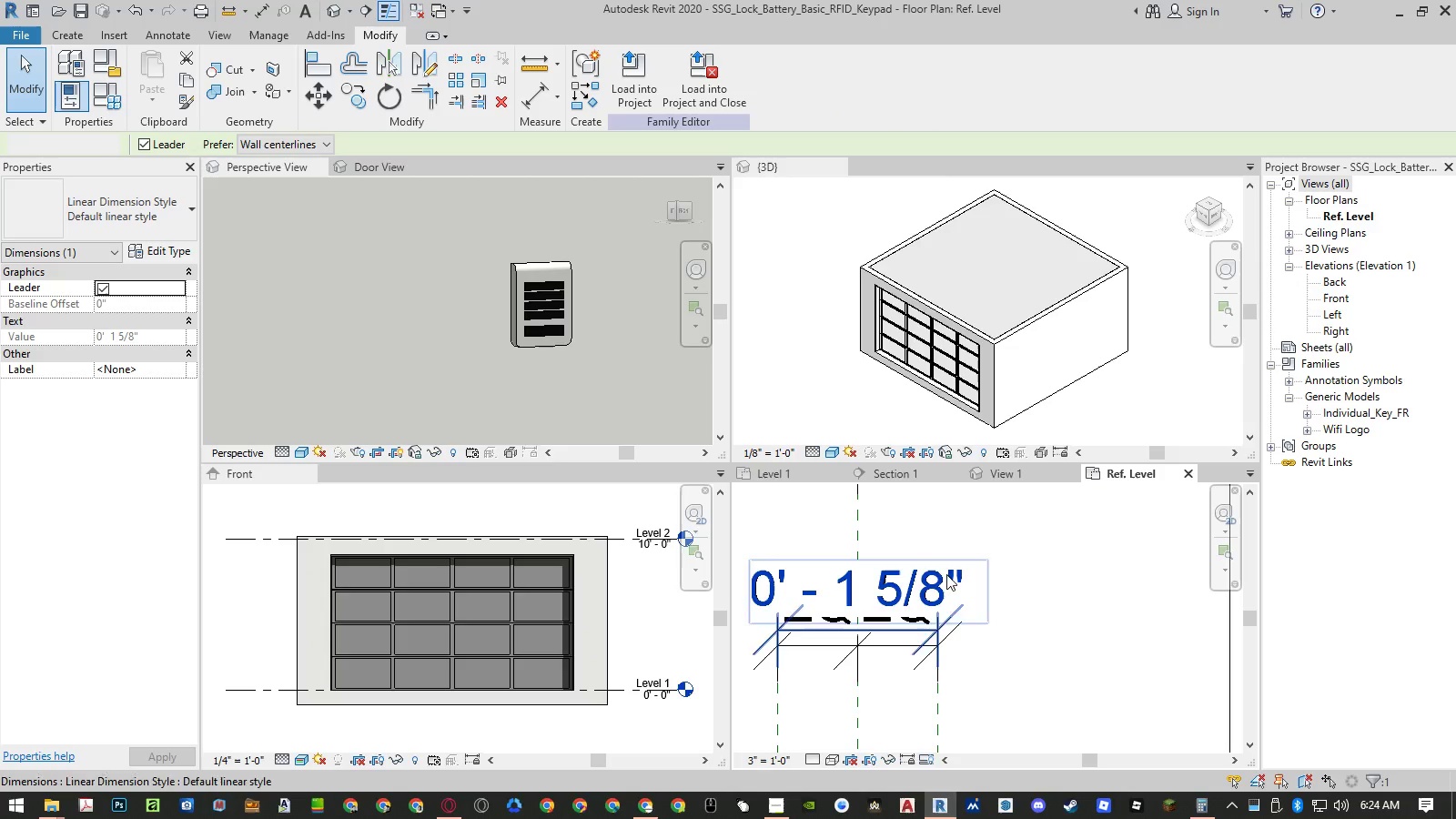 
key(Escape)
 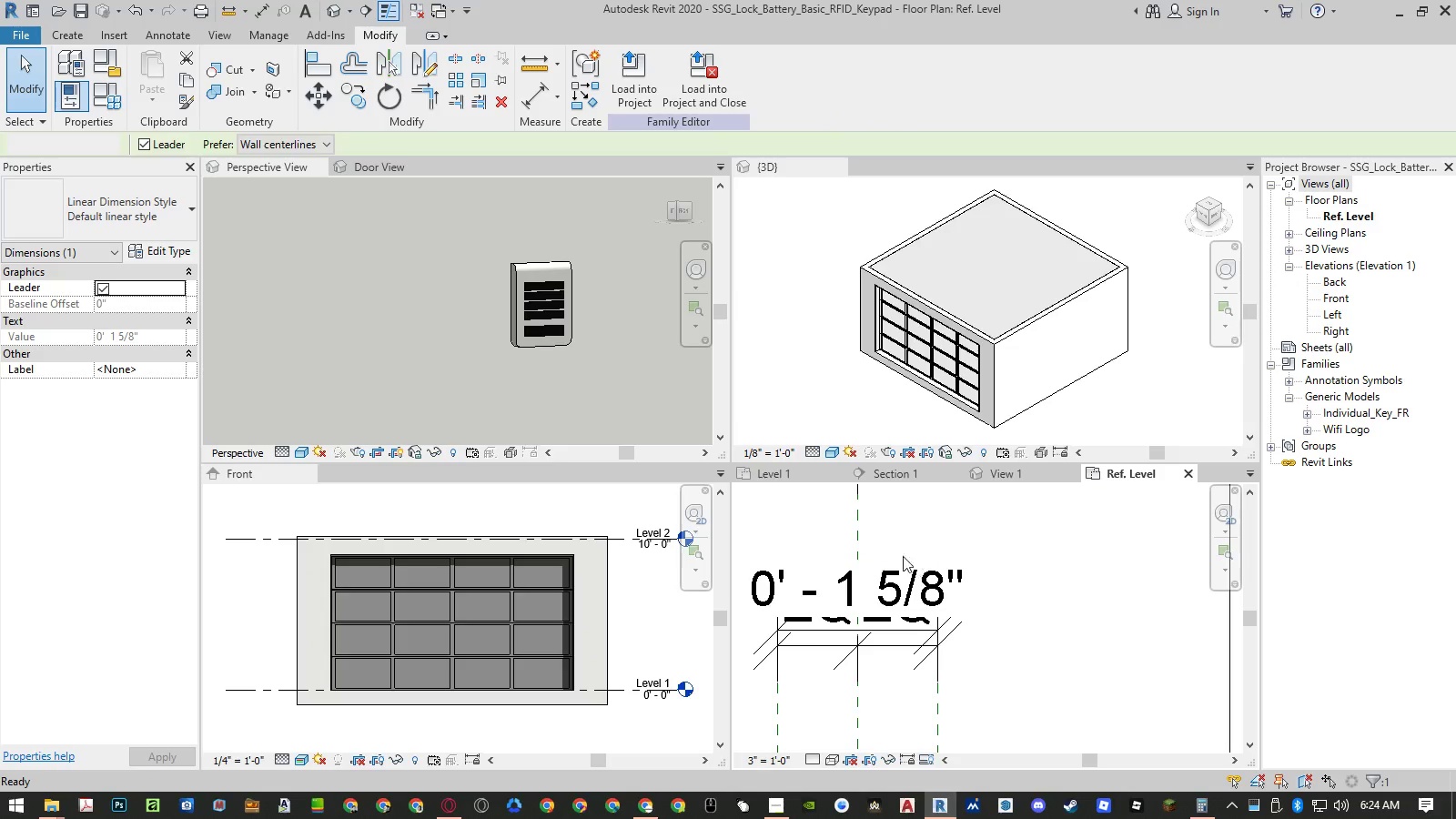 
scroll: coordinate [889, 531], scroll_direction: down, amount: 12.0
 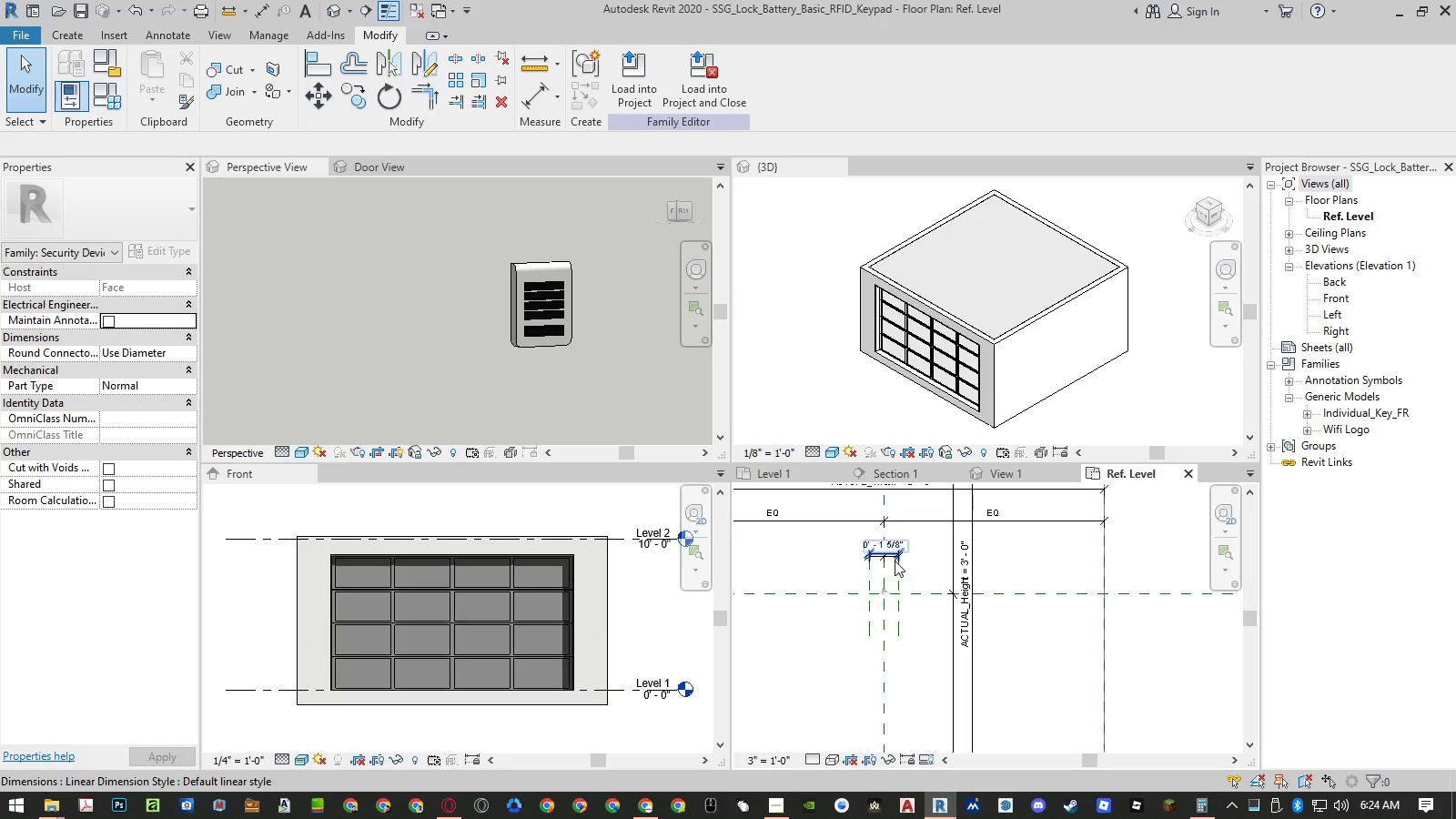 
wait(7.63)
 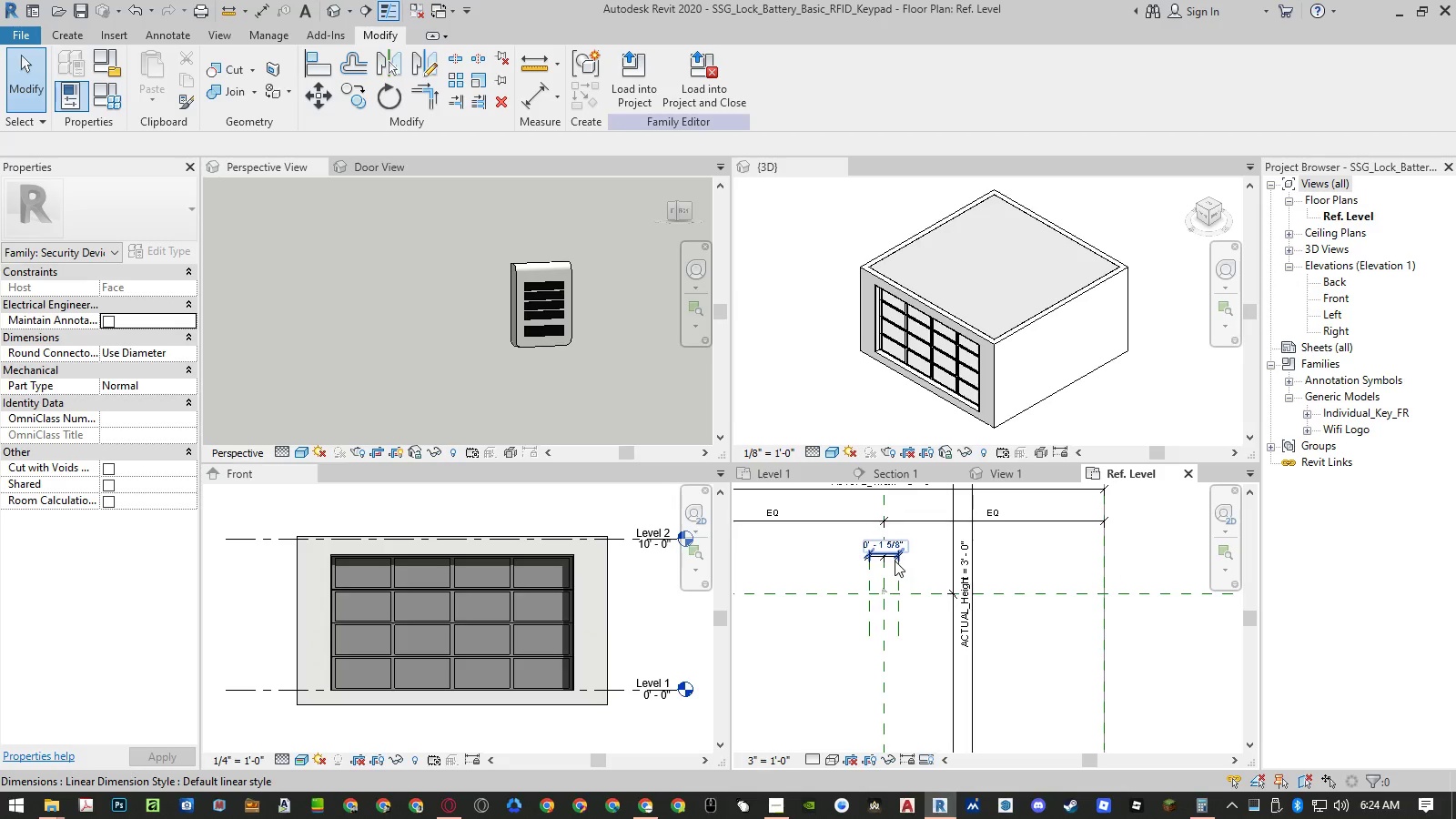 
left_click([1153, 568])
 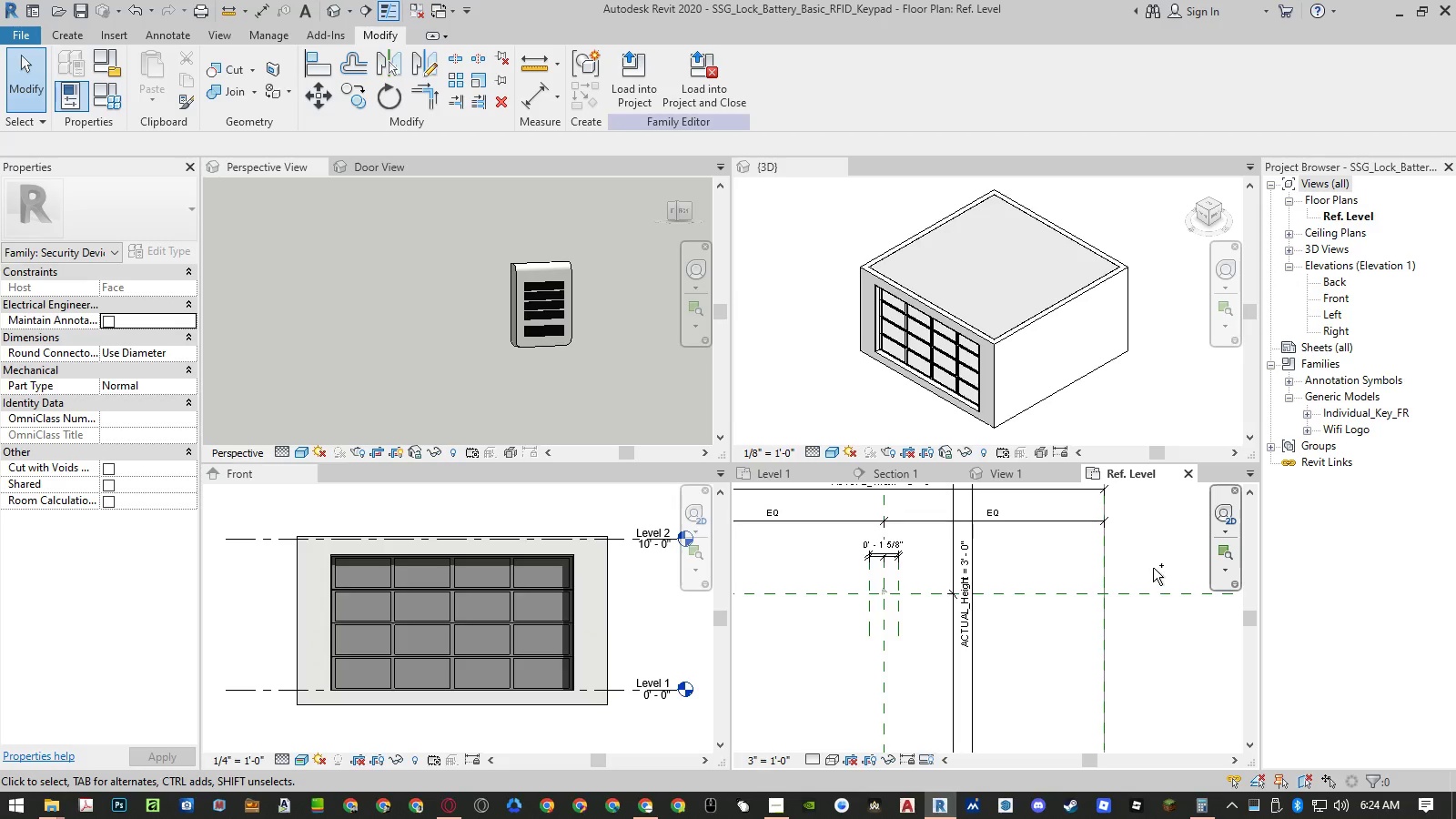 
key(Control+Z)
 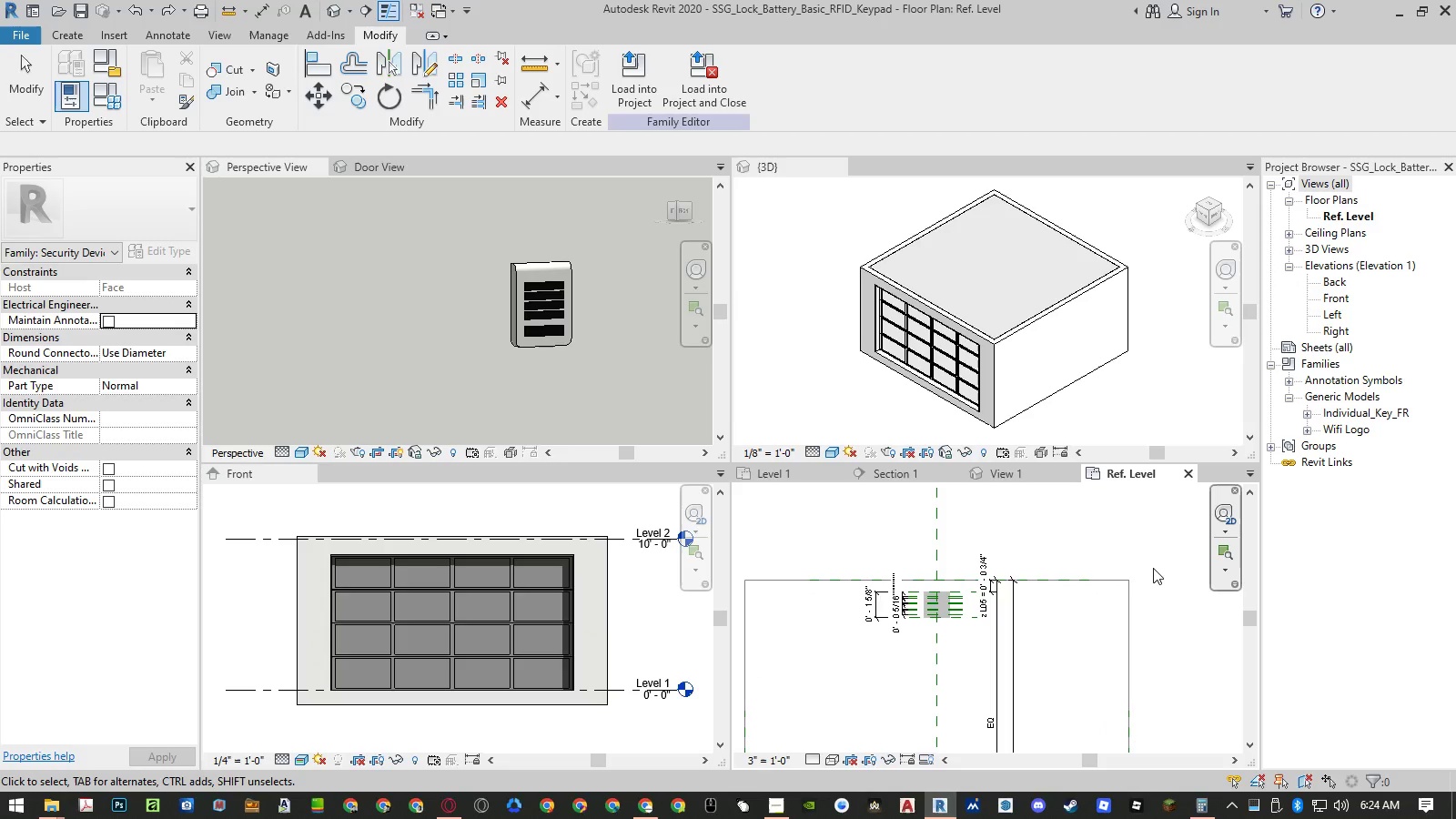 
key(Control+Z)
 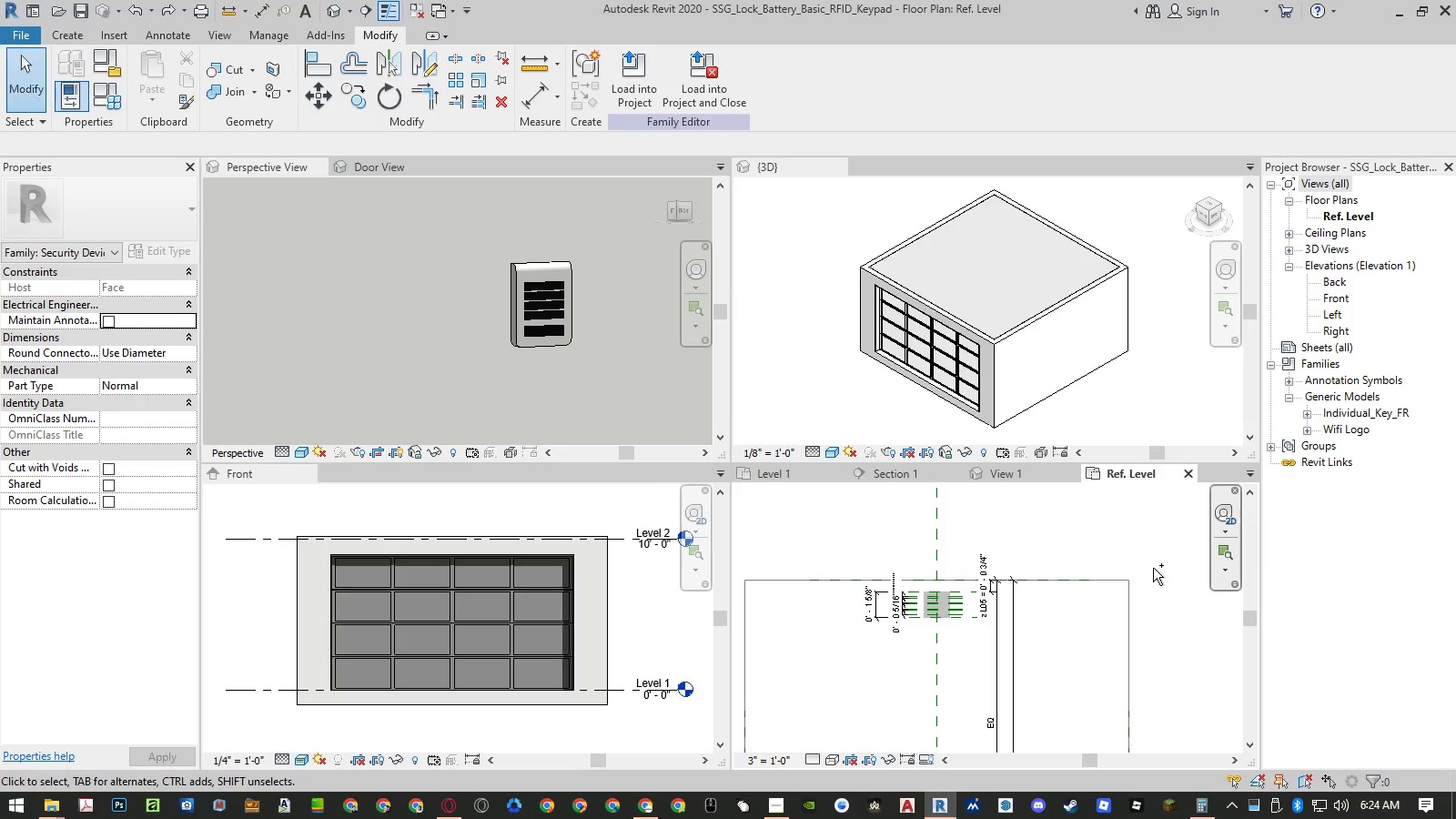 
key(Control+Z)
 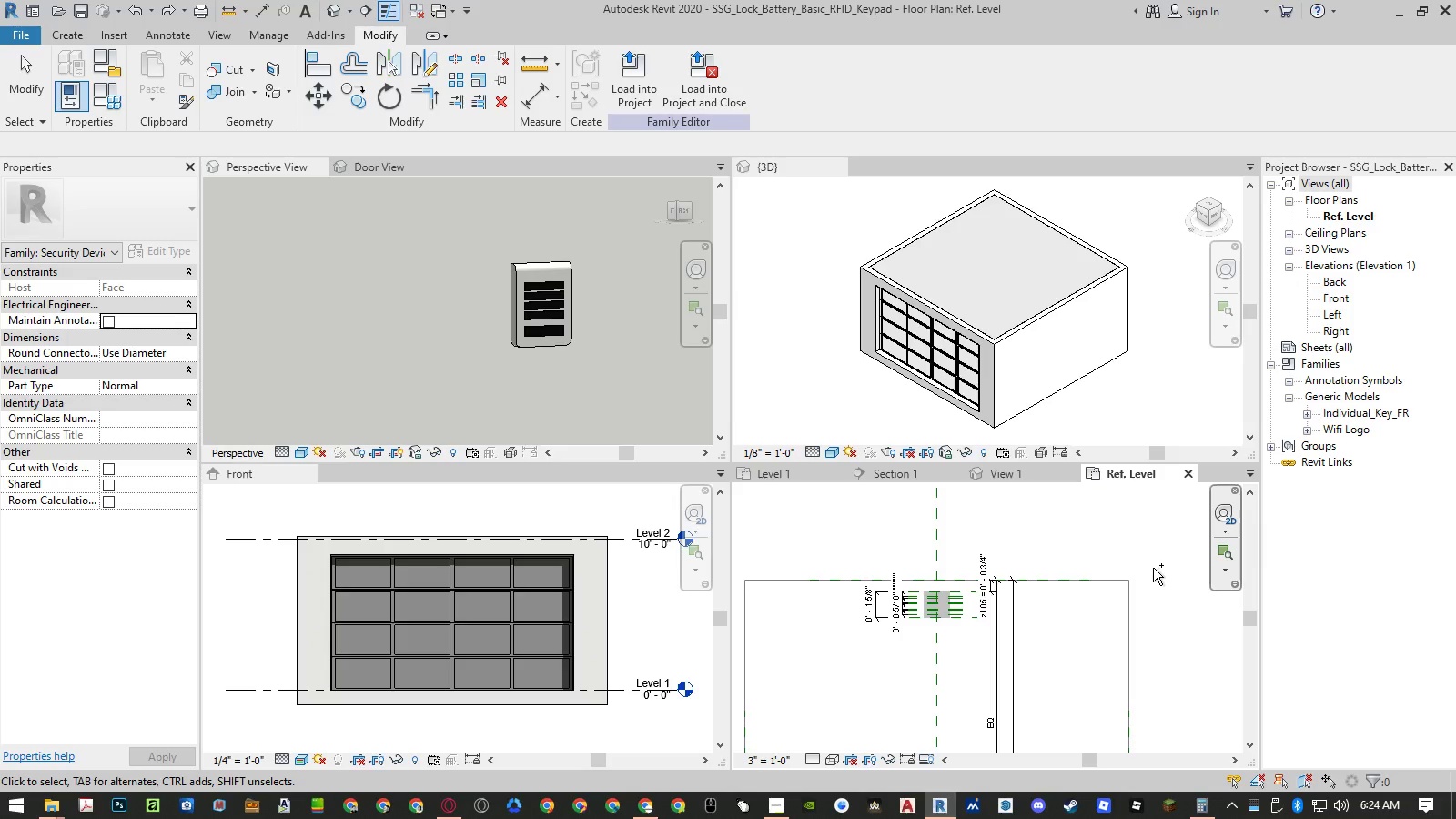 
key(Control+Z)
 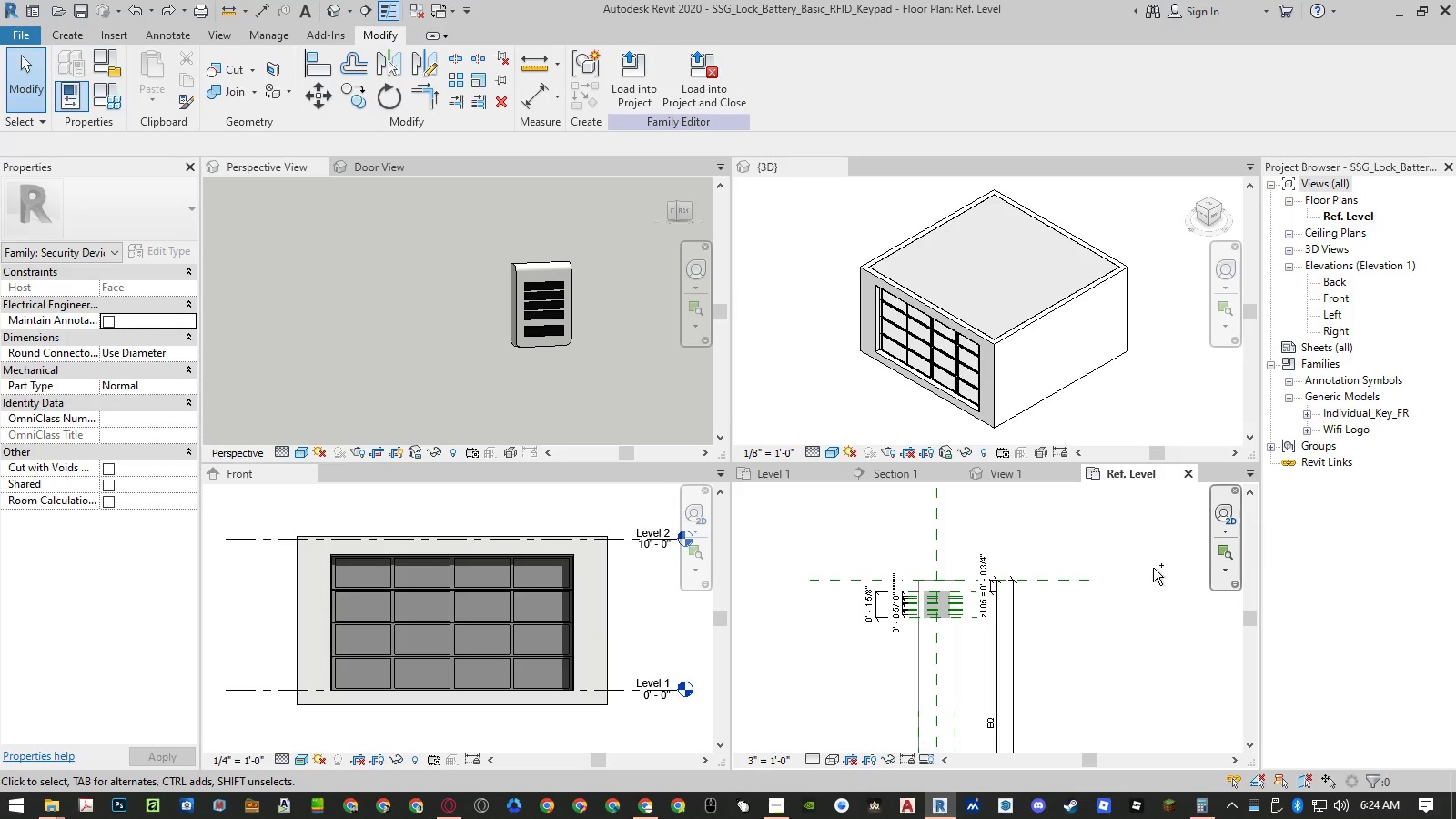 
key(Control+Z)
 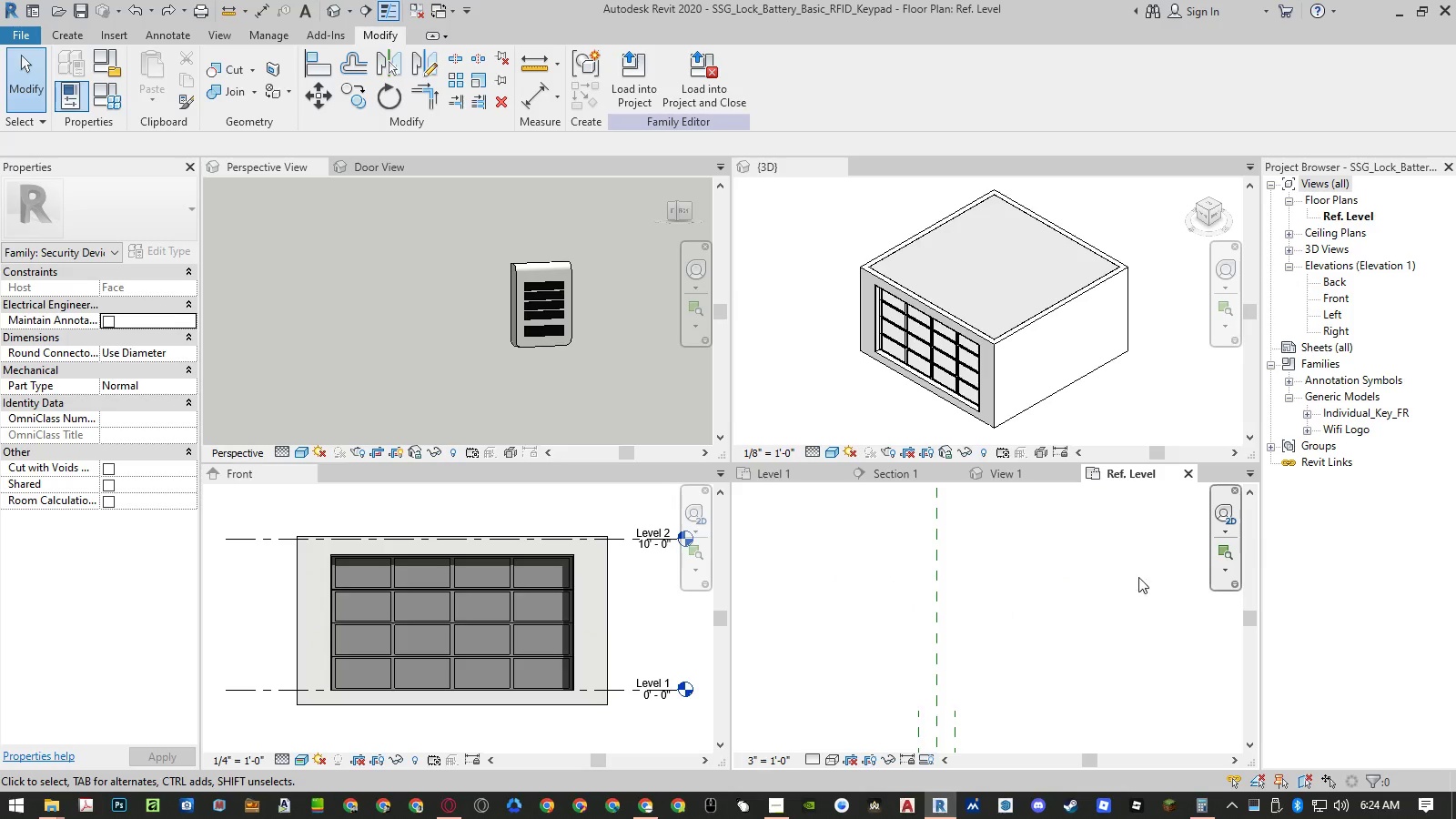 
scroll: coordinate [996, 674], scroll_direction: up, amount: 7.0
 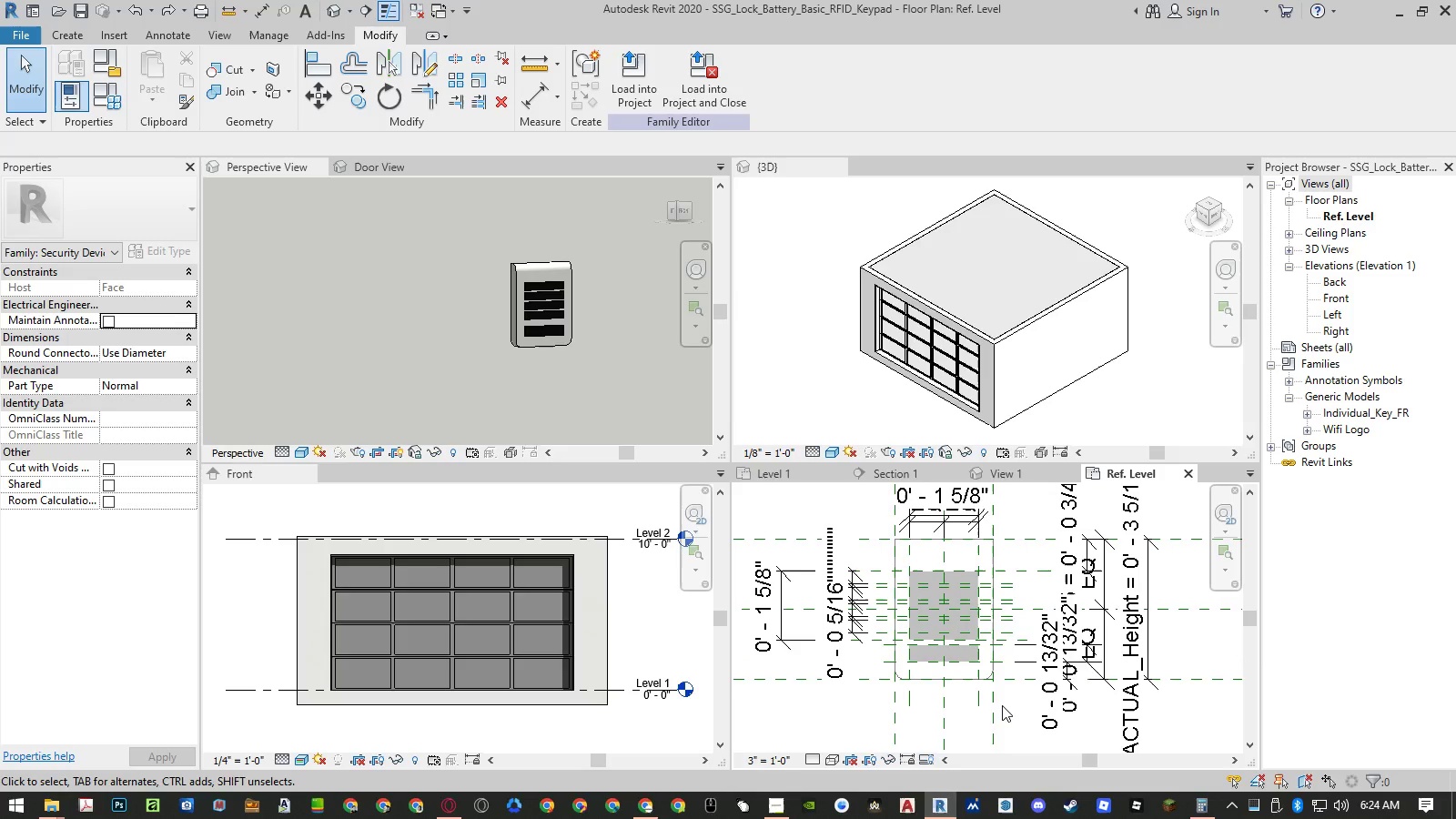 
key(Escape)
 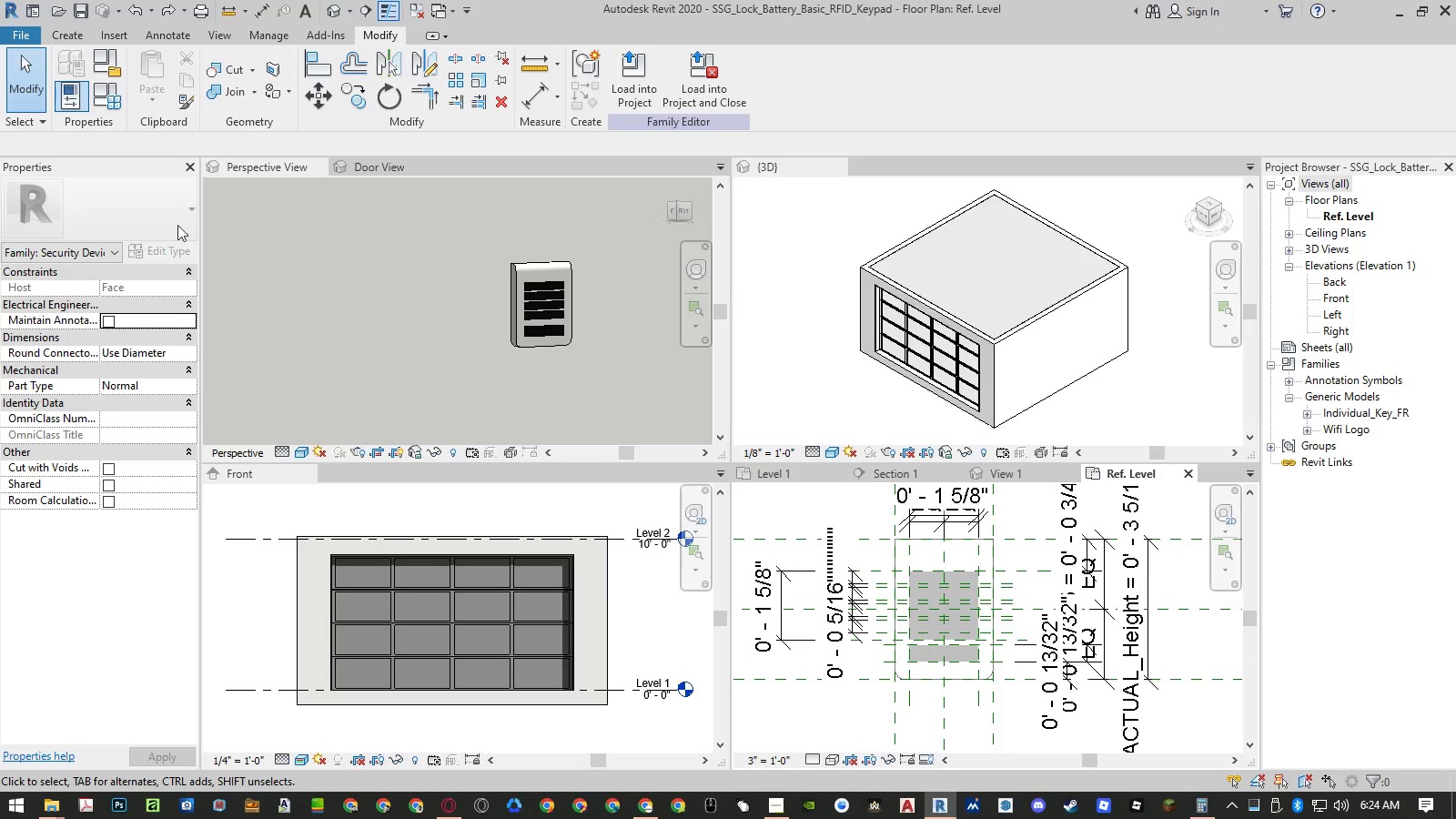 
left_click([120, 101])
 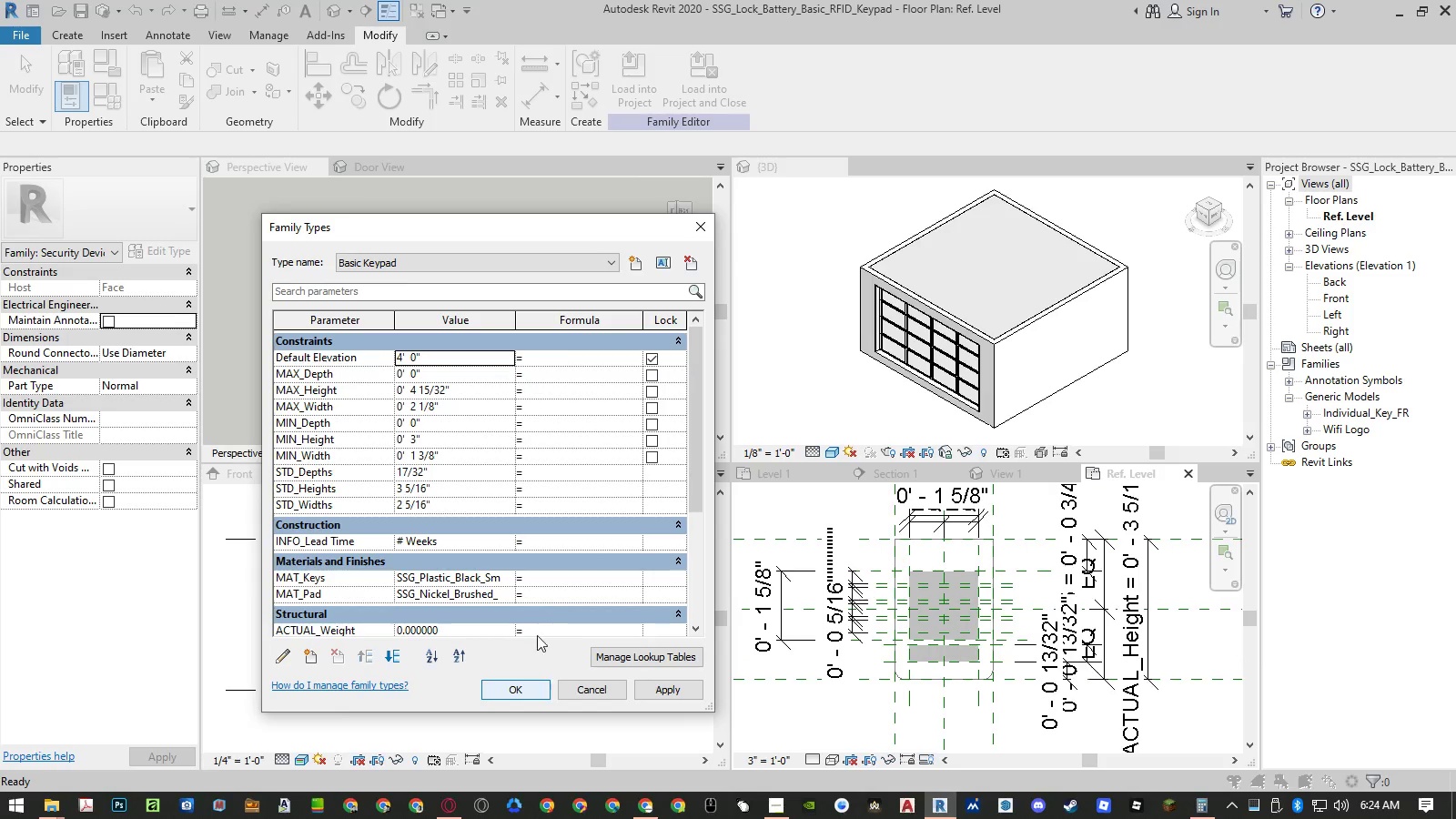 
scroll: coordinate [521, 556], scroll_direction: down, amount: 9.0
 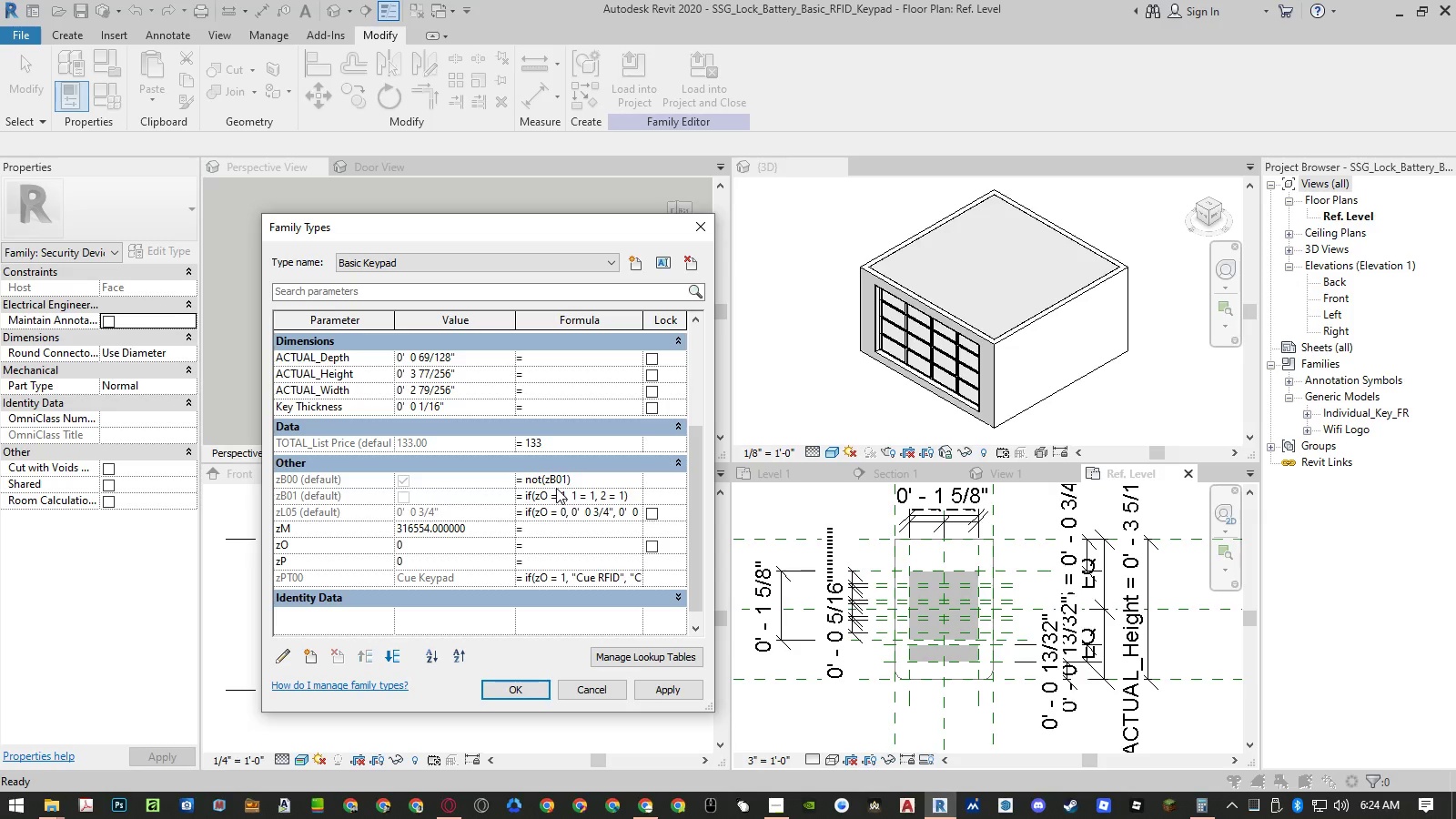 
wait(16.97)
 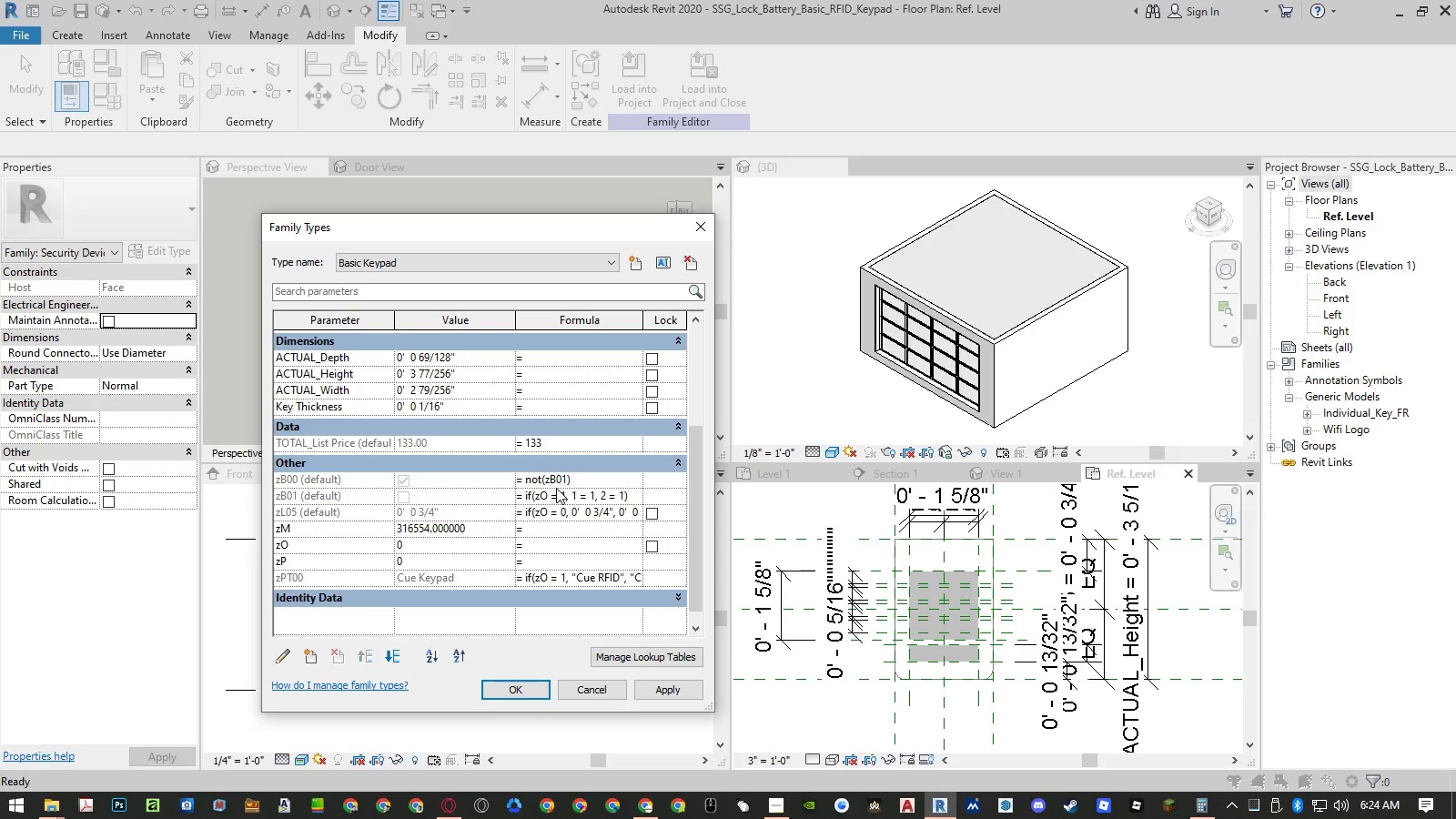 
left_click([477, 359])
 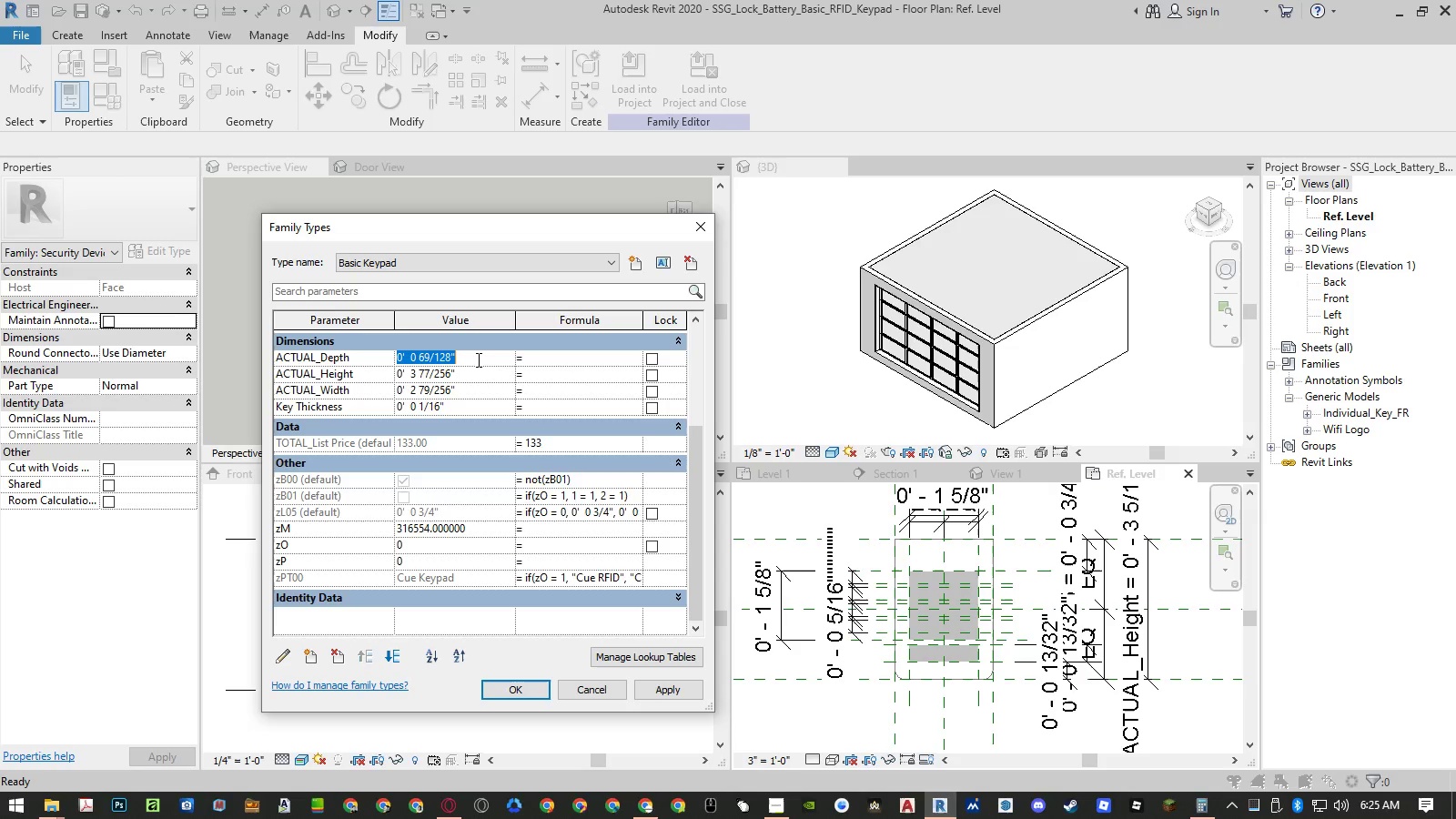 
wait(6.0)
 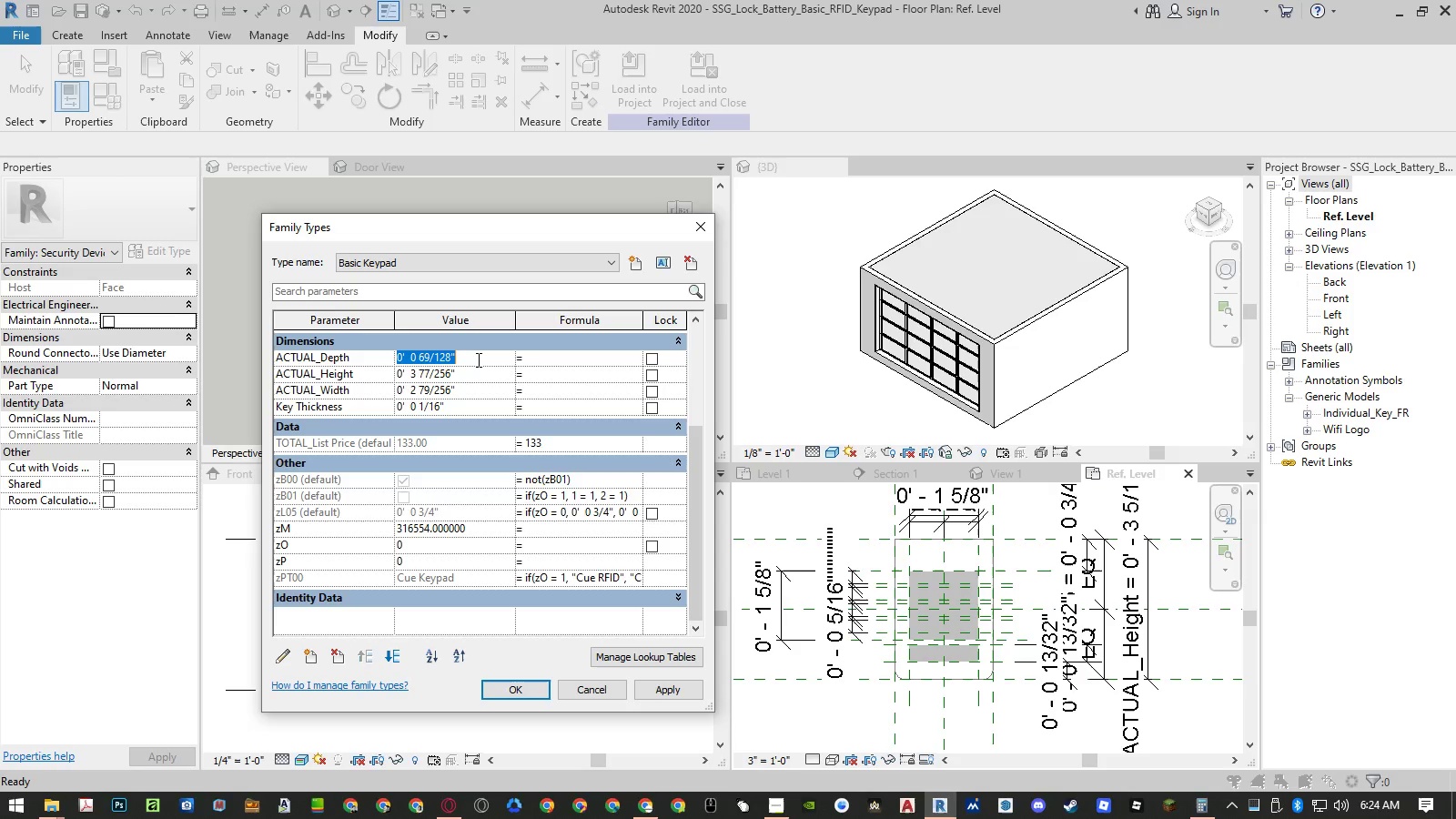 
key(Numpad1)
 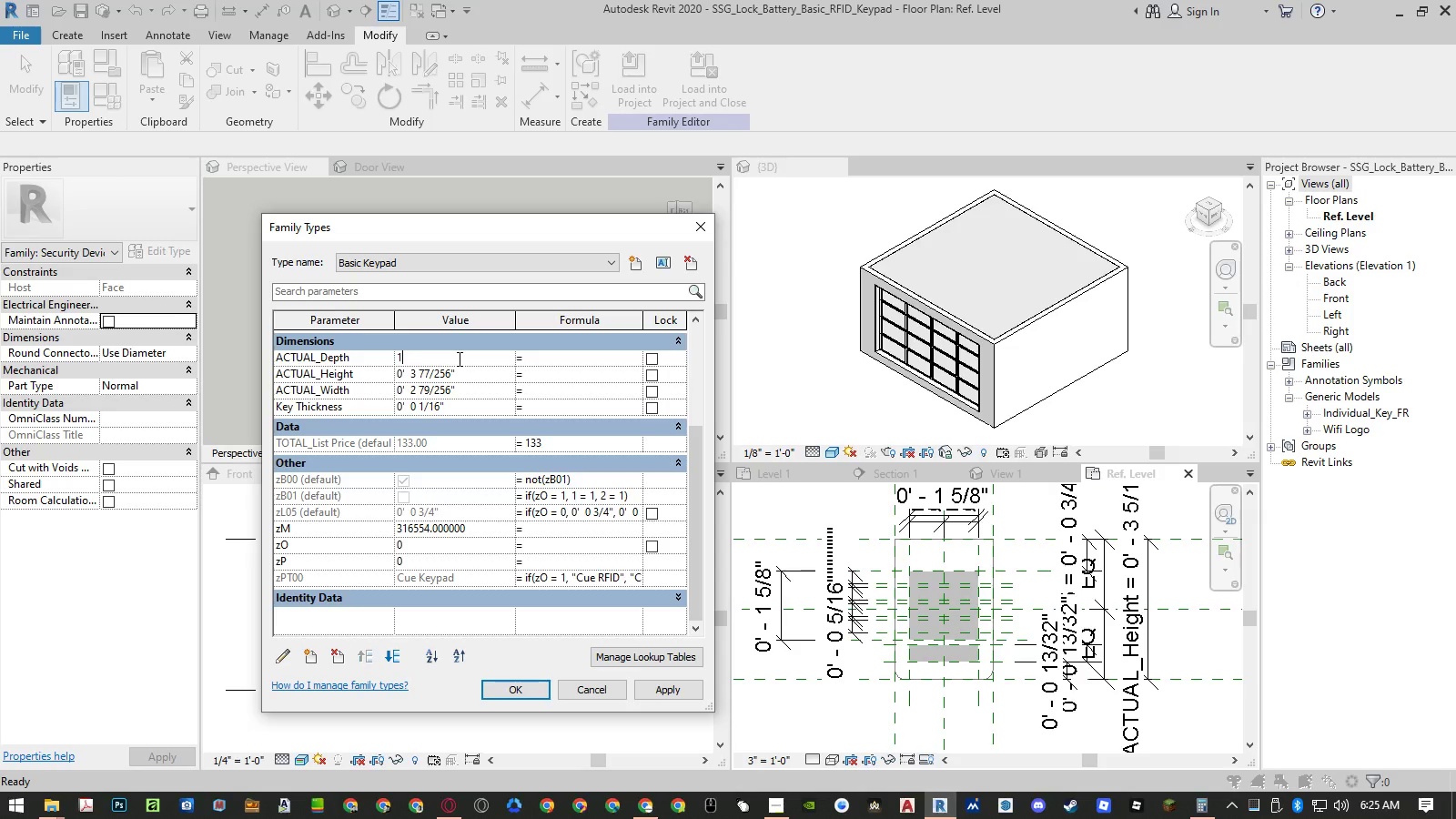 
key(Shift+ShiftRight)
 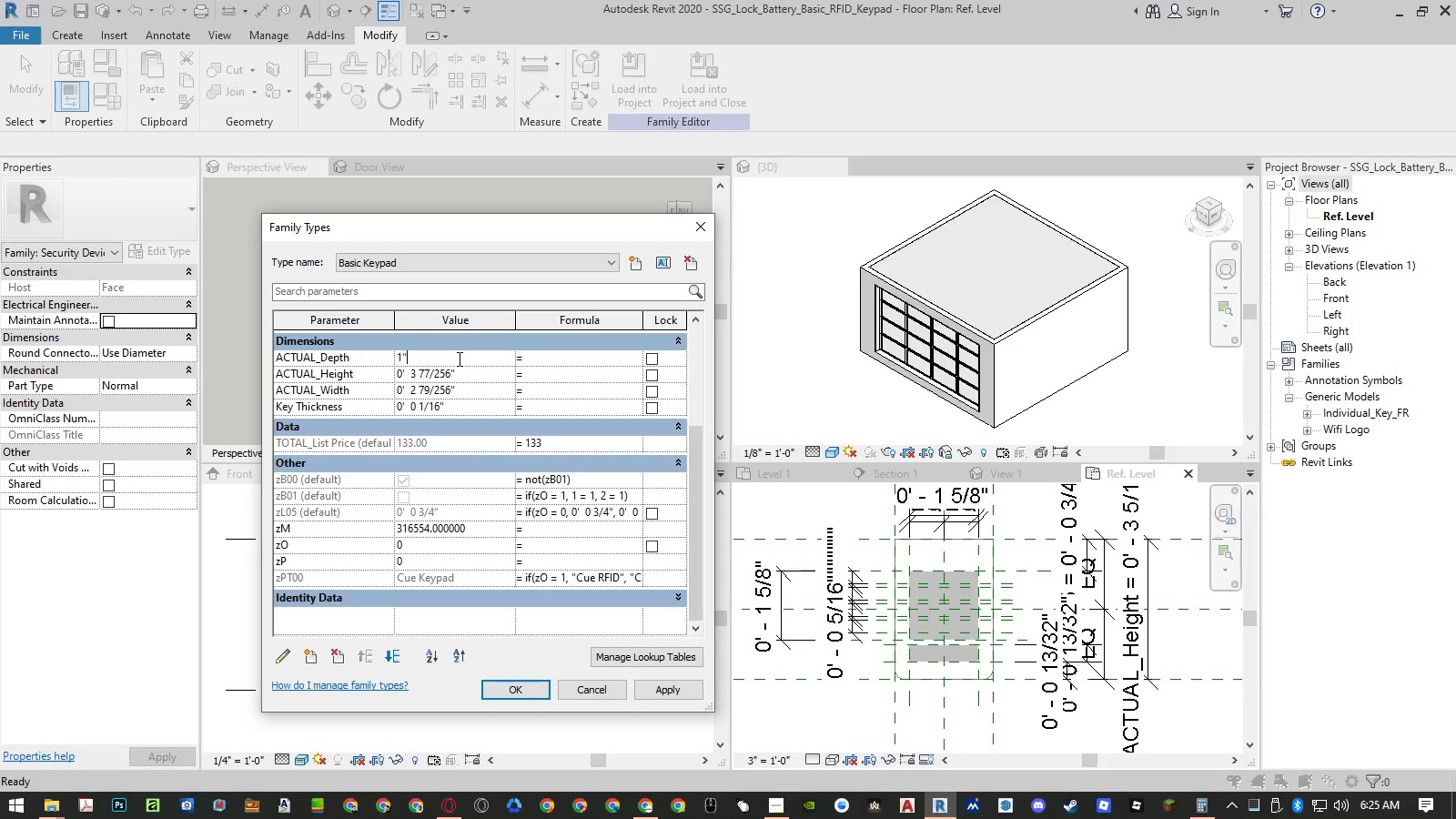 
key(Shift+Quote)
 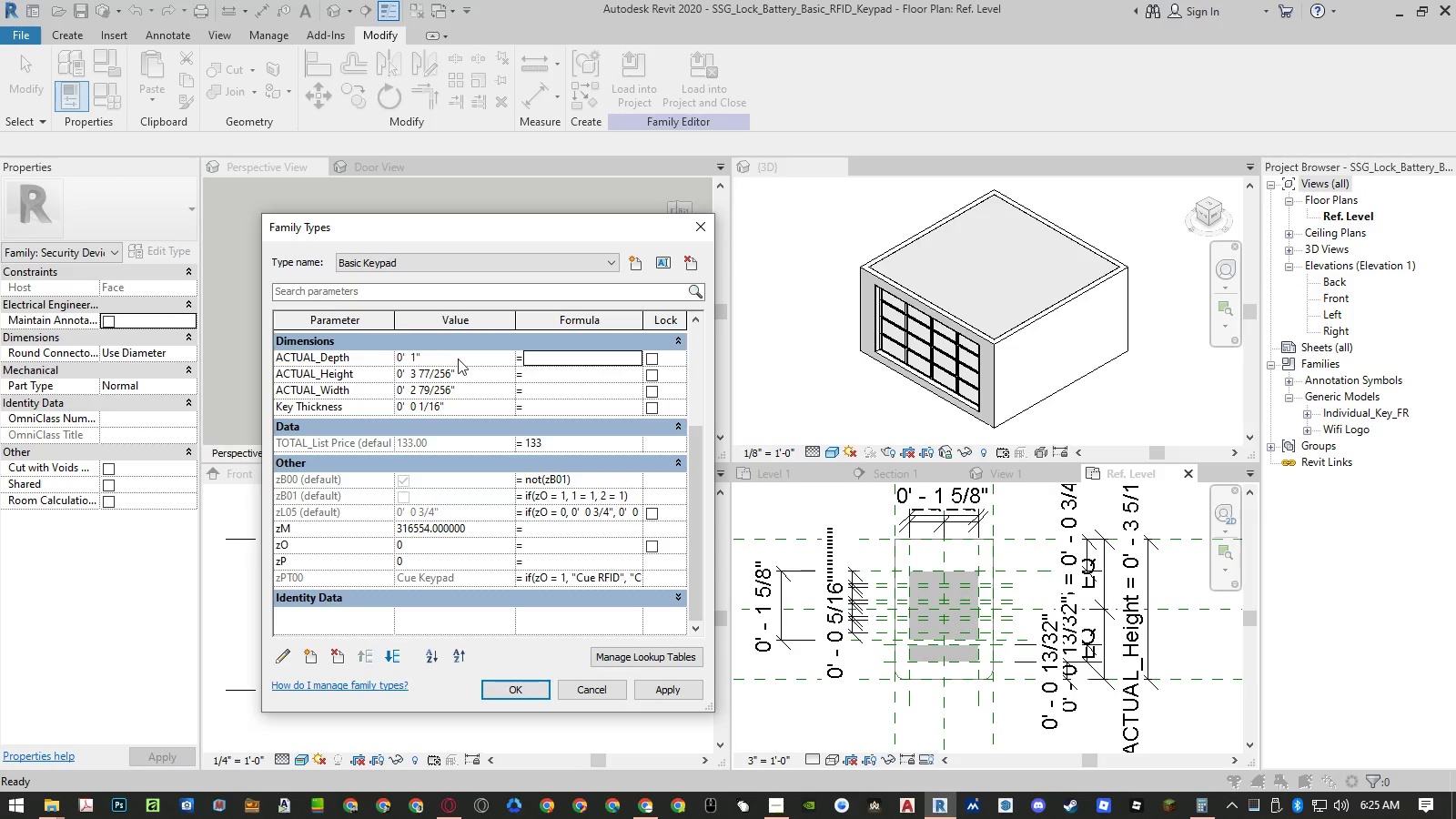 
key(Enter)
 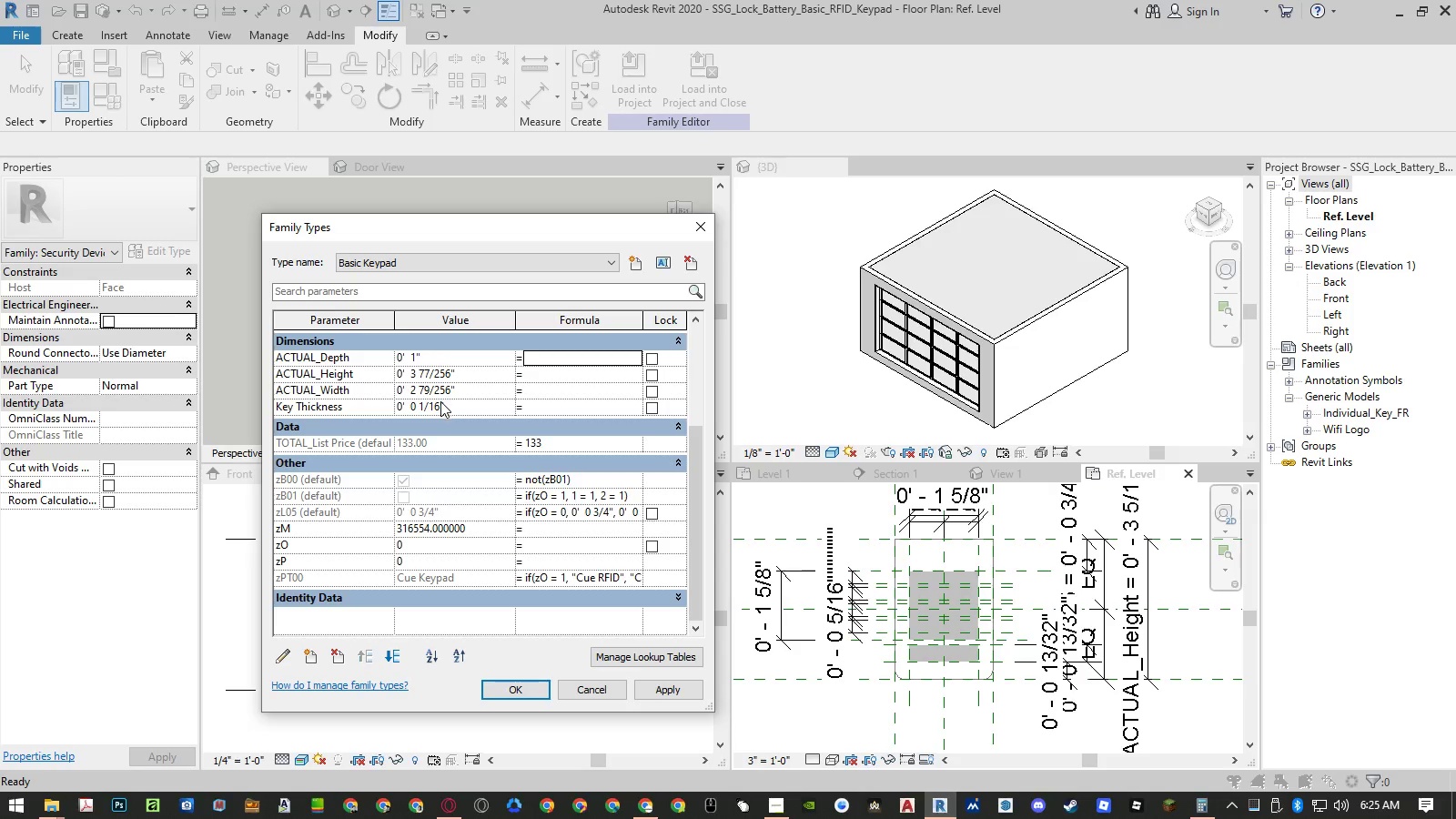 
left_click([457, 405])
 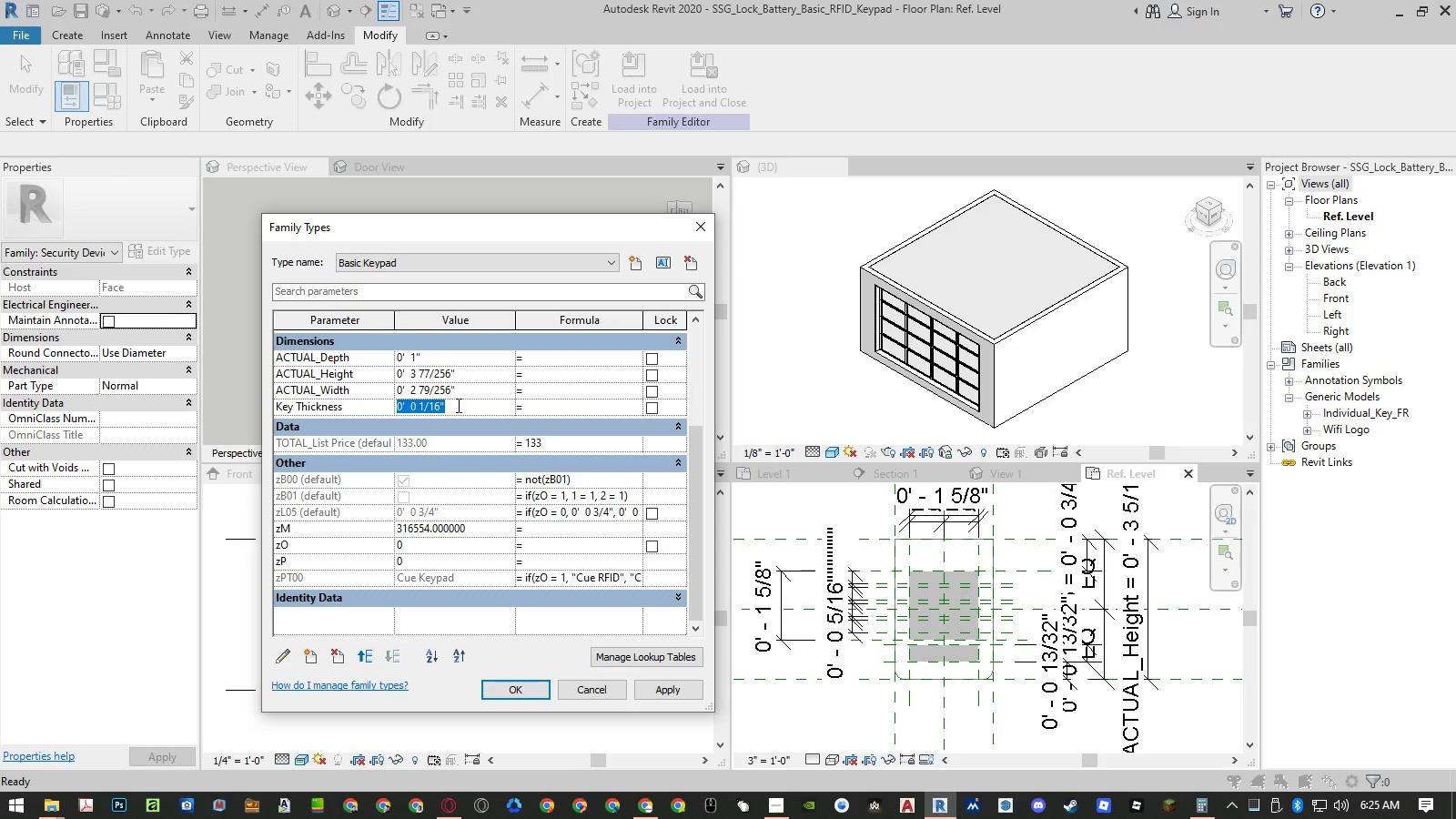 
key(Numpad1)
 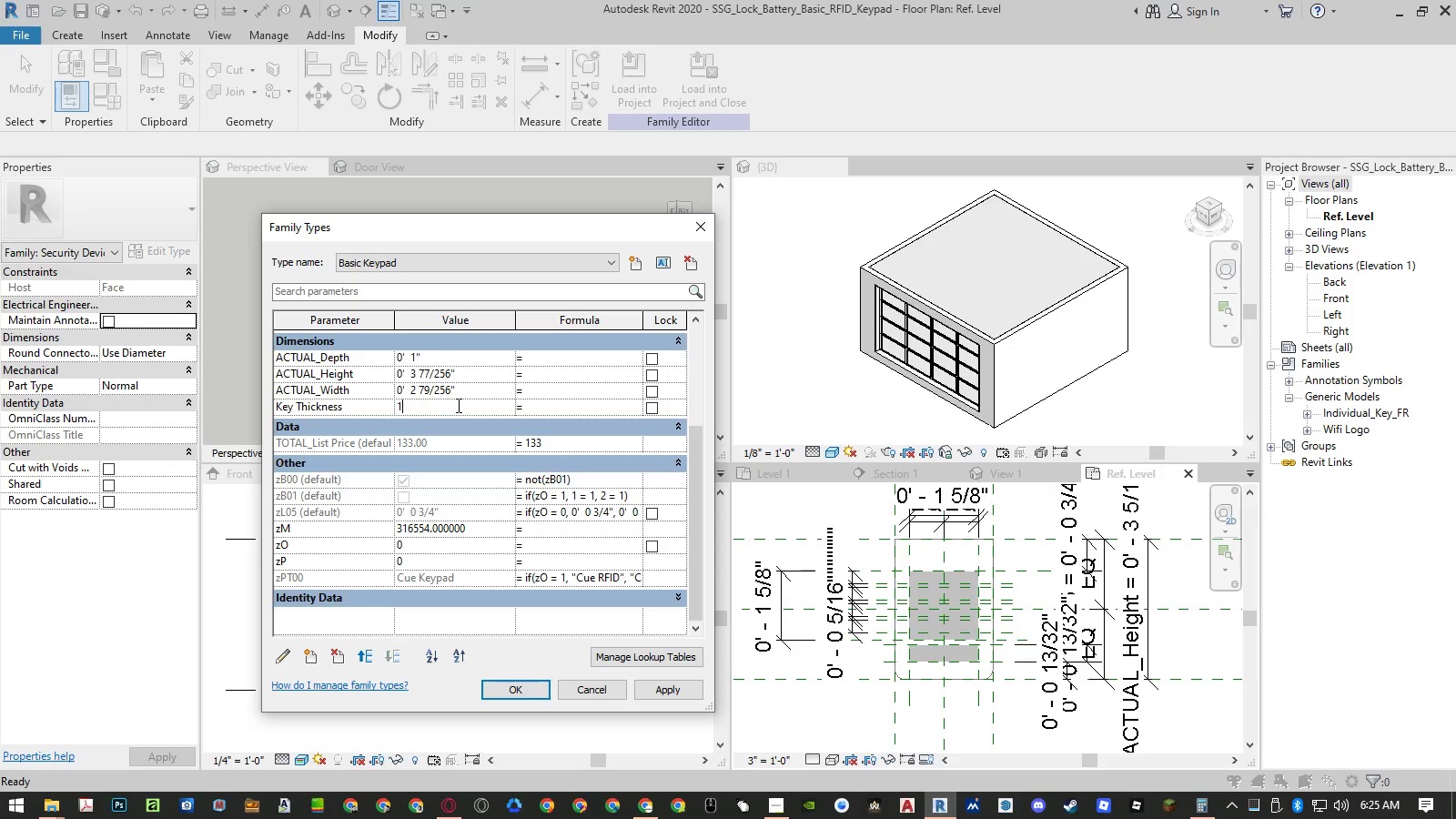 
key(Shift+ShiftRight)
 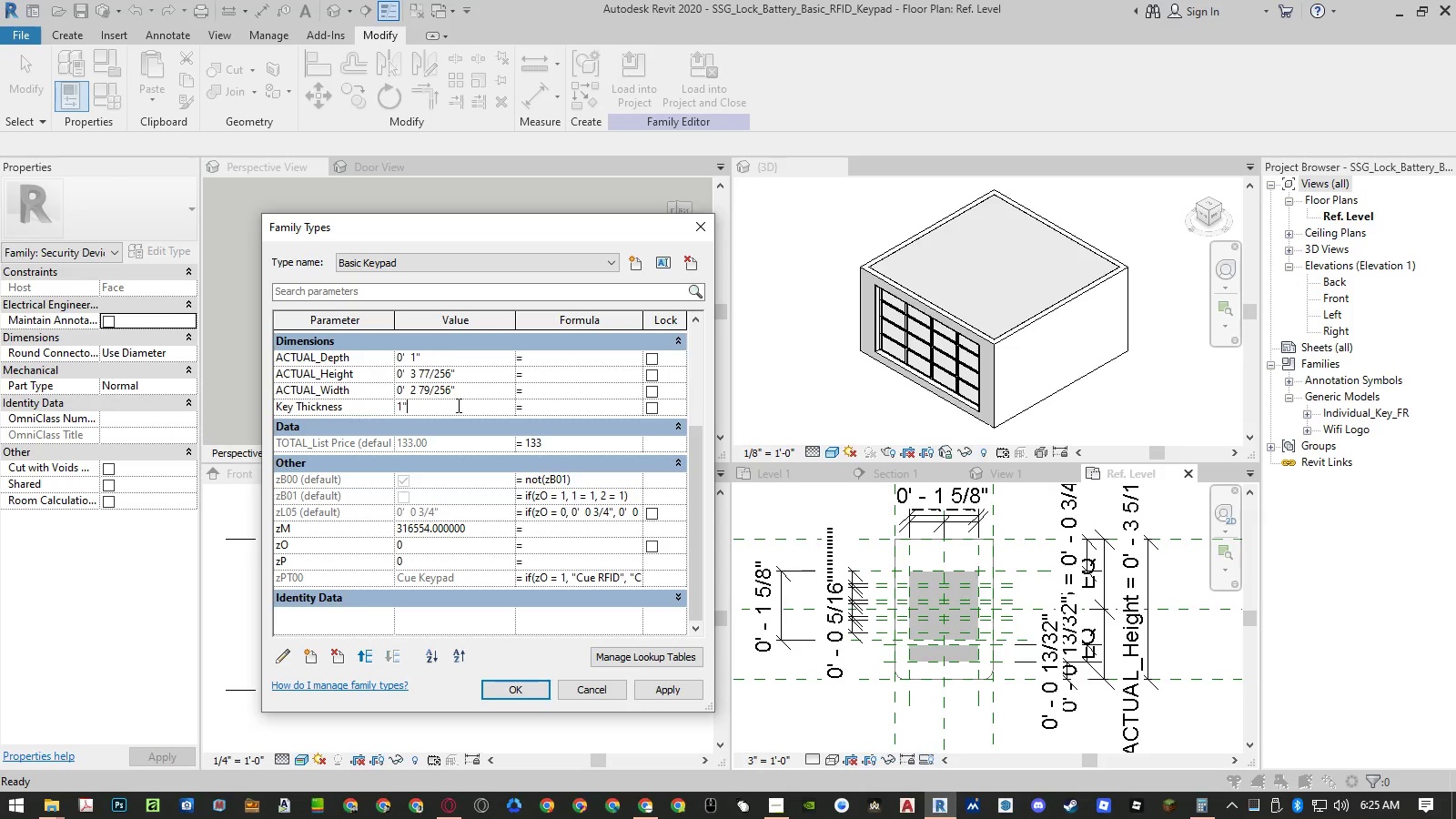 
key(Shift+Quote)
 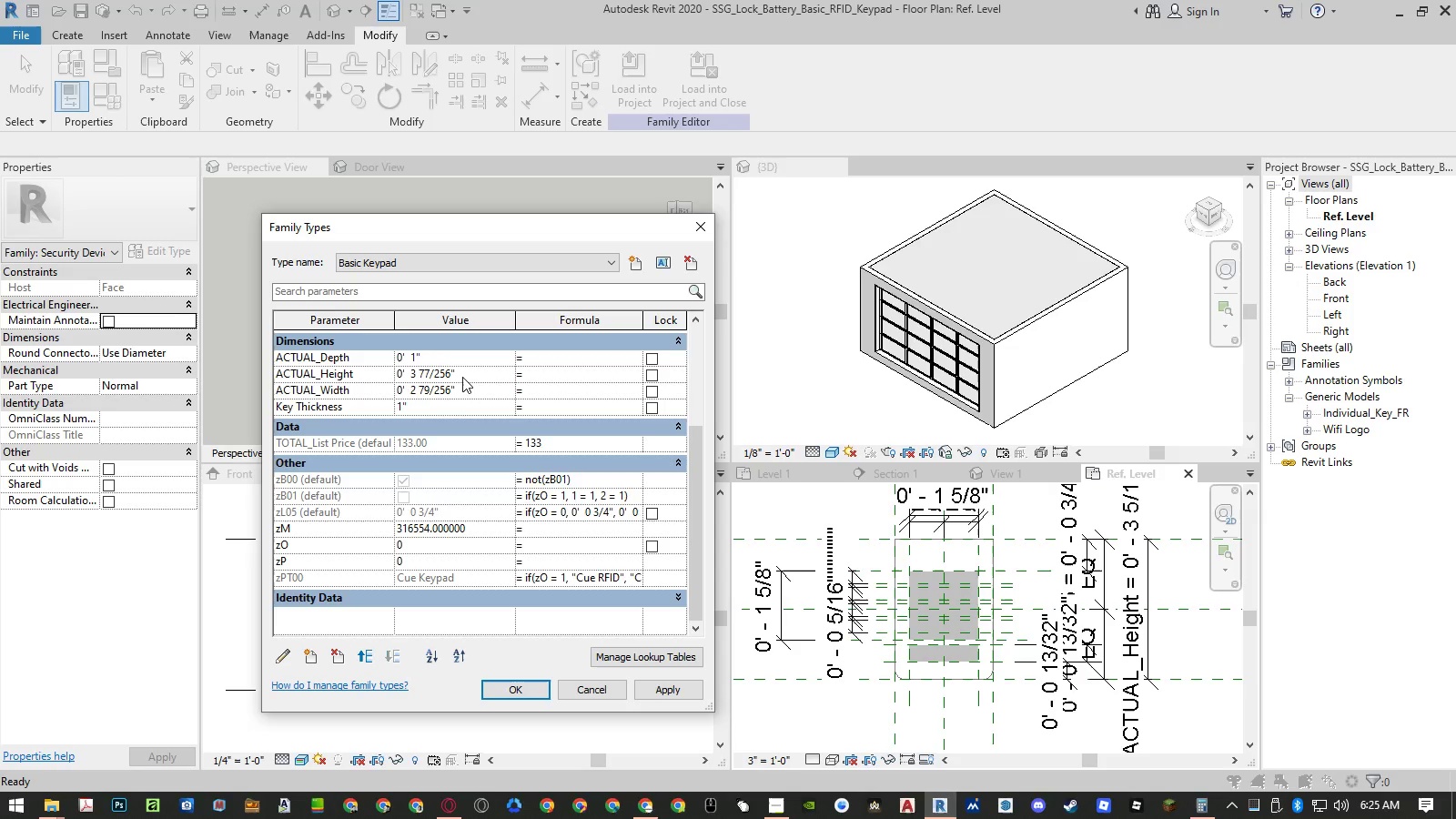 
left_click([464, 376])
 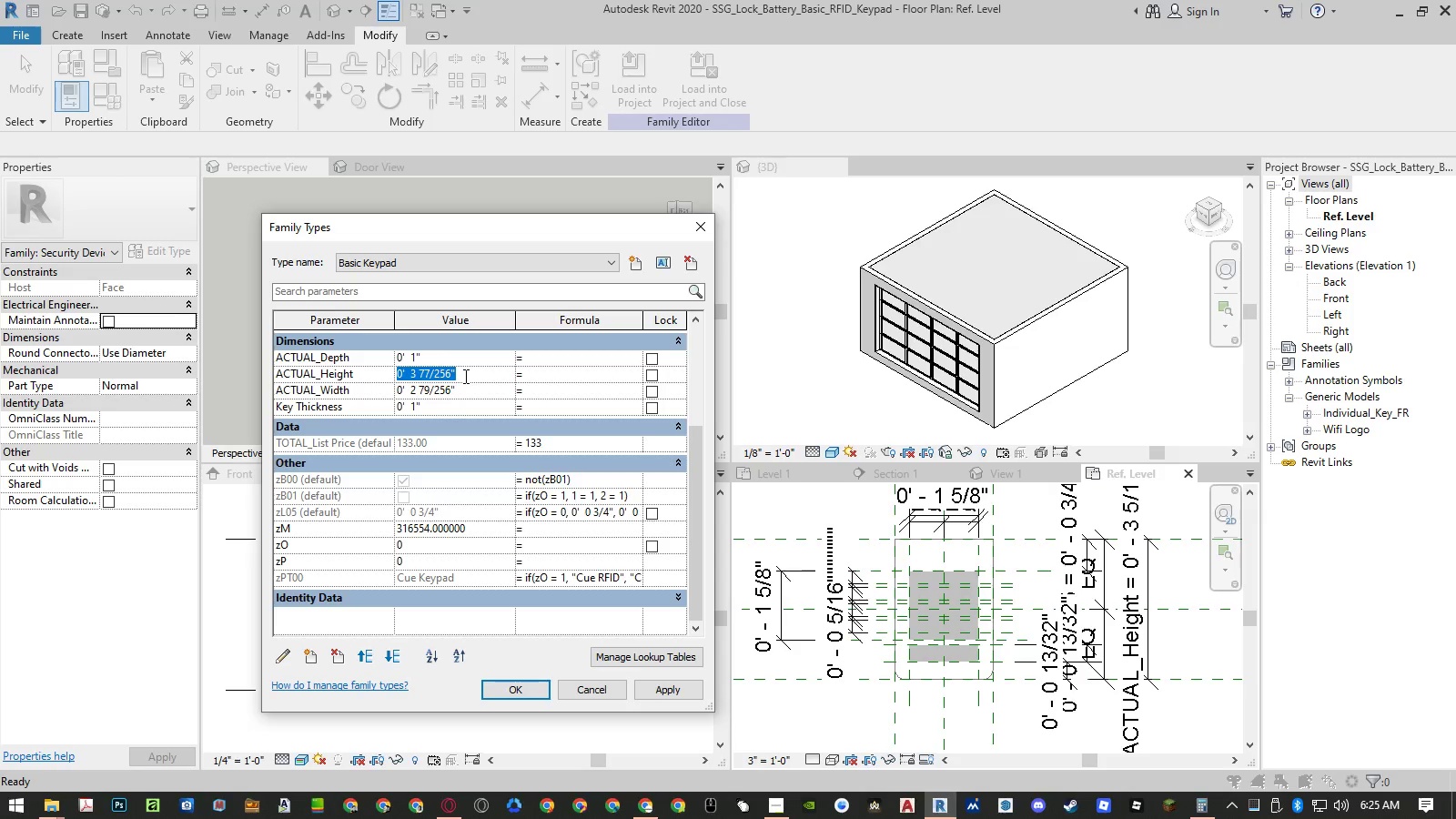 
key(Numpad3)
 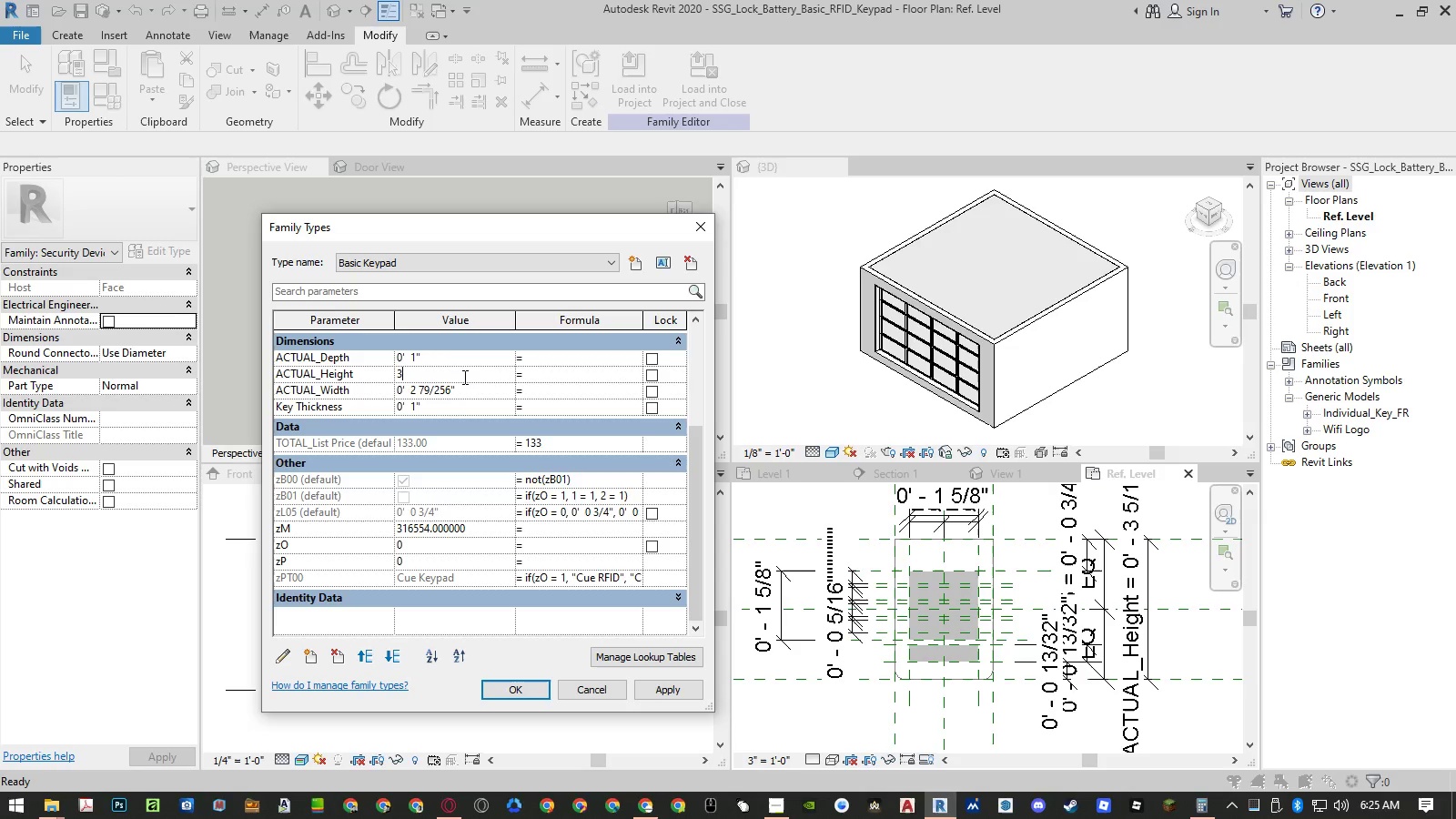 
key(Enter)
 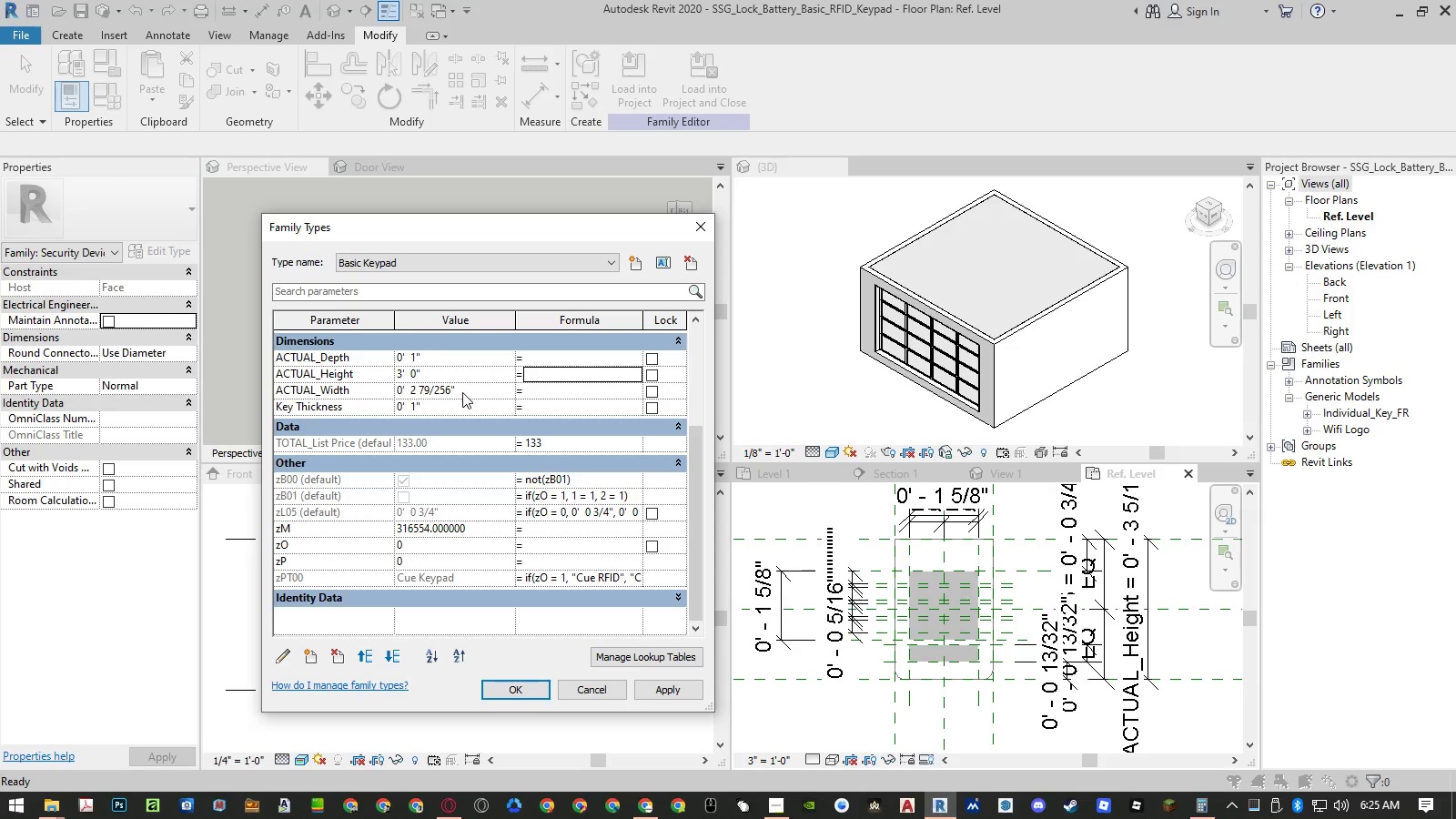 
left_click([463, 392])
 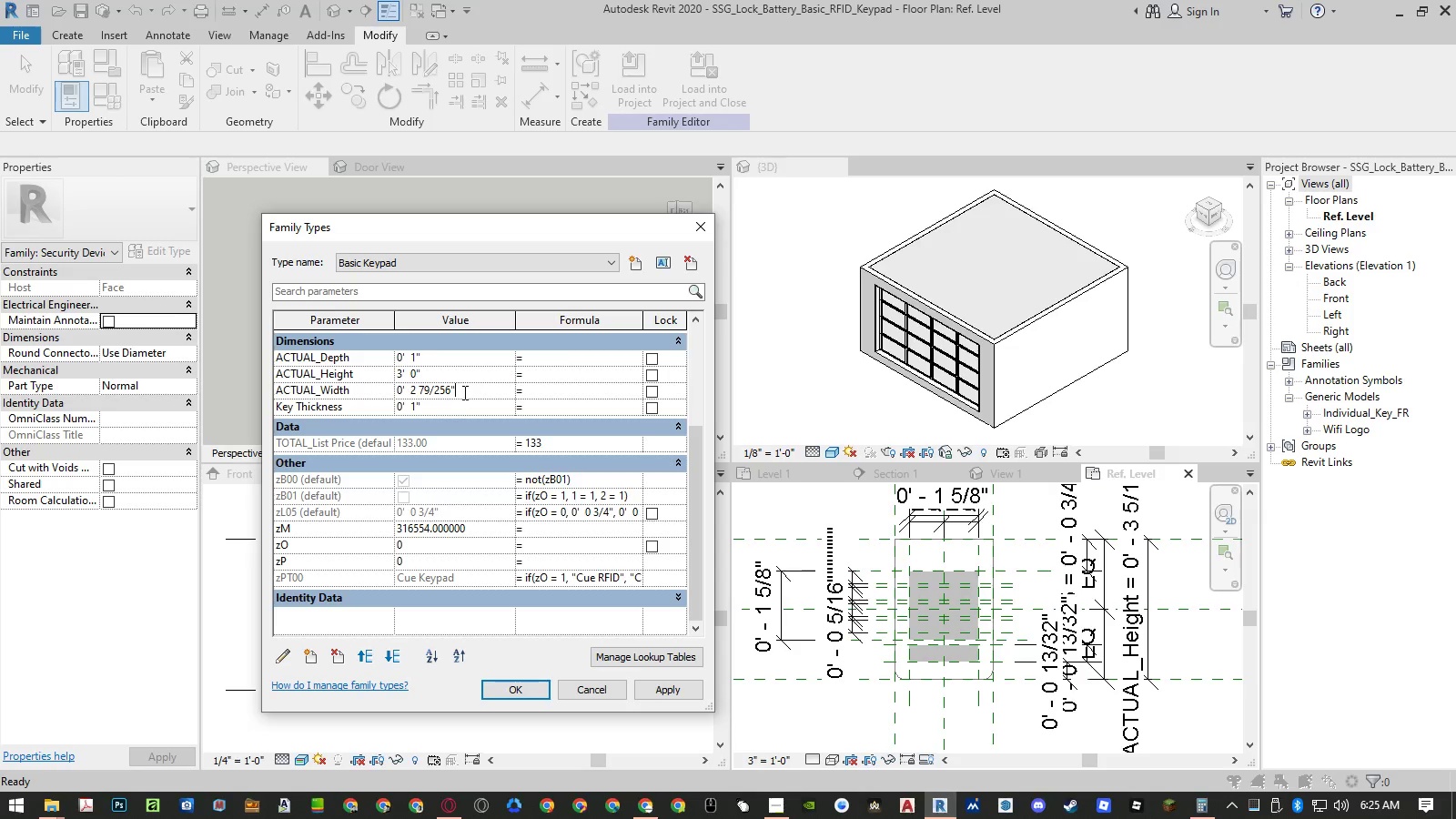 
key(Enter)
 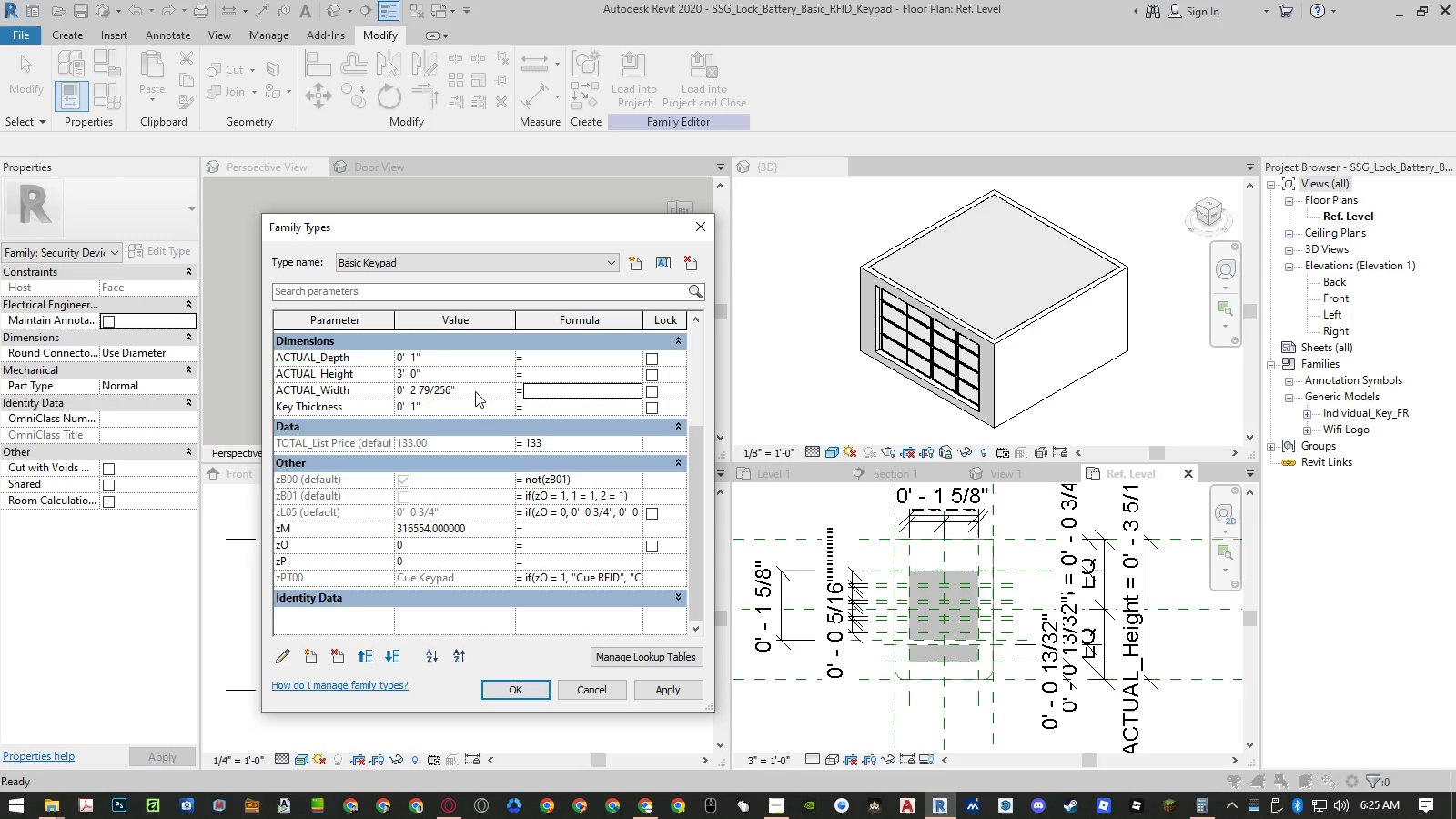 
left_click([475, 391])
 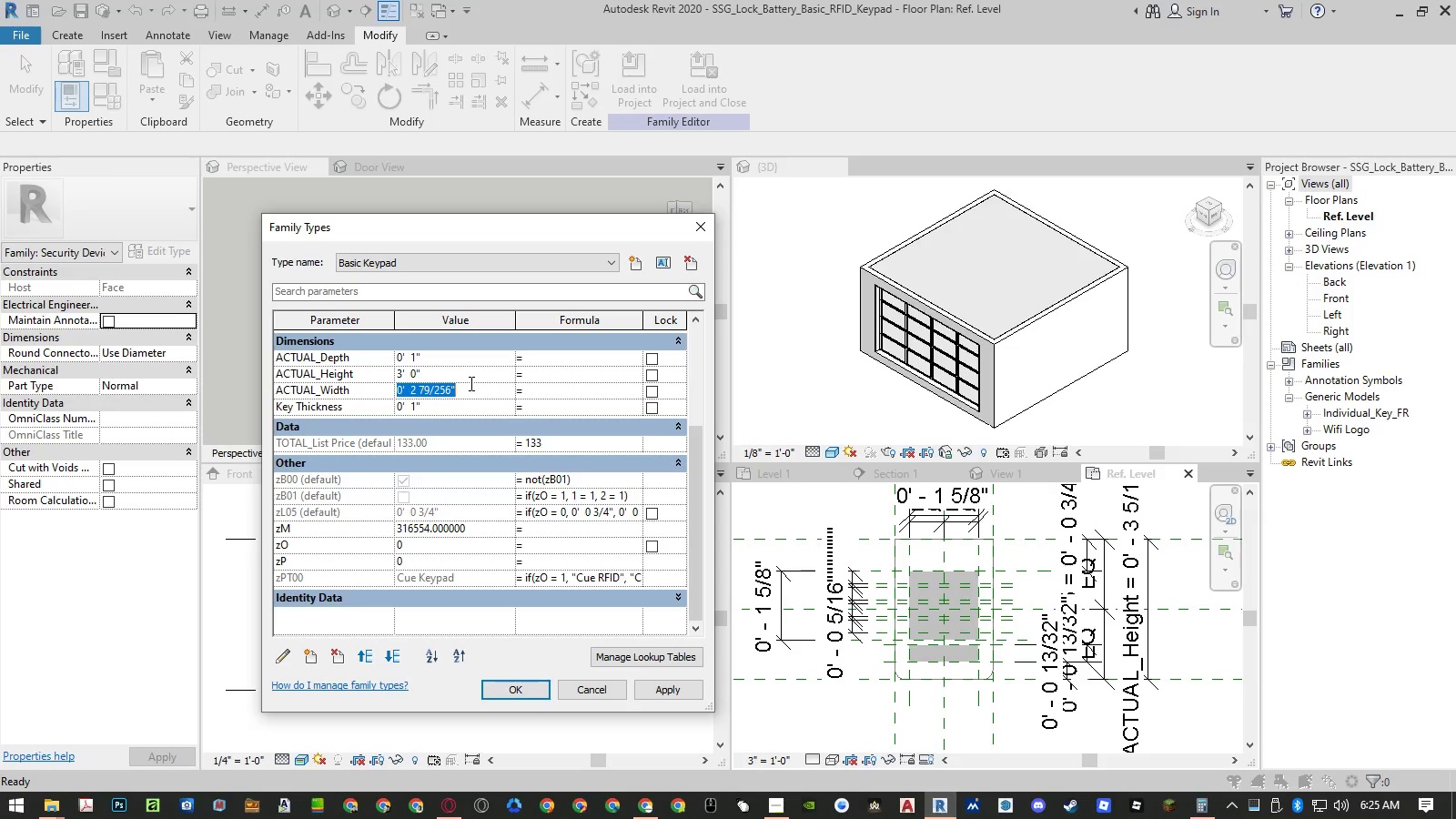 
key(Numpad1)
 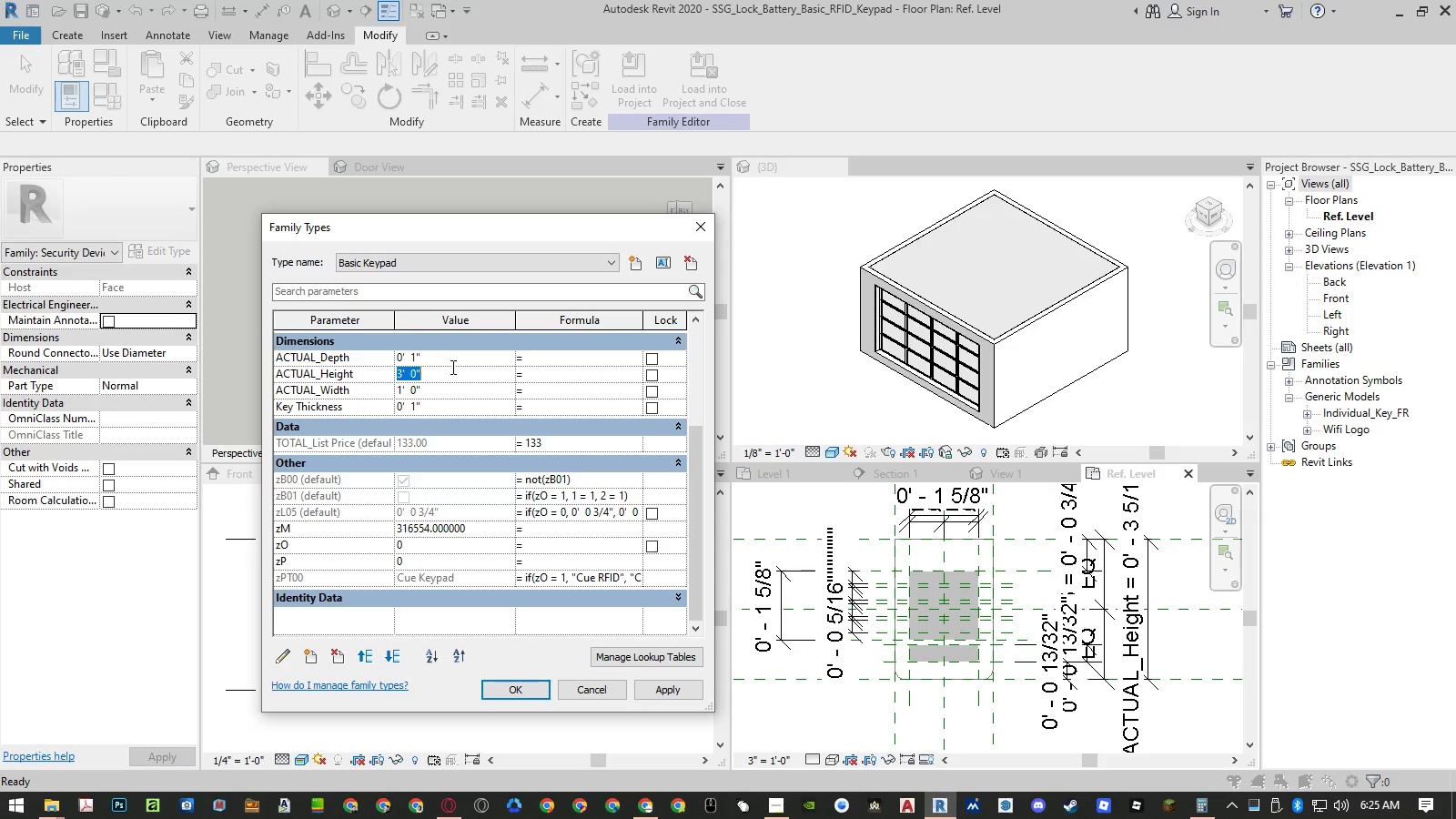 
key(Numpad2)
 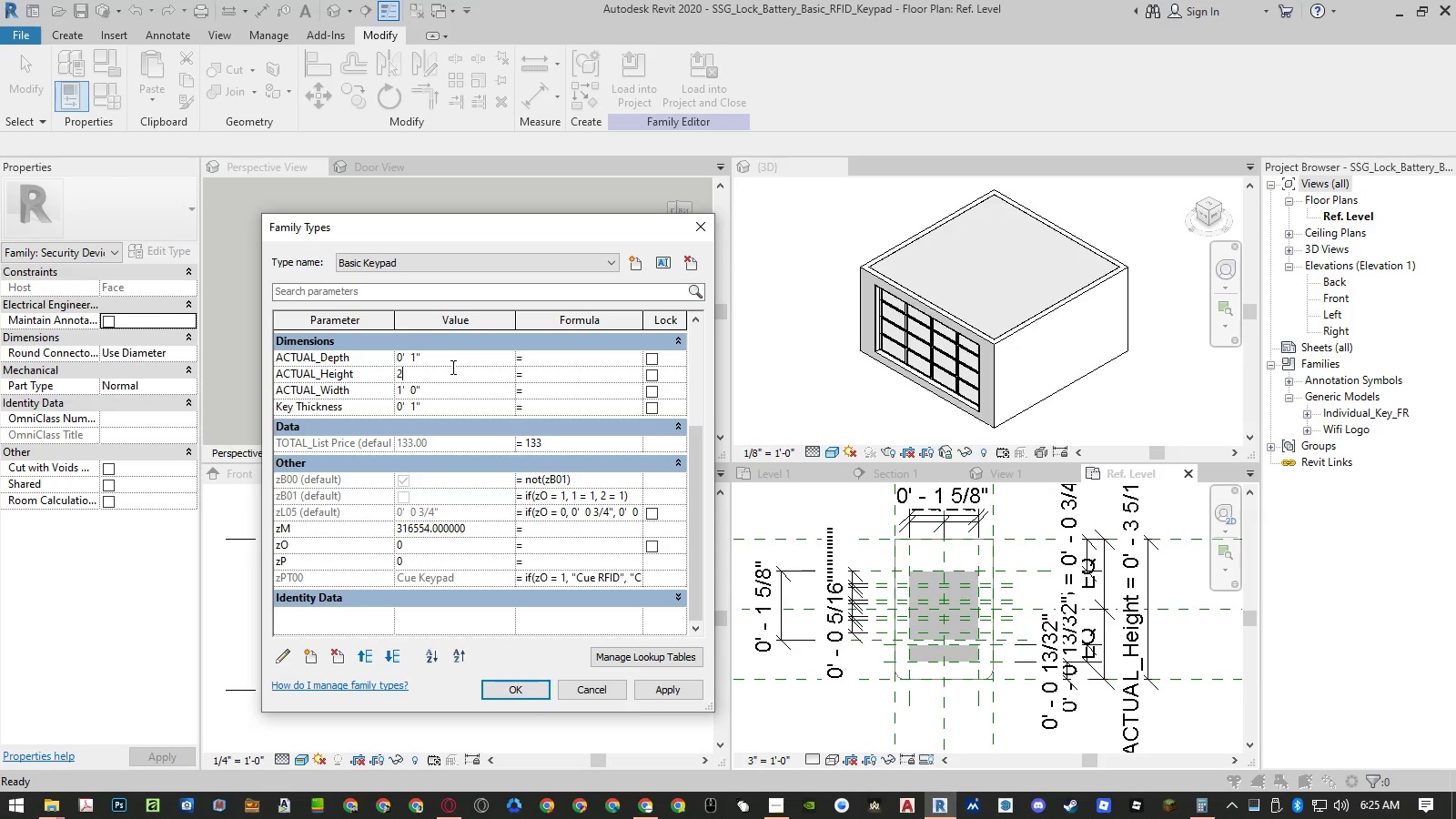 
key(Enter)
 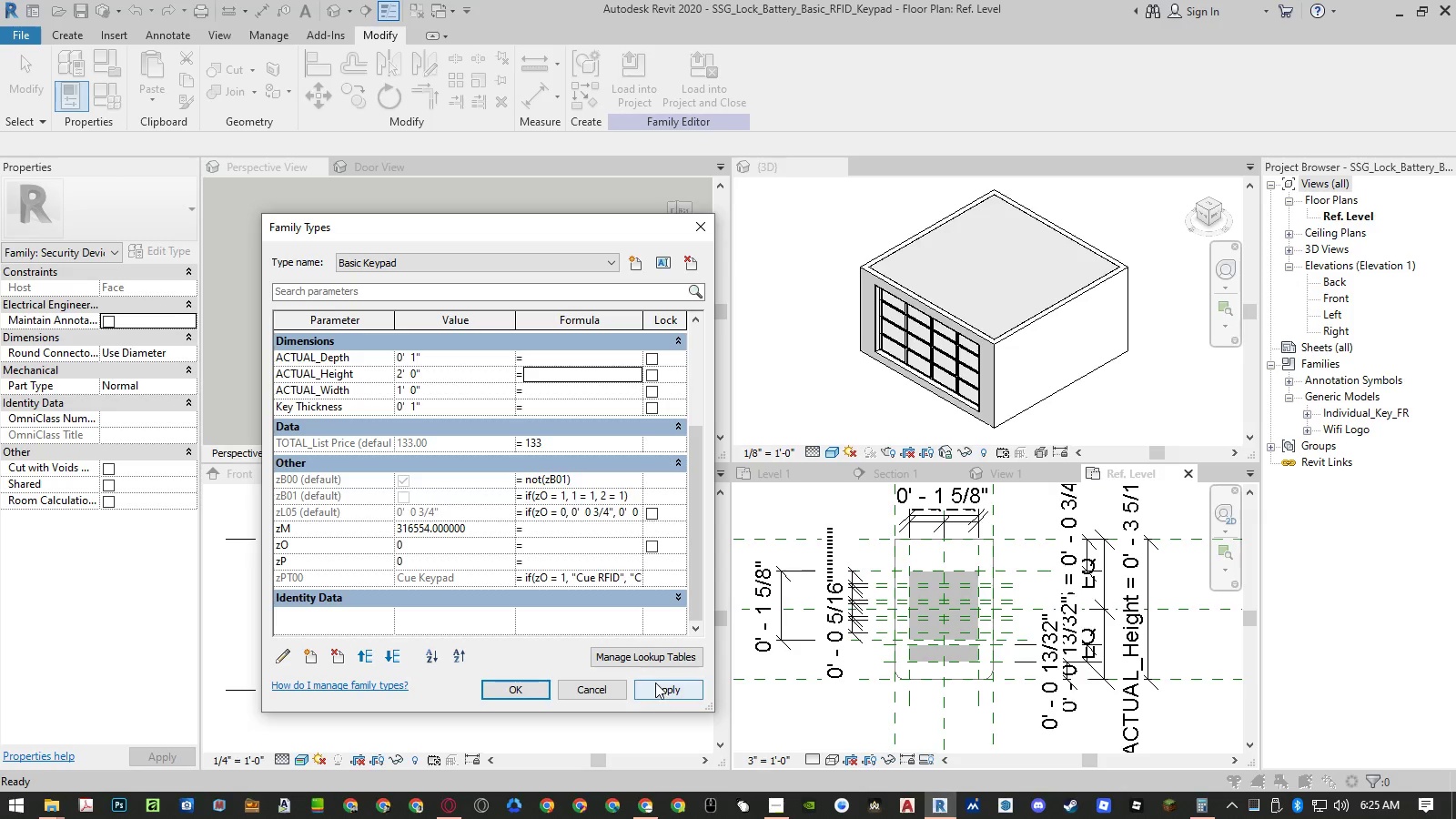 
left_click([656, 685])
 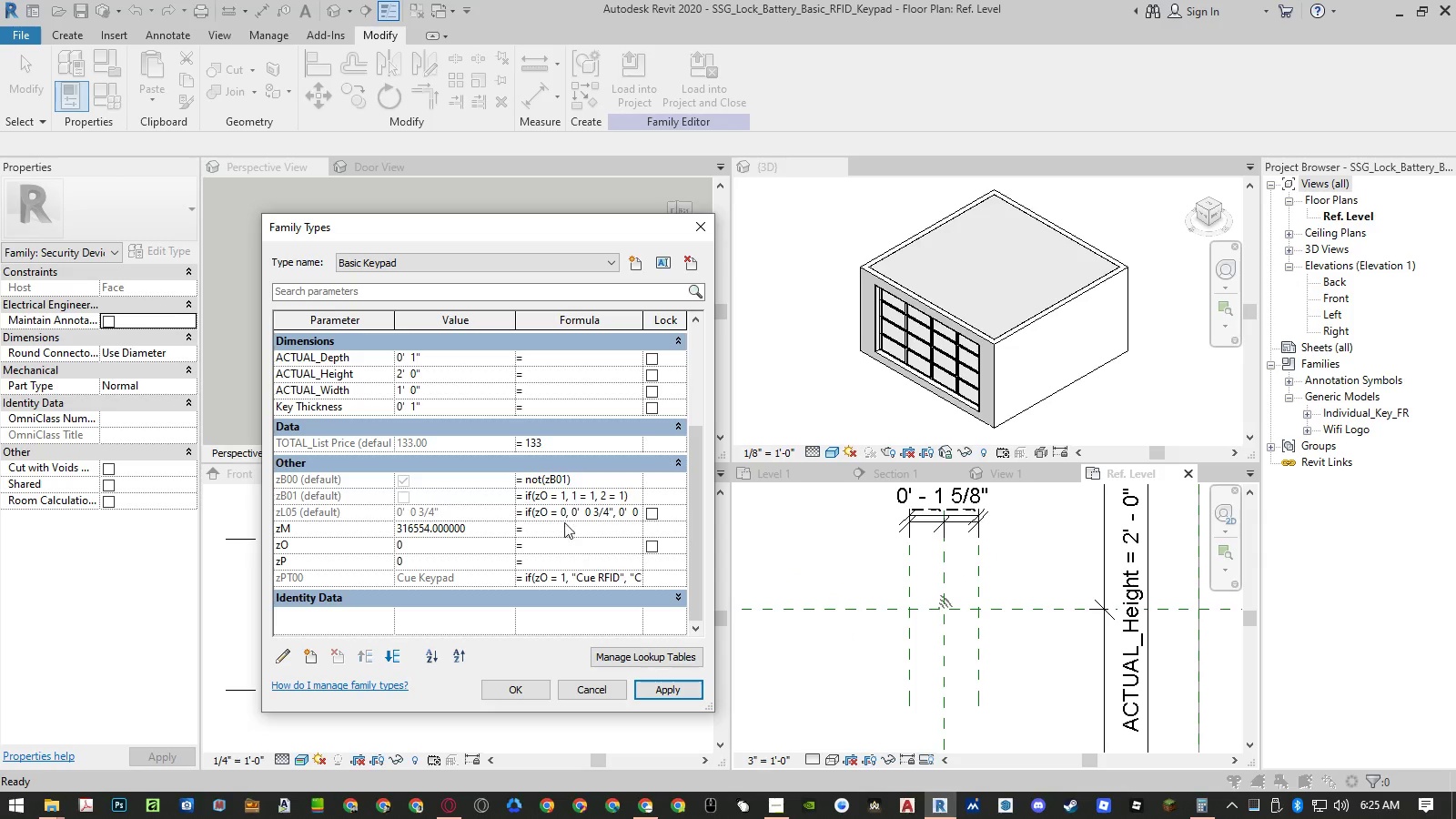 
left_click([606, 493])
 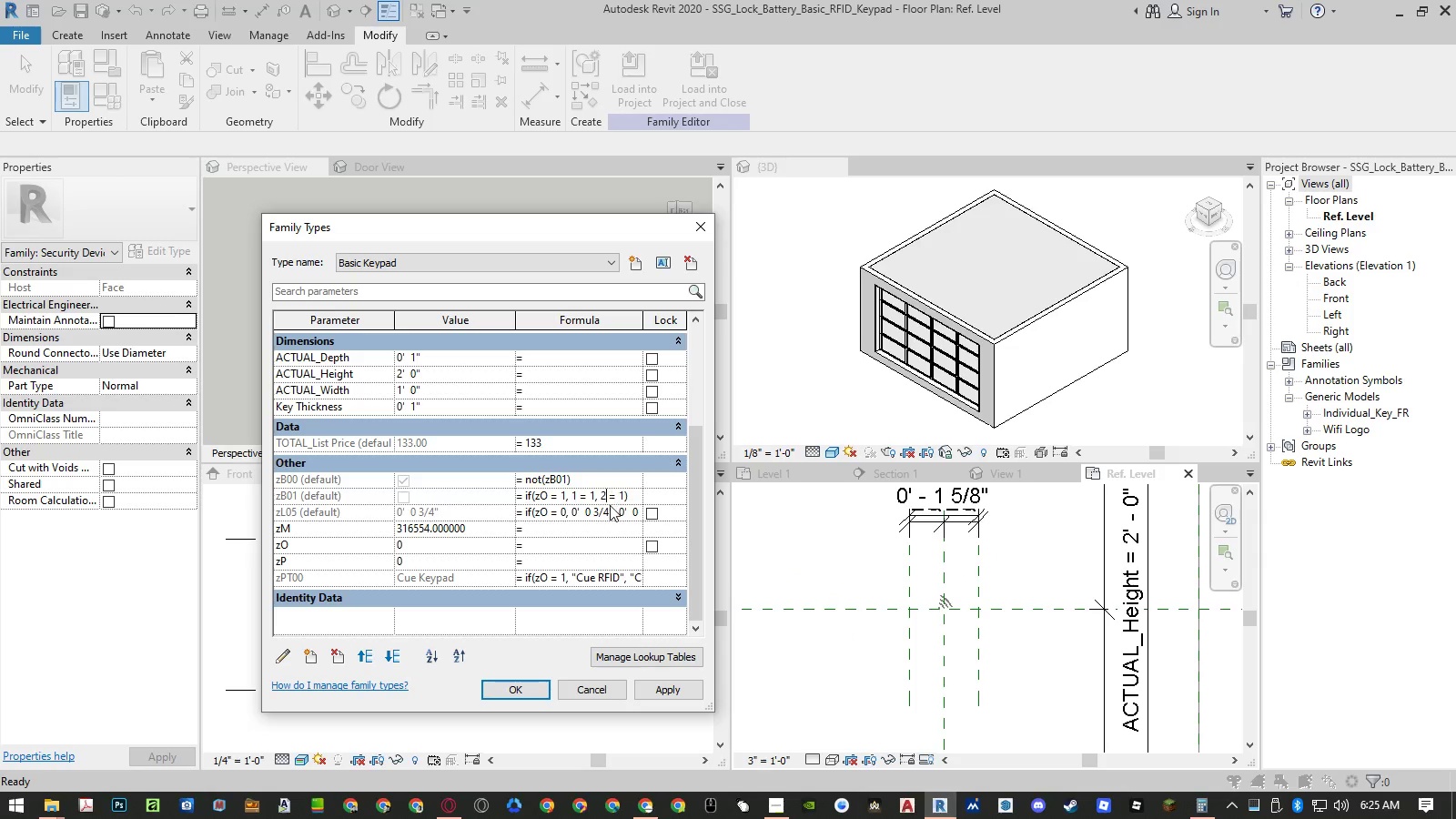 
left_click([611, 508])
 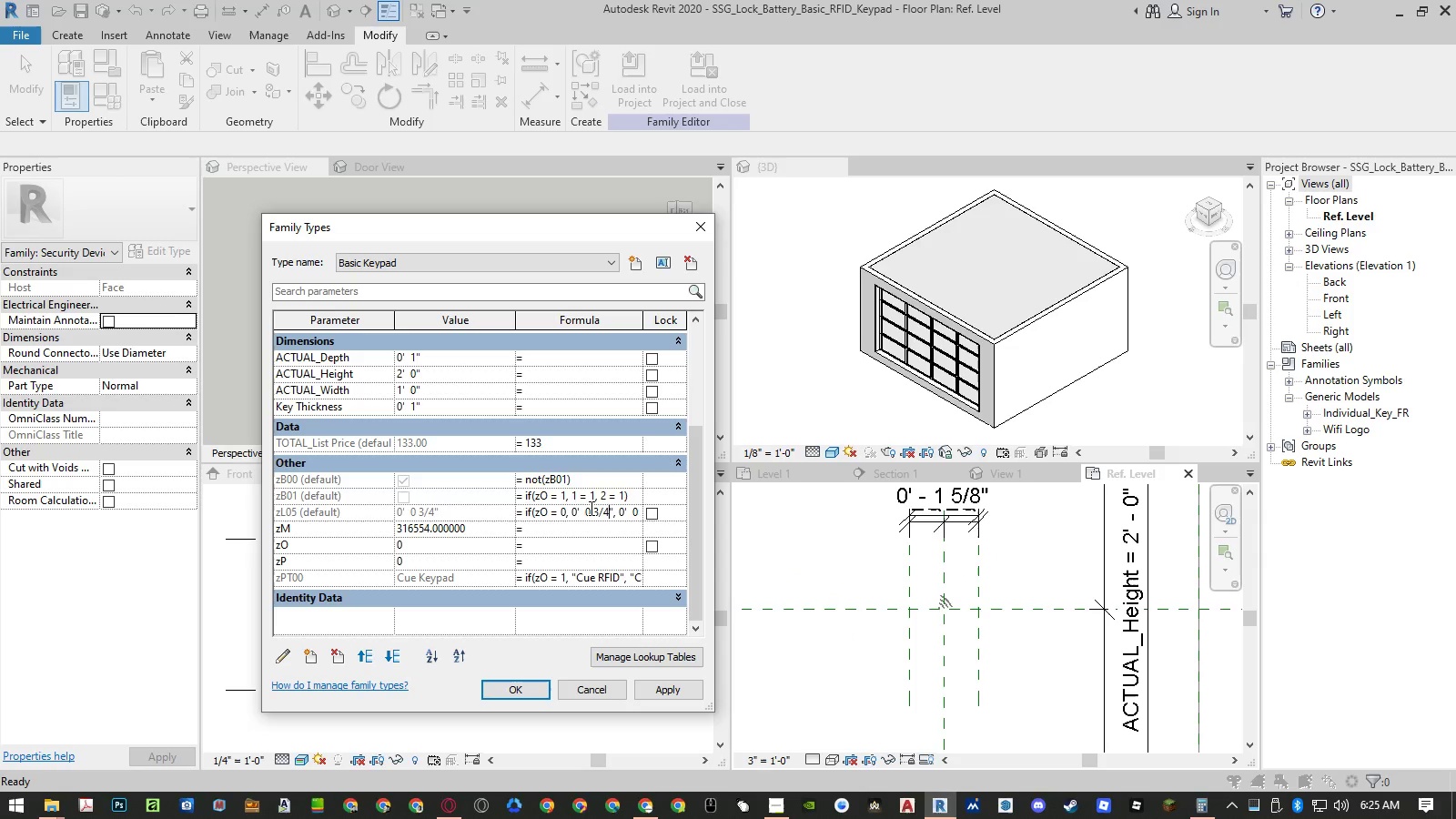 
left_click_drag(start_coordinate=[589, 508], to_coordinate=[682, 506])
 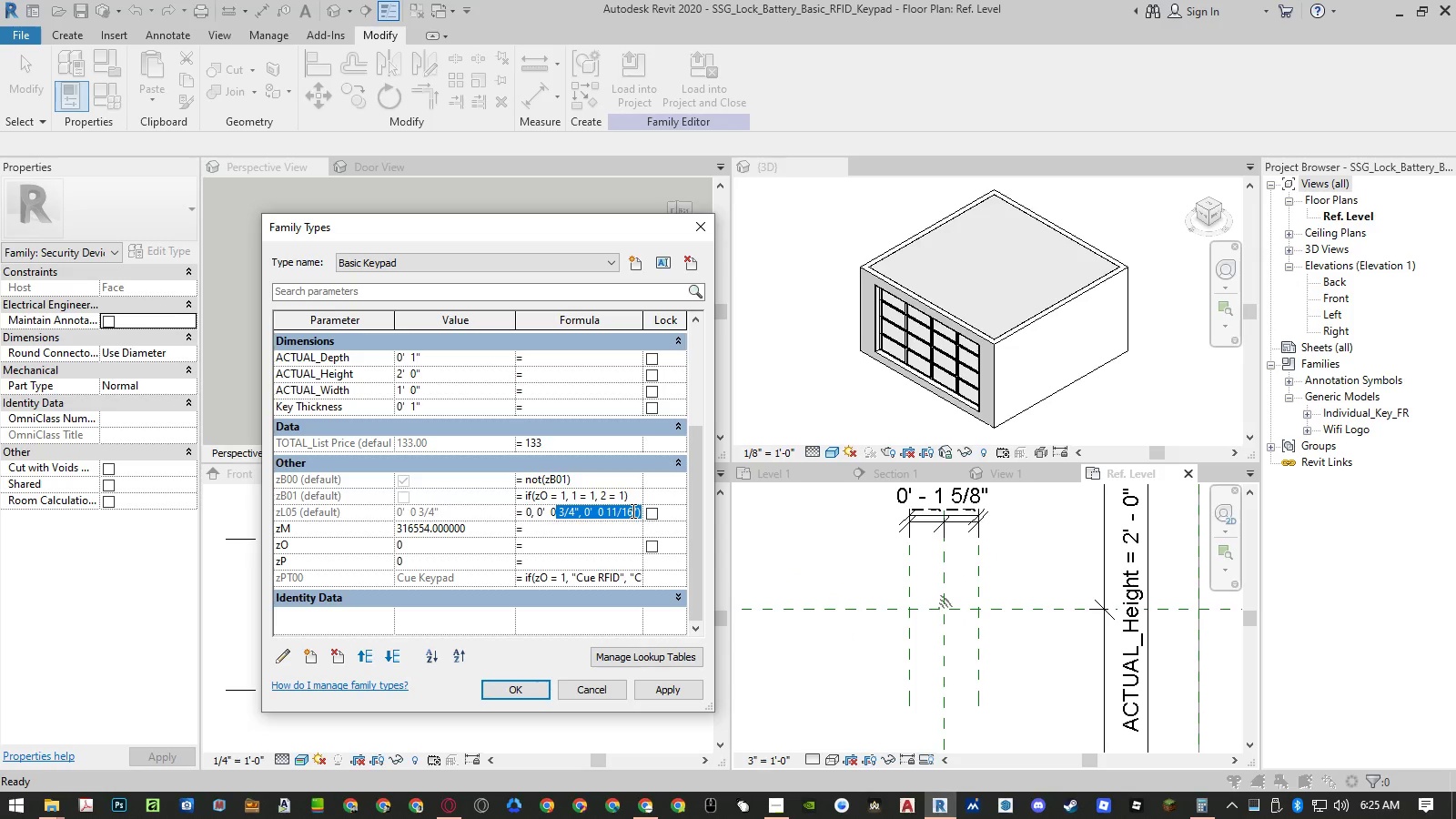 
left_click([632, 511])
 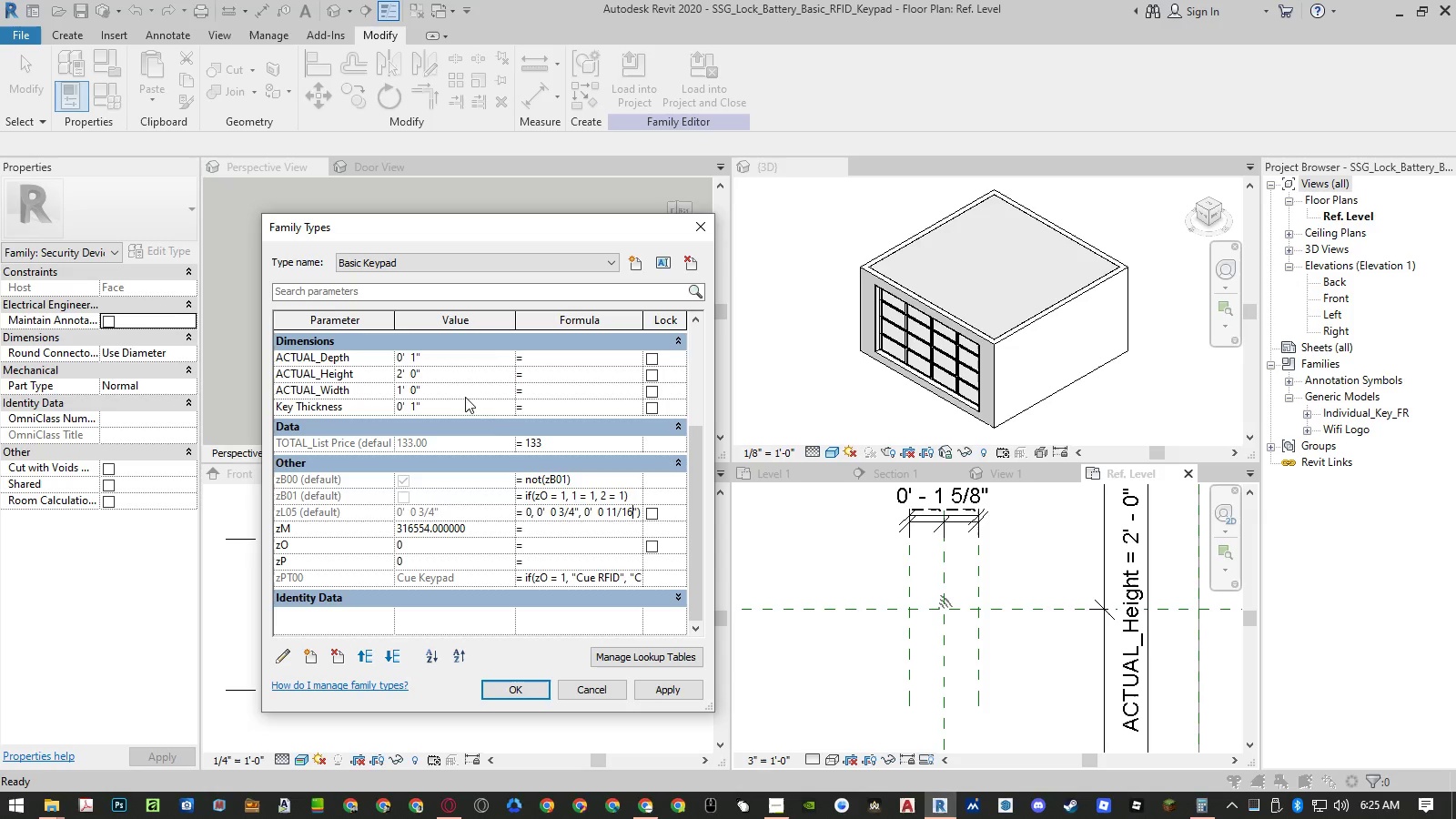 
wait(5.81)
 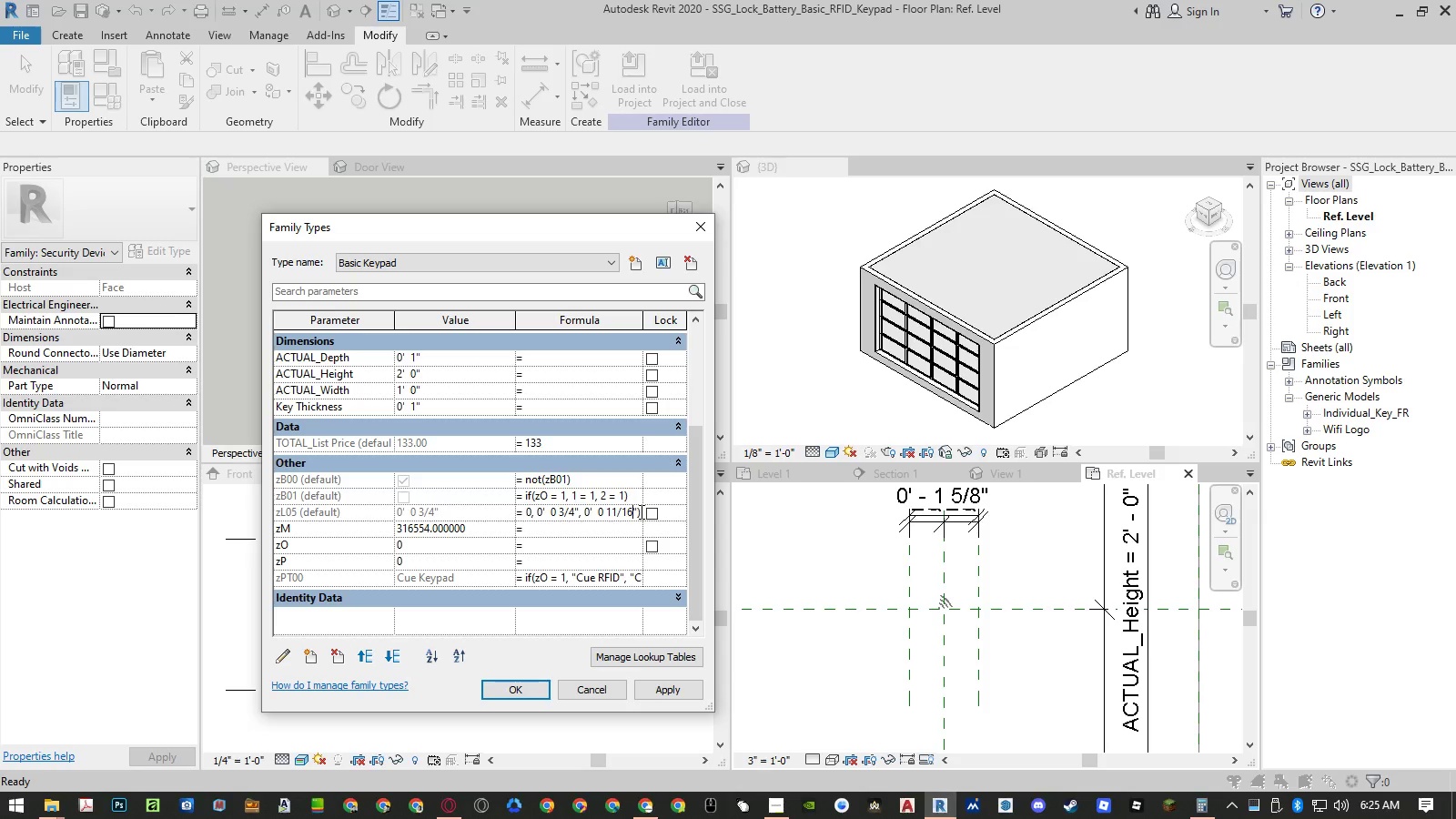 
left_click([563, 483])
 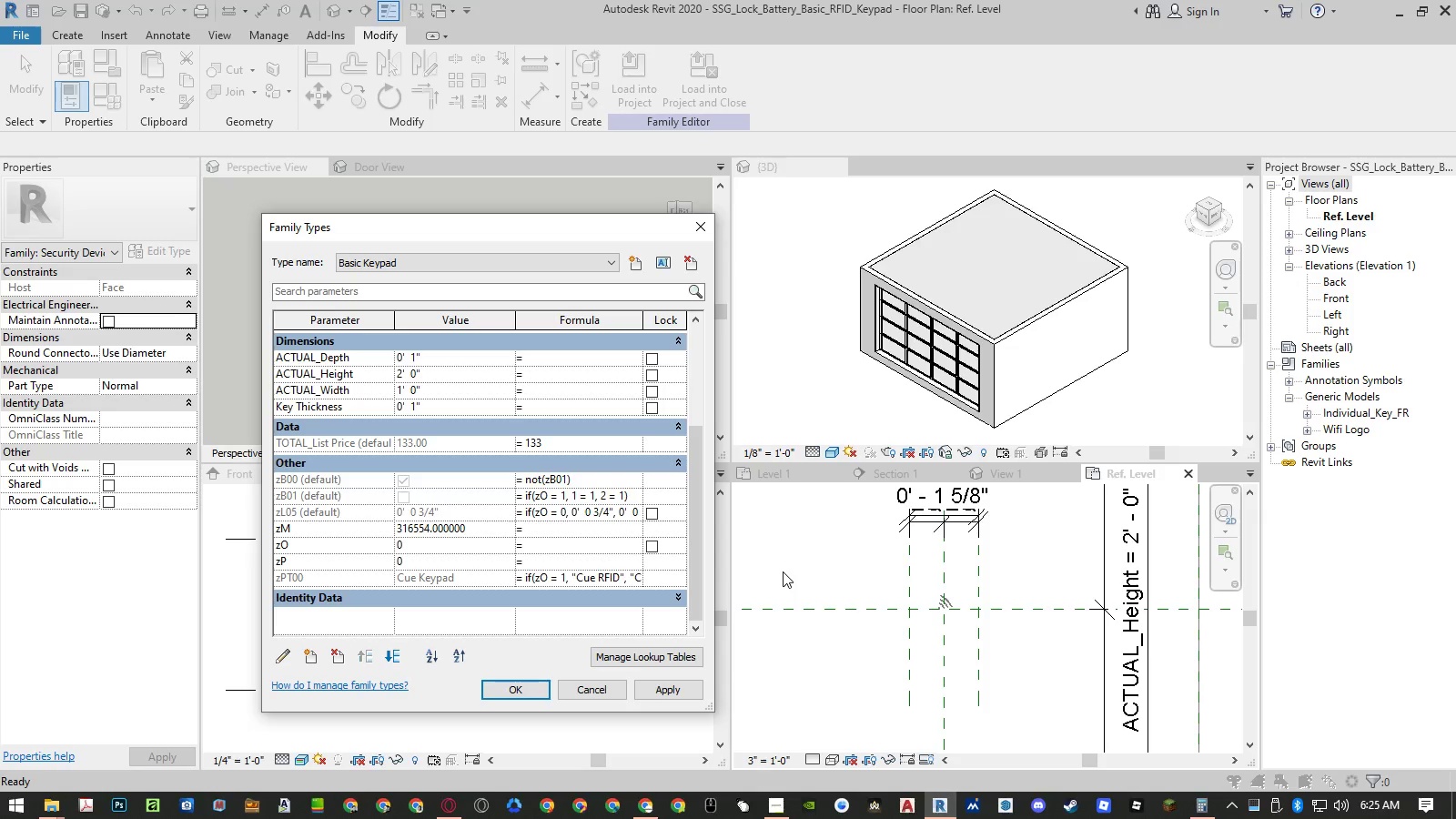 
scroll: coordinate [1026, 537], scroll_direction: down, amount: 13.0
 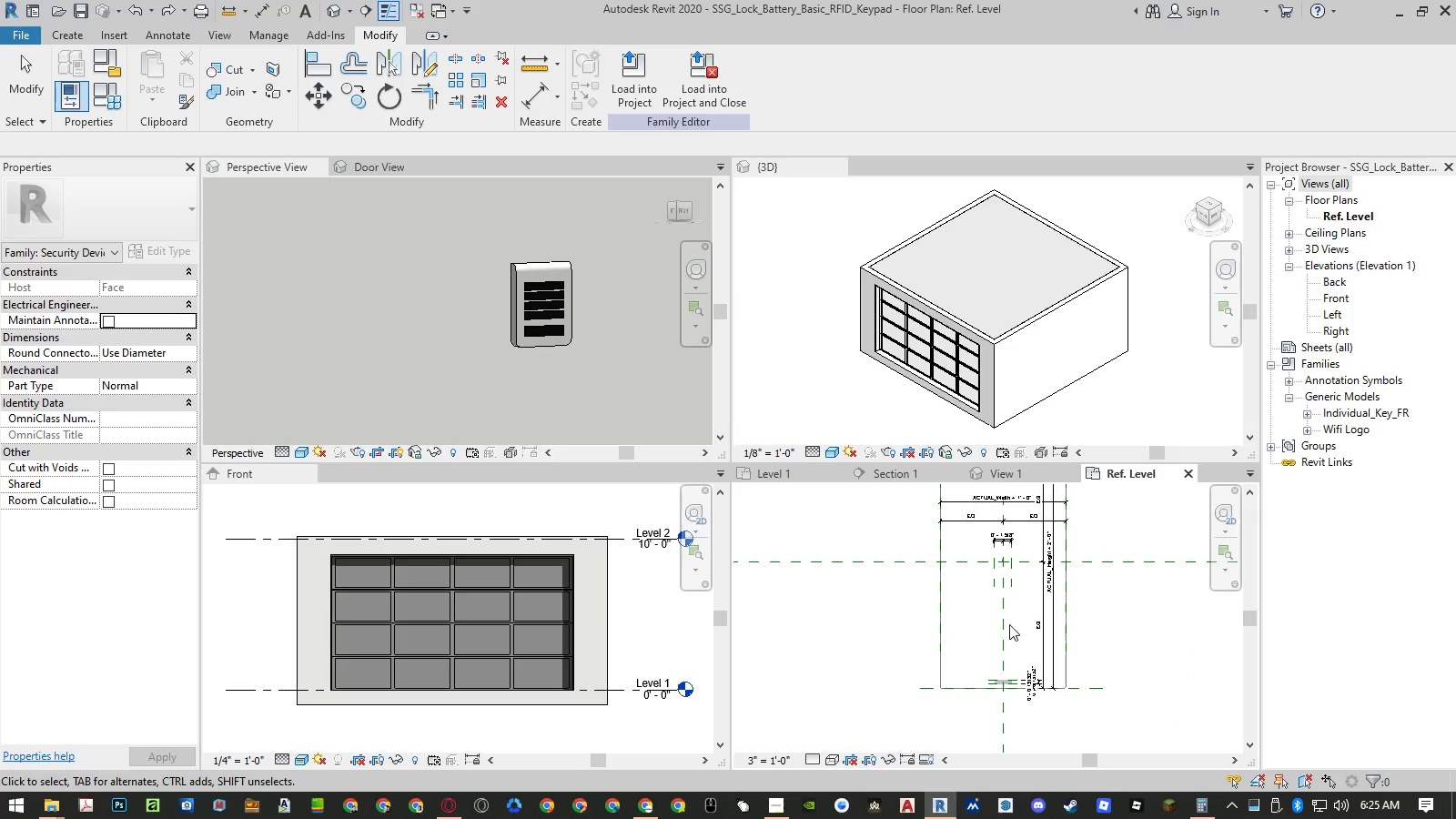 
scroll: coordinate [1059, 684], scroll_direction: up, amount: 11.0
 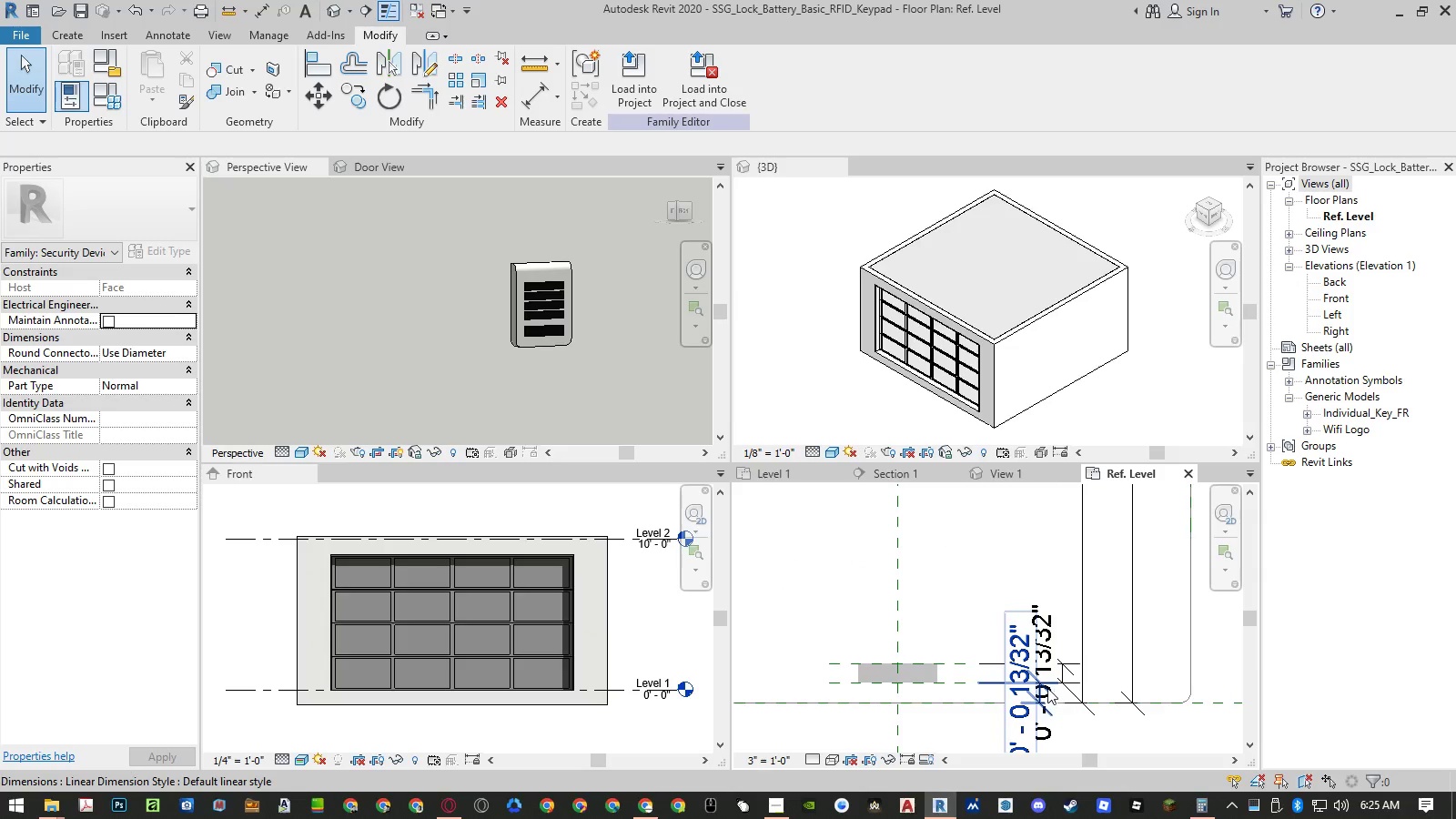 
scroll: coordinate [956, 700], scroll_direction: down, amount: 9.0
 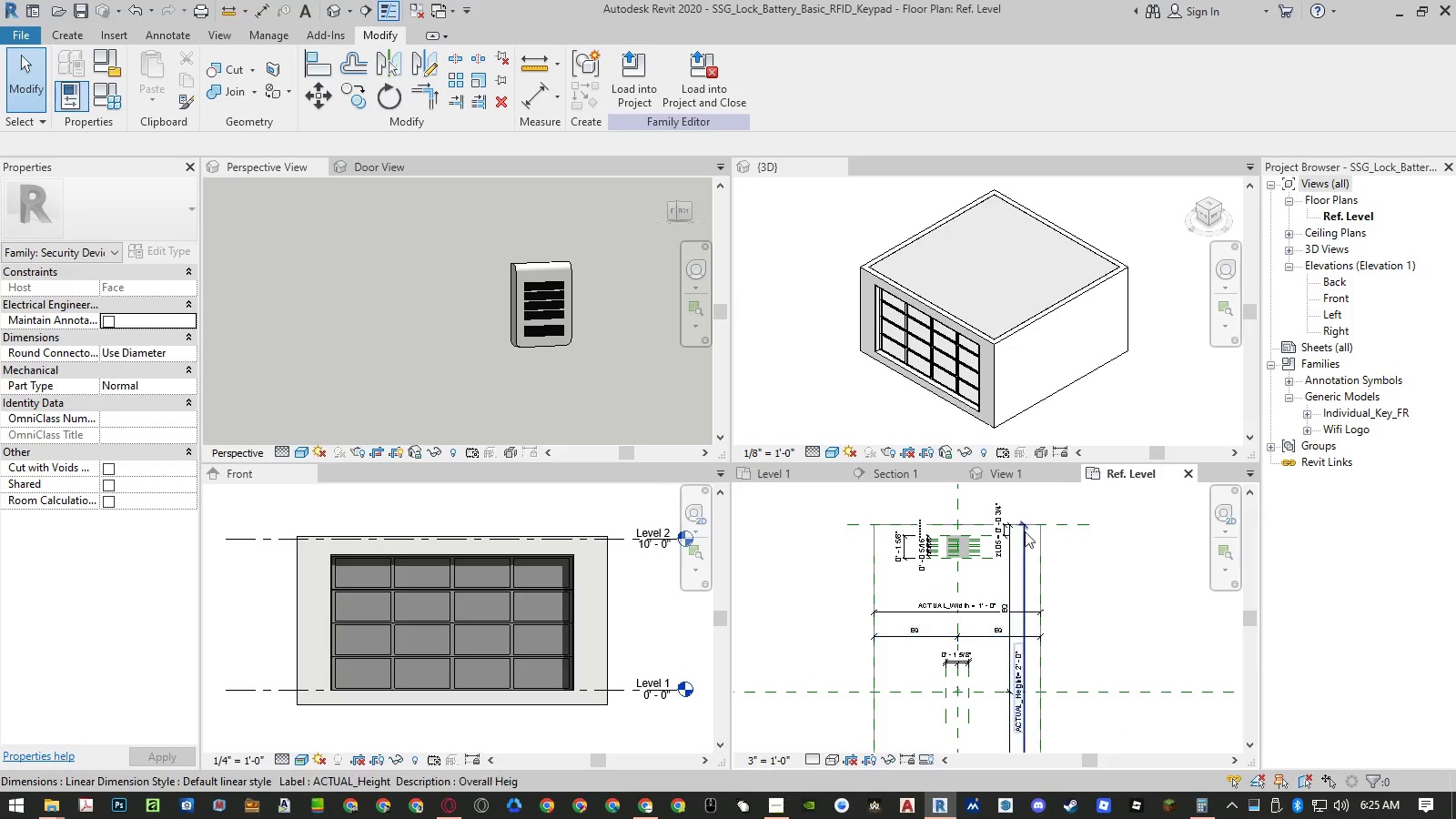 
scroll: coordinate [1010, 518], scroll_direction: up, amount: 5.0
 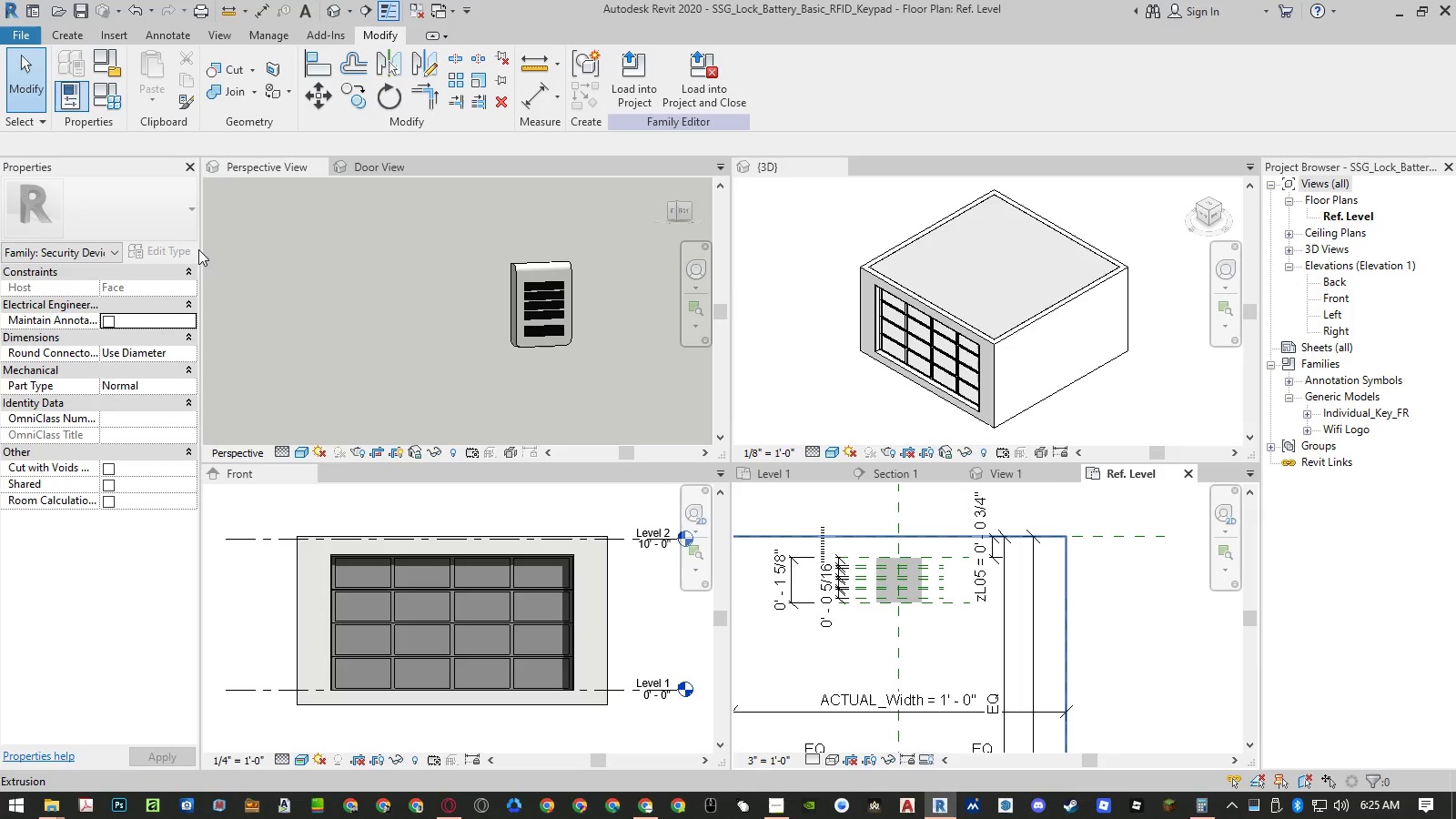 
left_click([115, 100])
 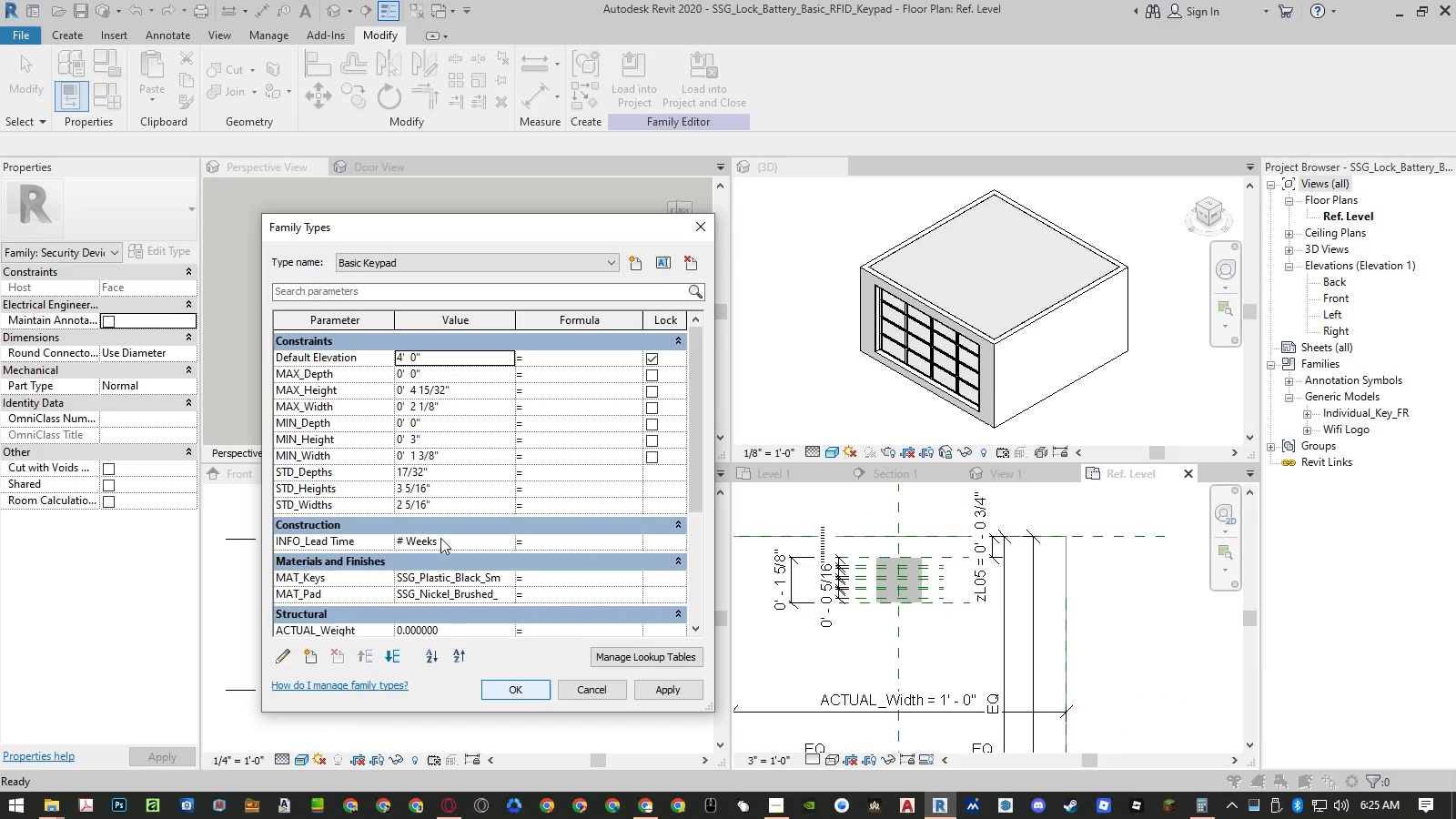 
scroll: coordinate [424, 488], scroll_direction: down, amount: 4.0
 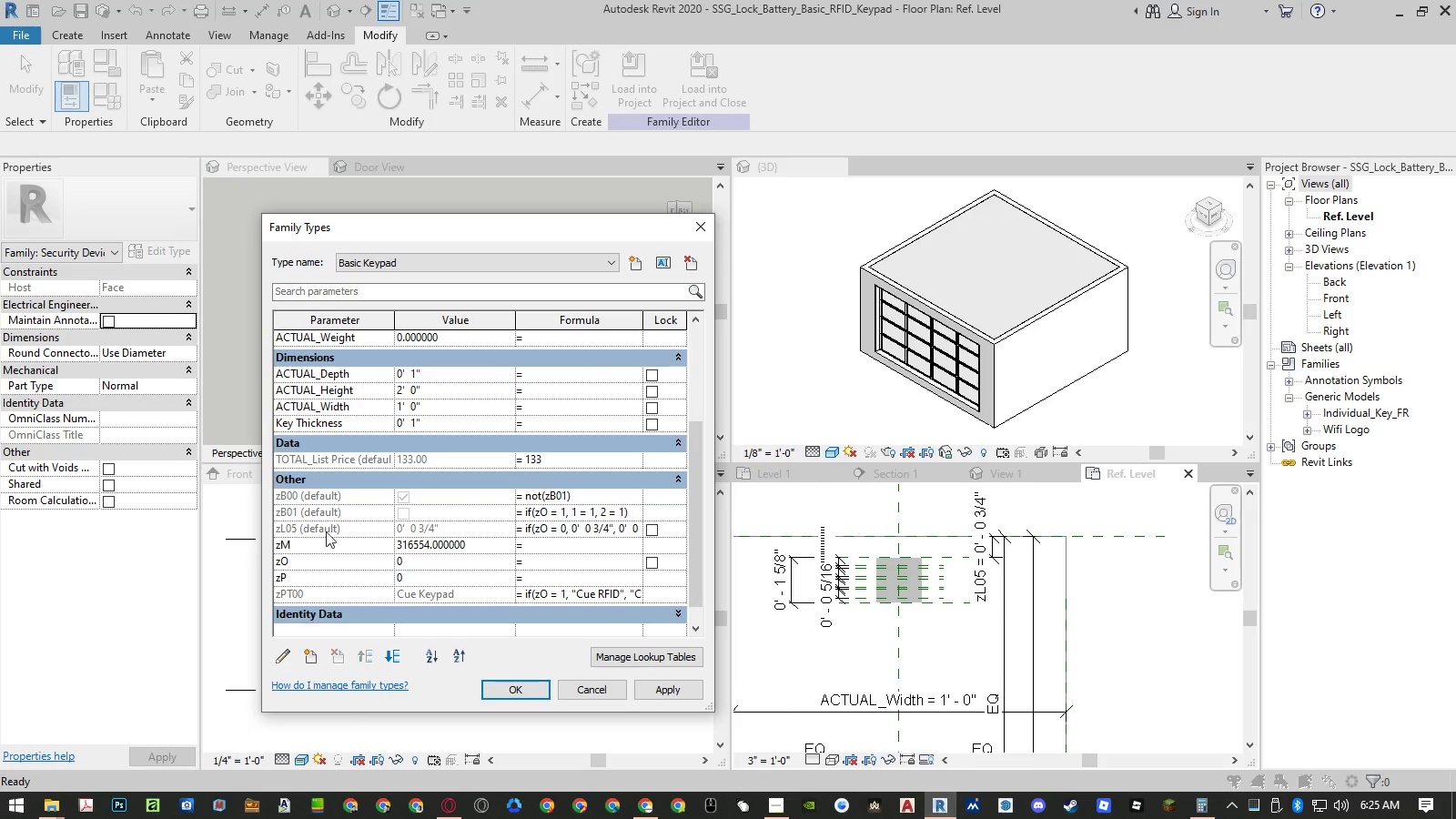 
left_click([579, 529])
 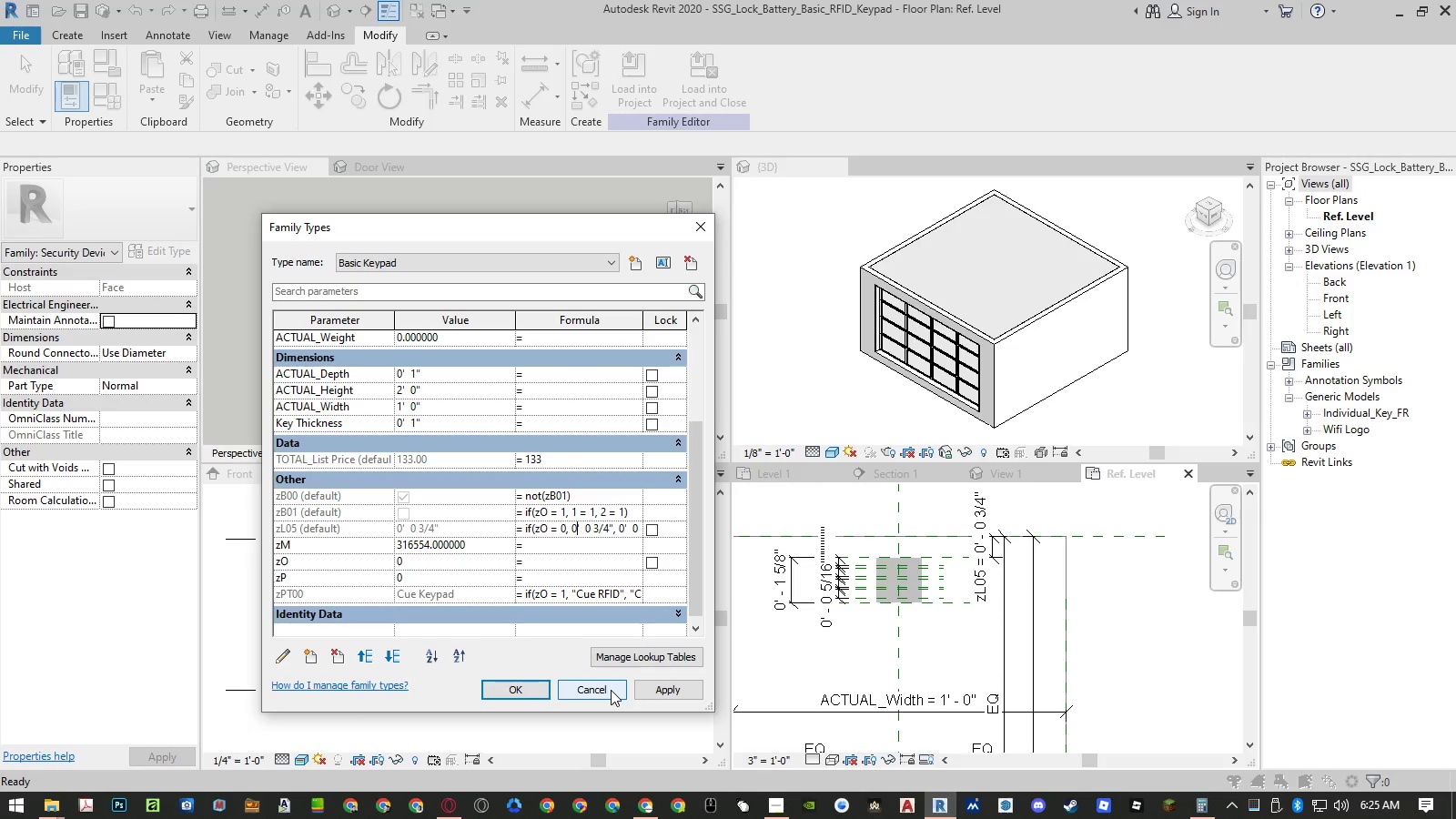 
wait(14.31)
 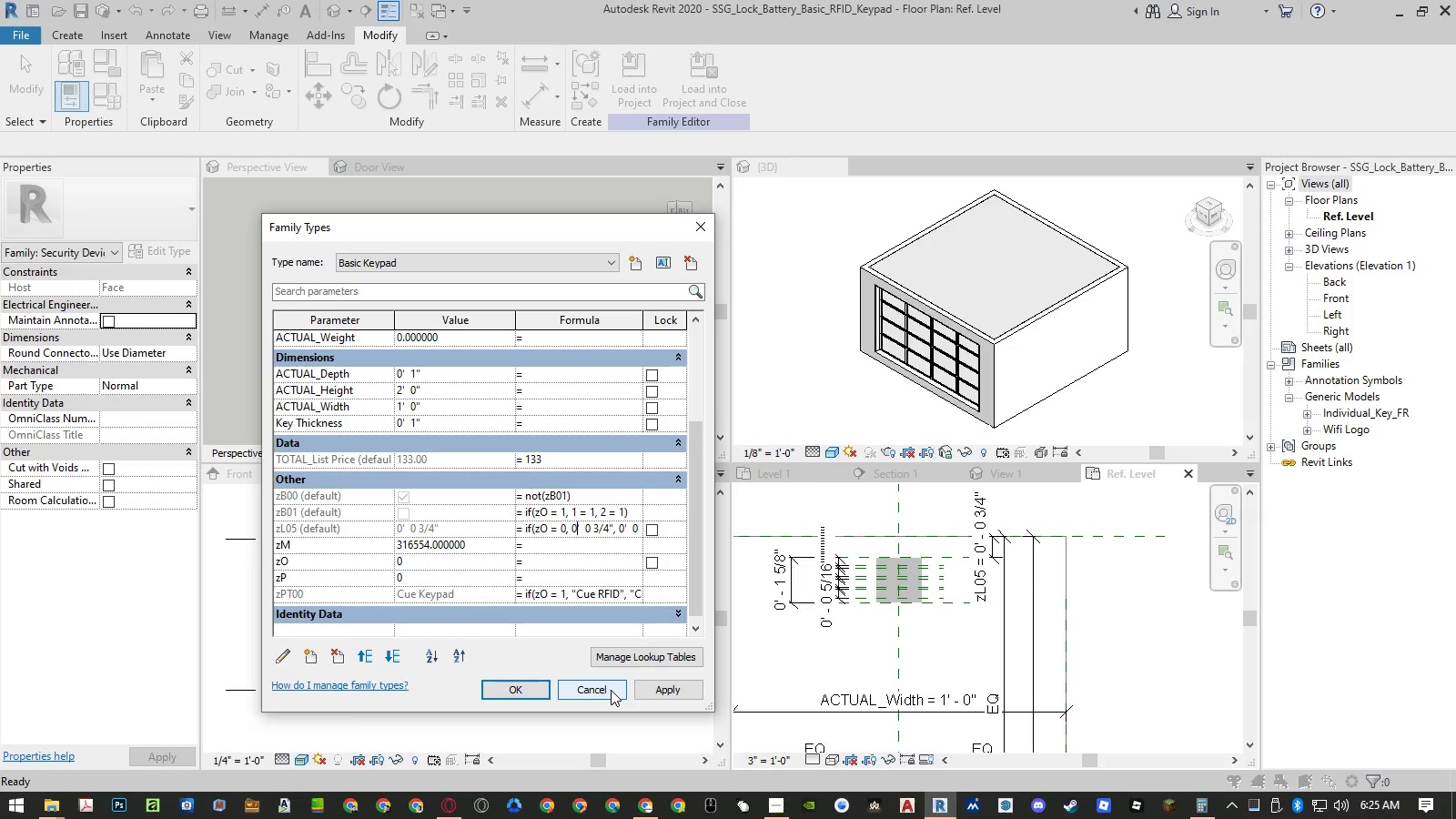 
left_click([524, 526])
 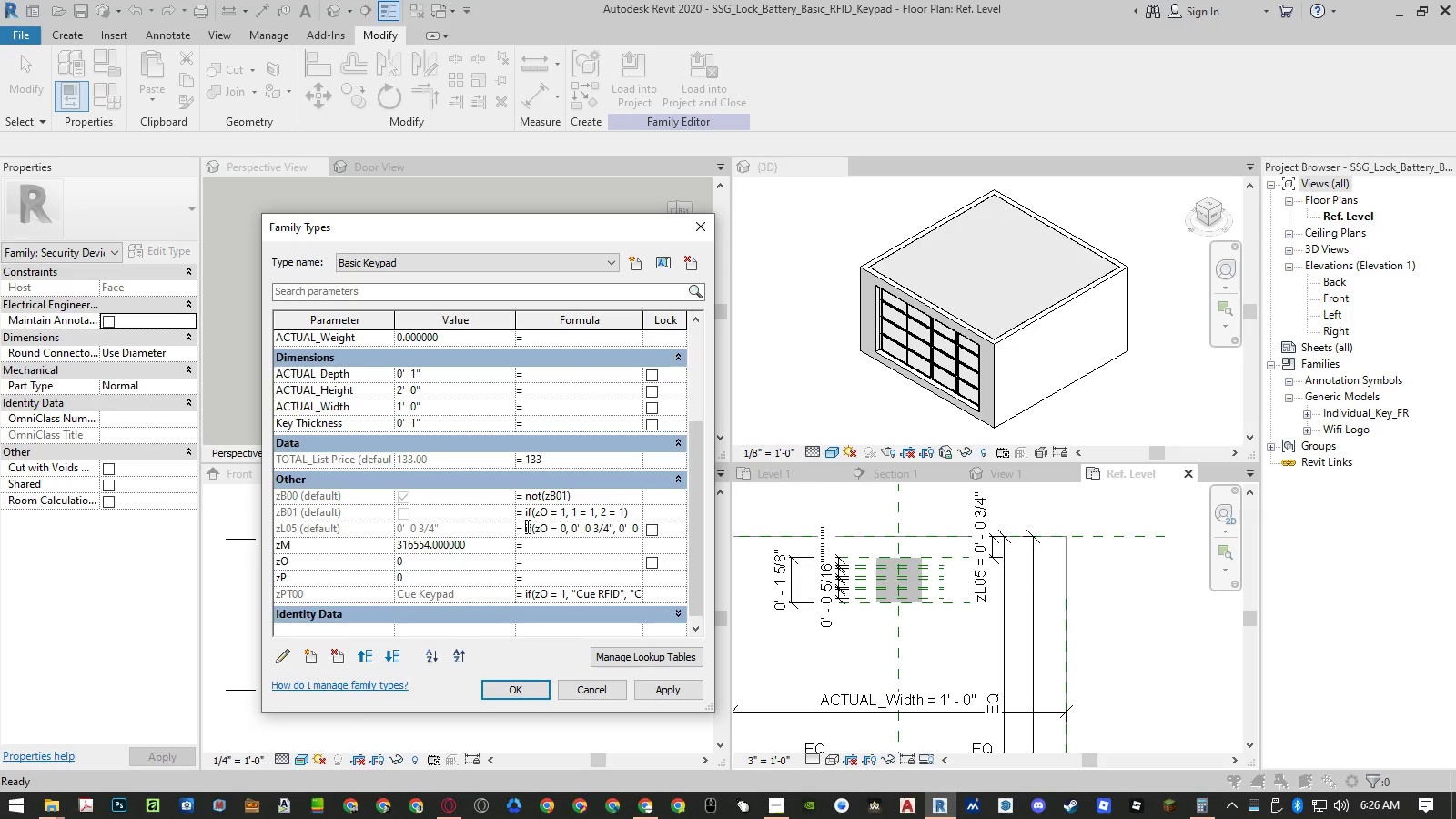 
left_click_drag(start_coordinate=[526, 526], to_coordinate=[689, 523])
 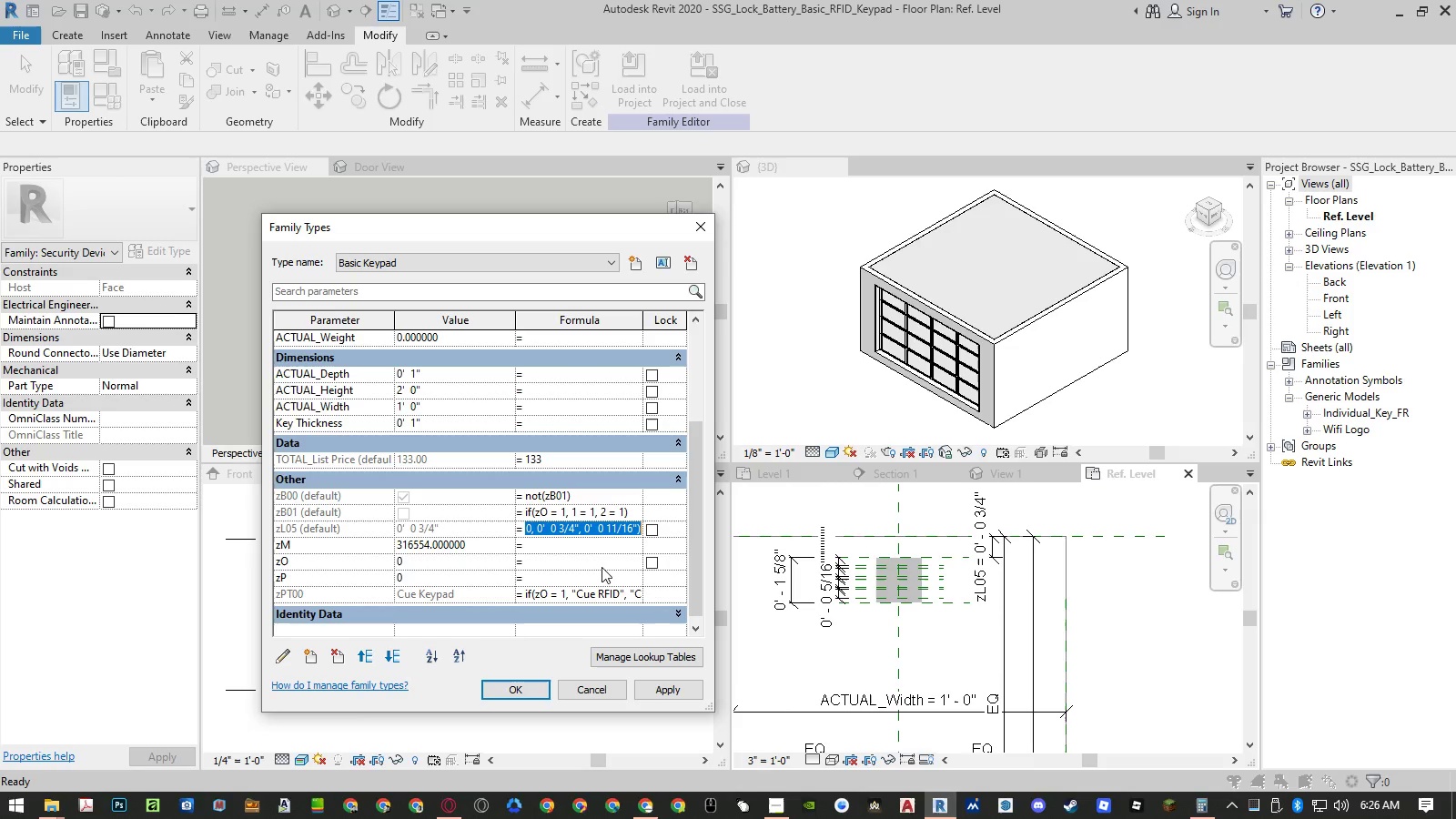 
key(Backspace)
 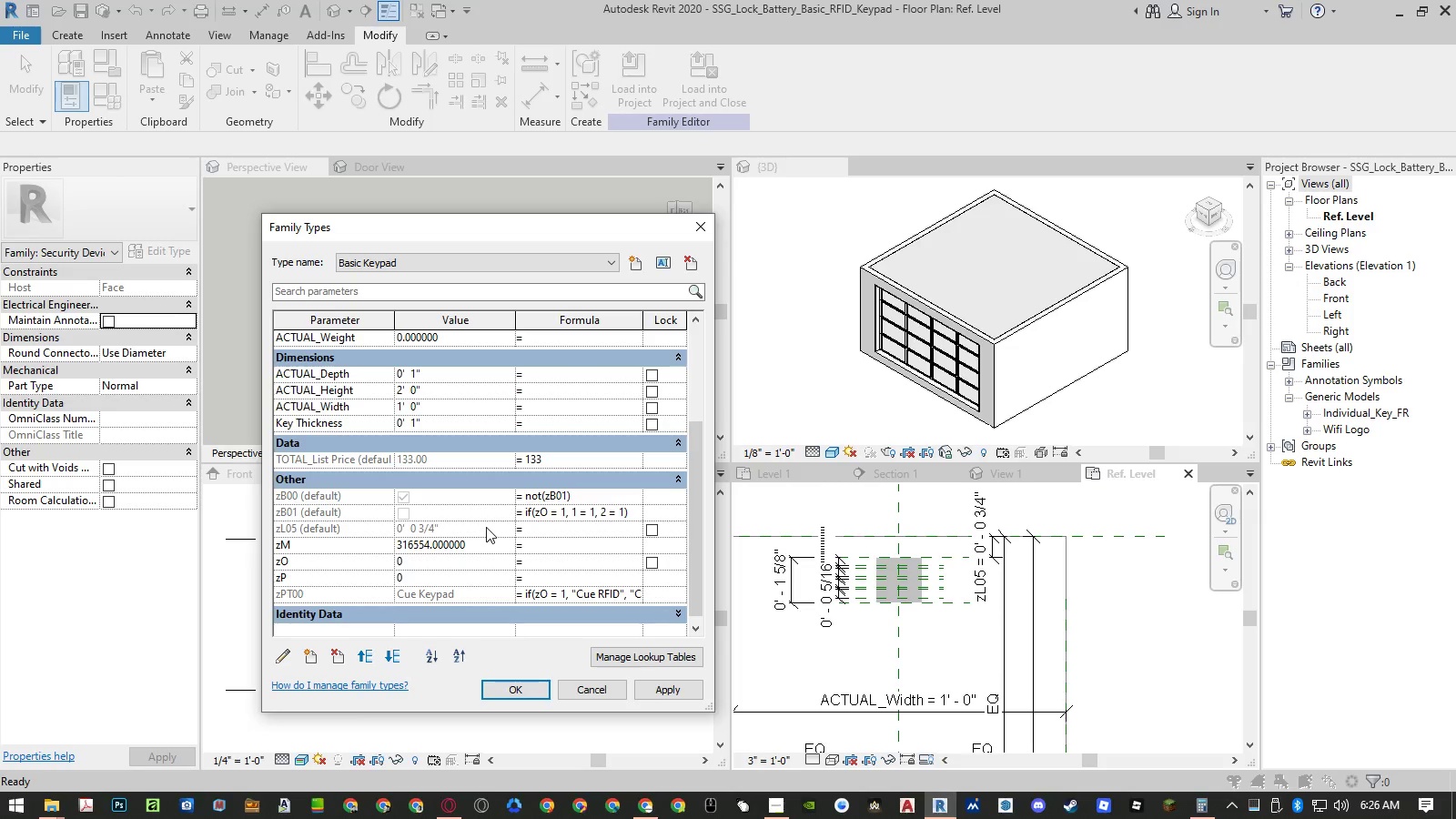 
left_click([480, 527])
 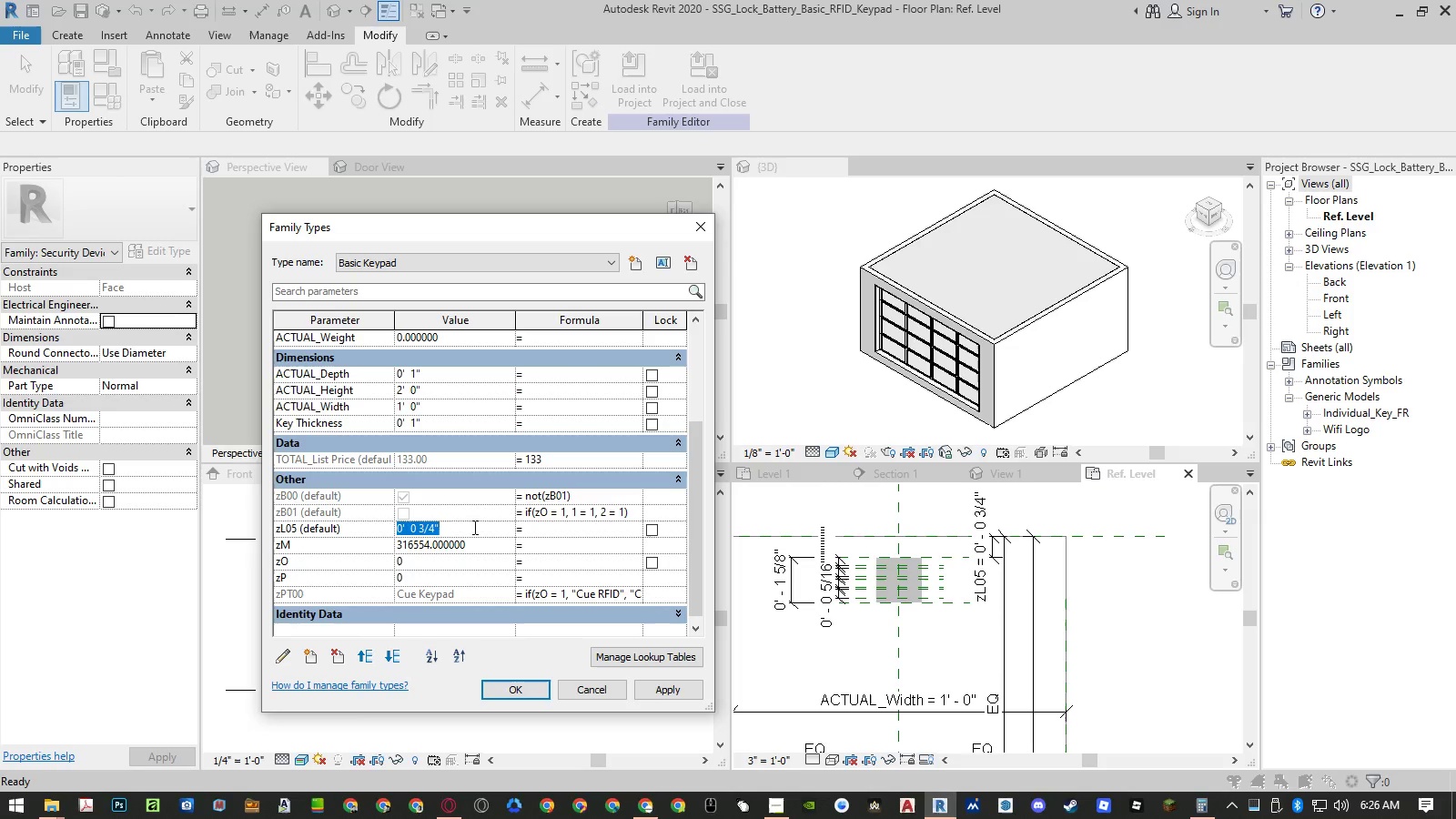 
left_click([455, 522])
 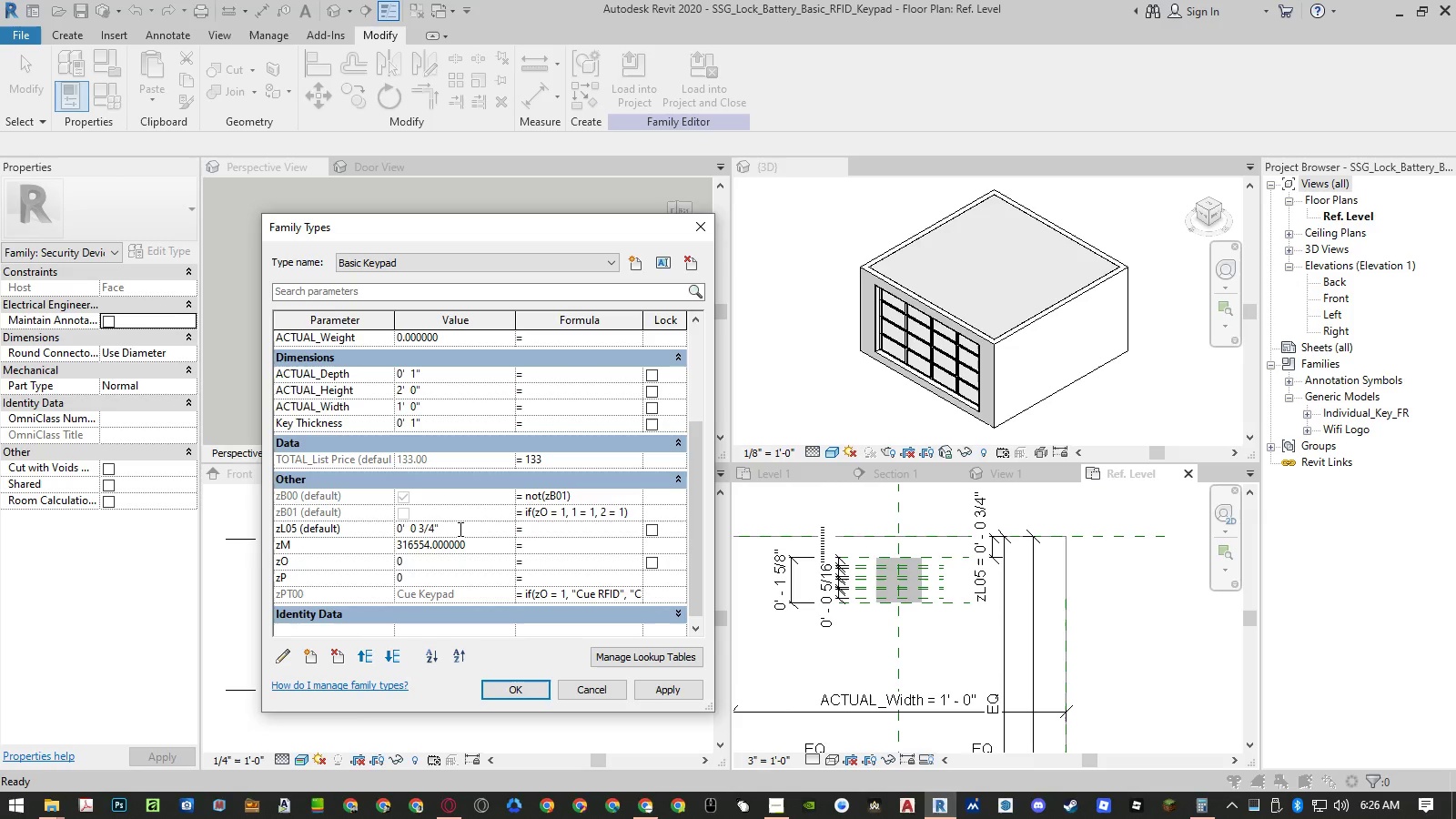 
left_click_drag(start_coordinate=[460, 529], to_coordinate=[342, 522])
 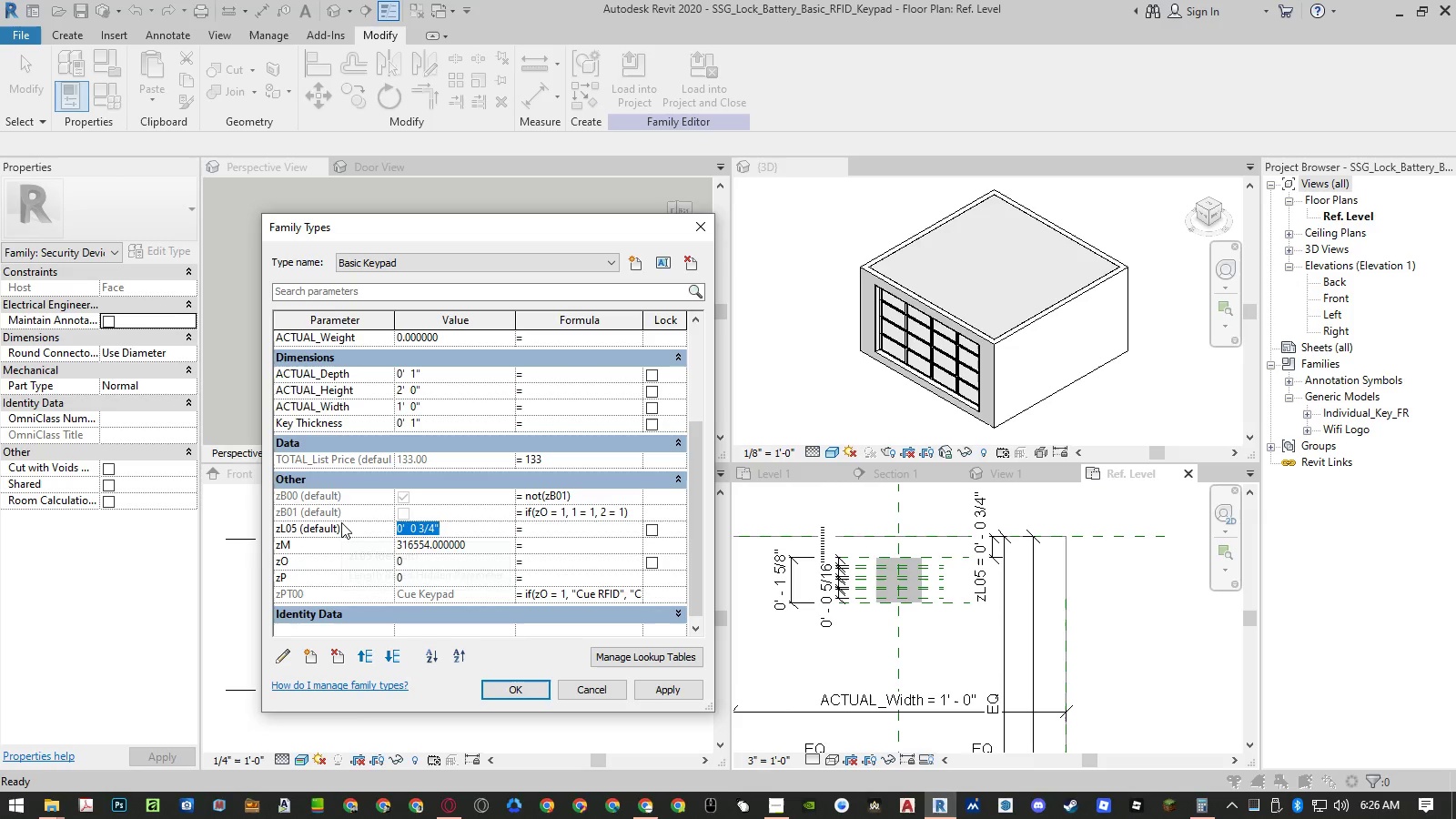 
key(Numpad1)
 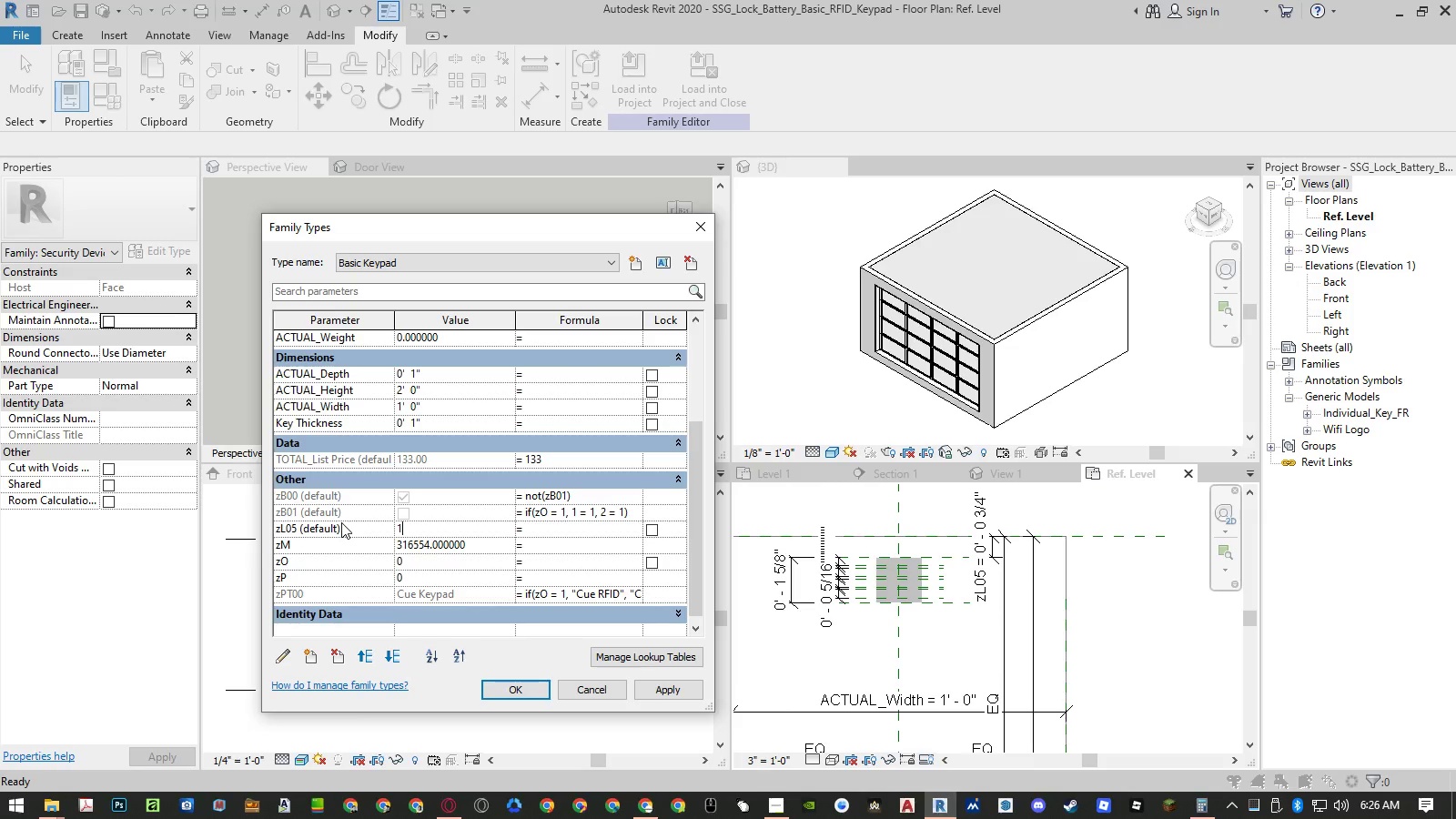 
key(Shift+ShiftRight)
 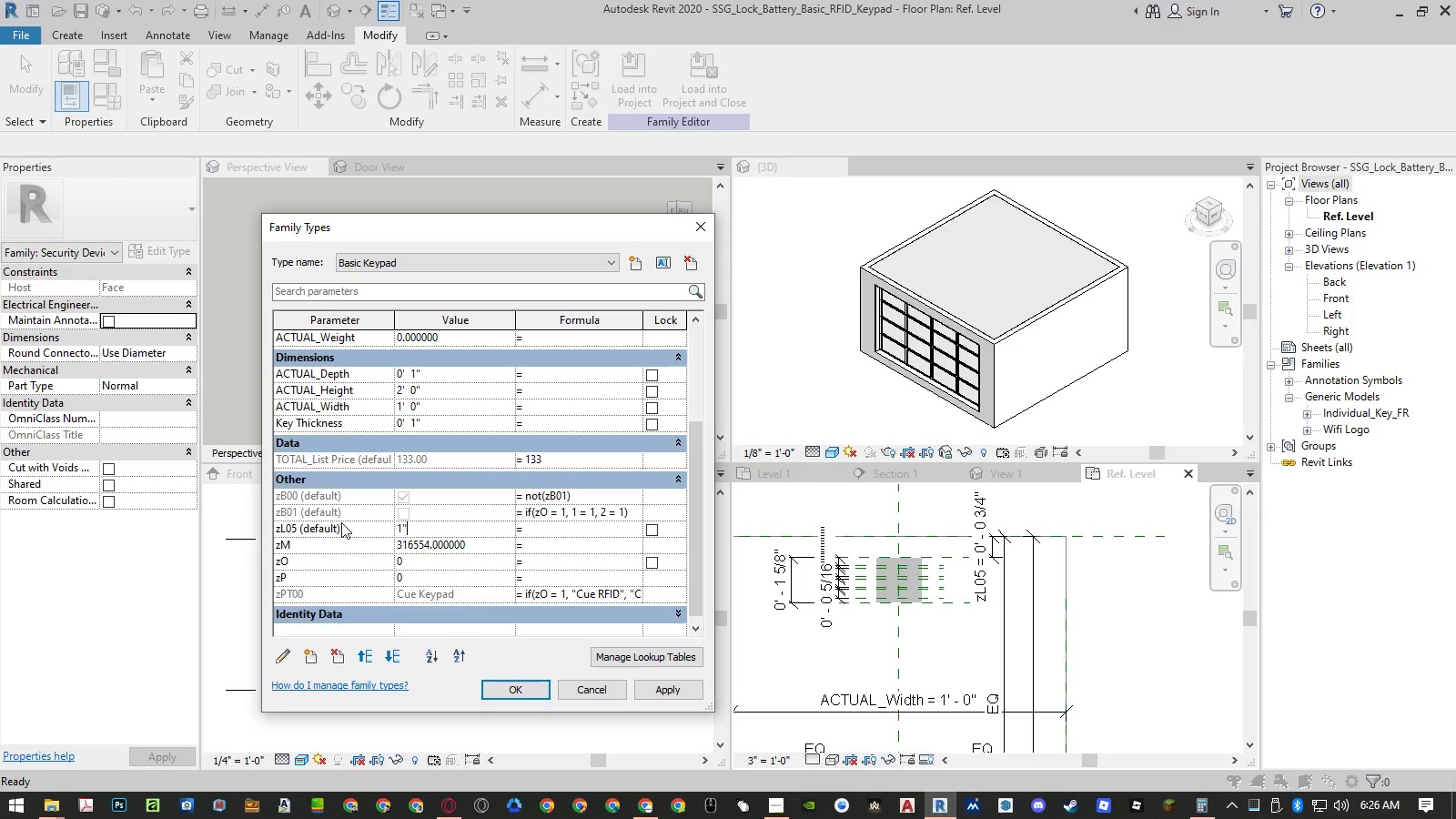 
key(Shift+Quote)
 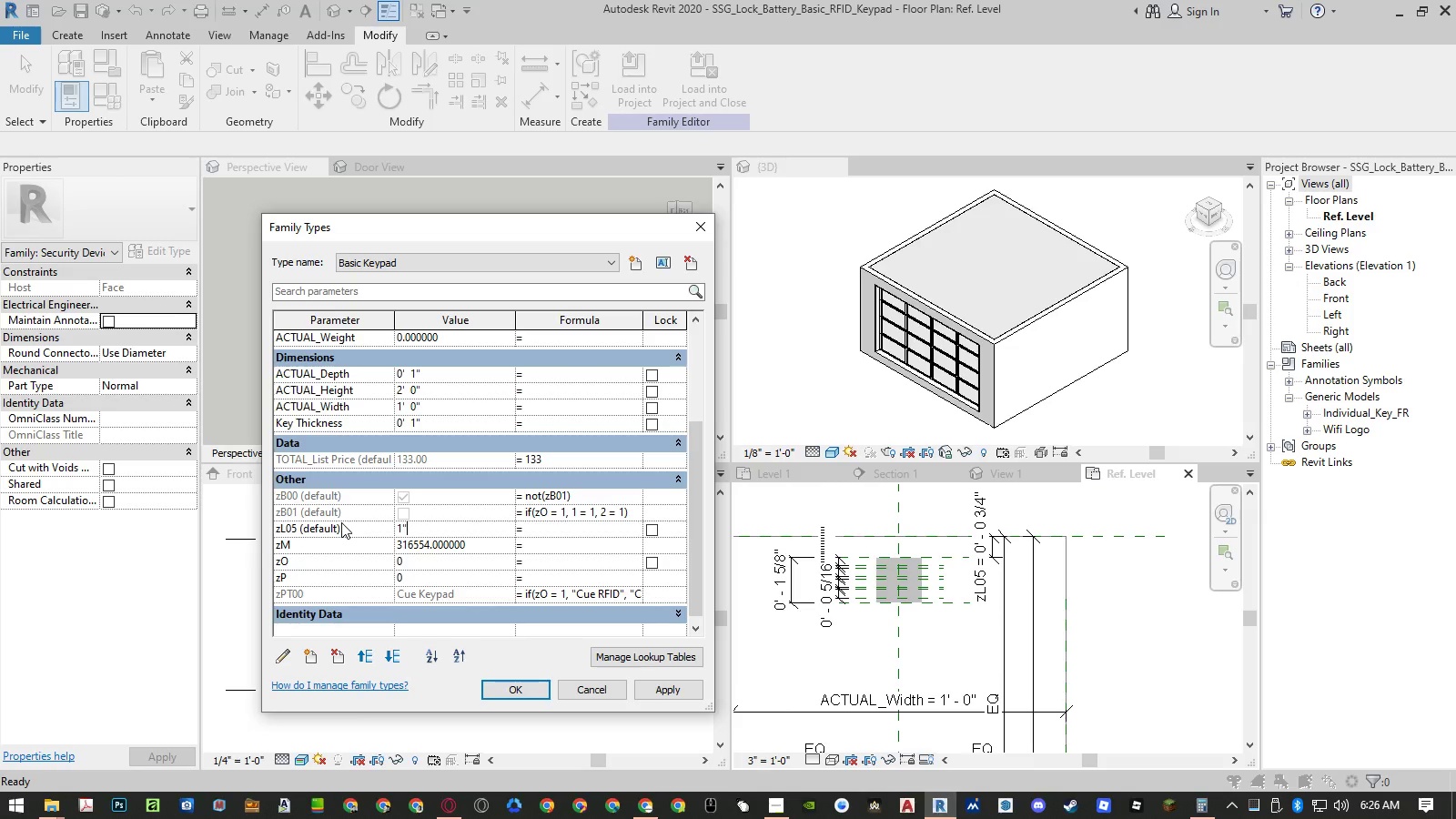 
key(NumpadEnter)
 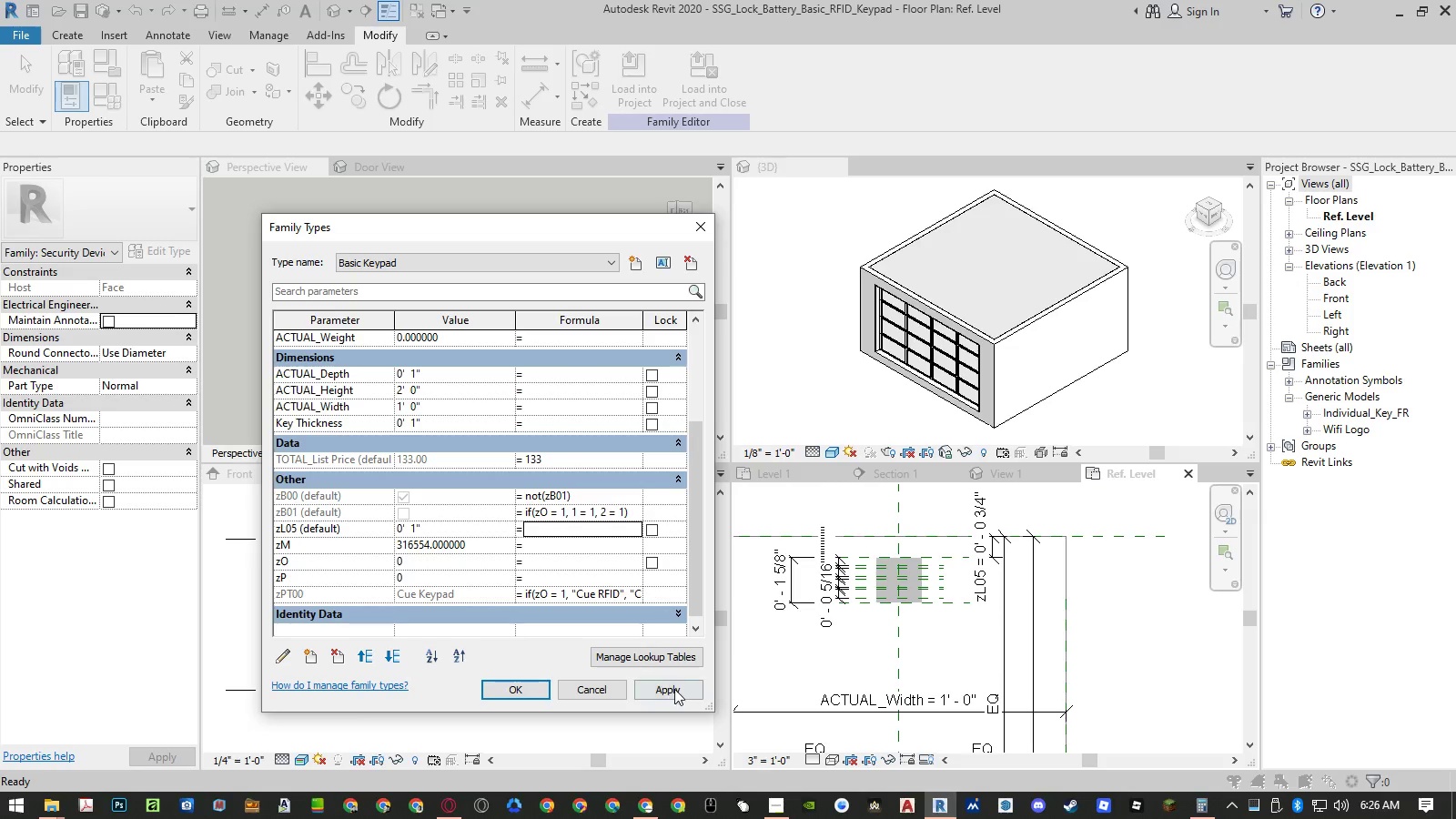 
left_click([676, 690])
 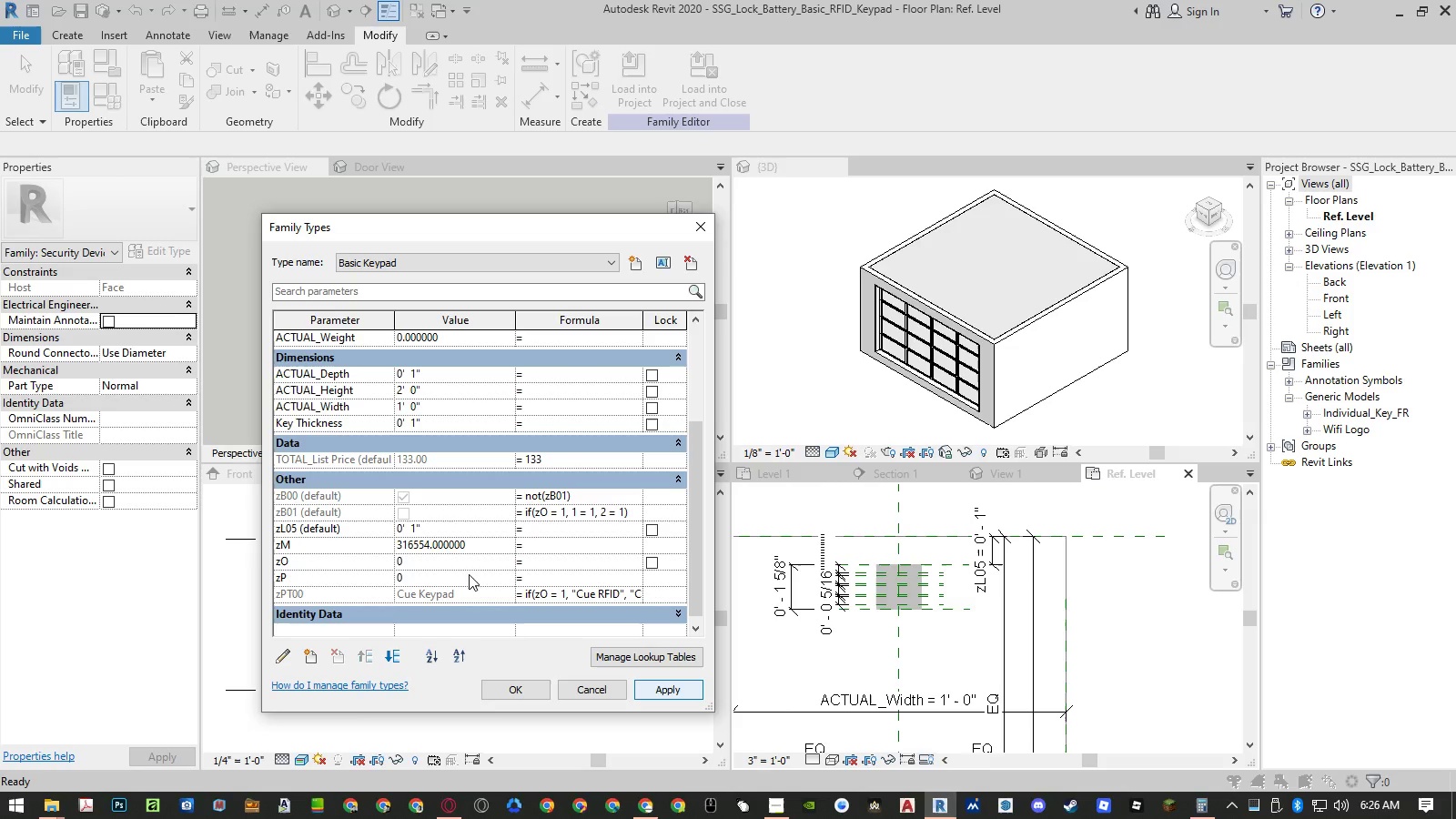 
left_click([447, 528])
 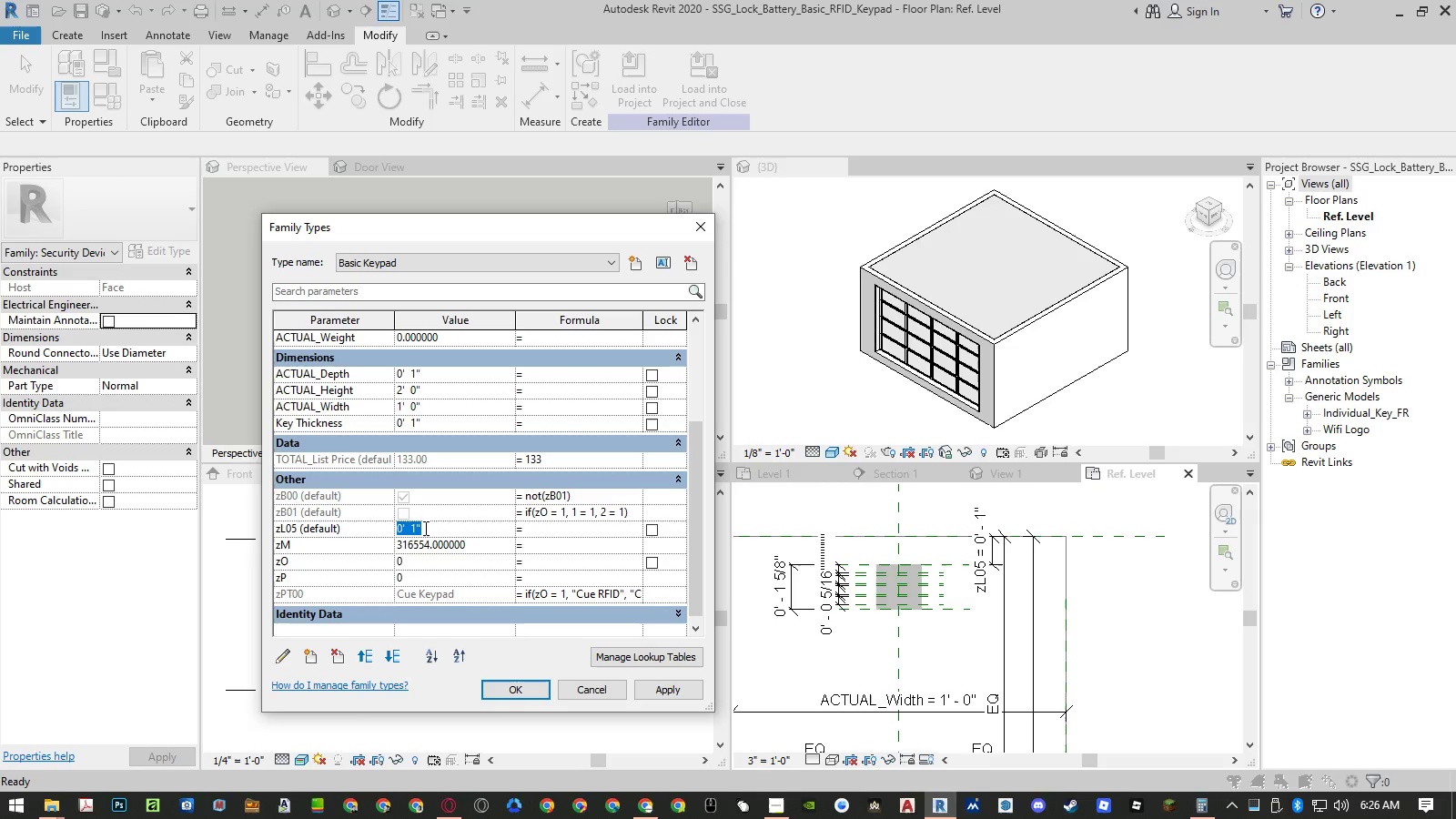 
key(Numpad2)
 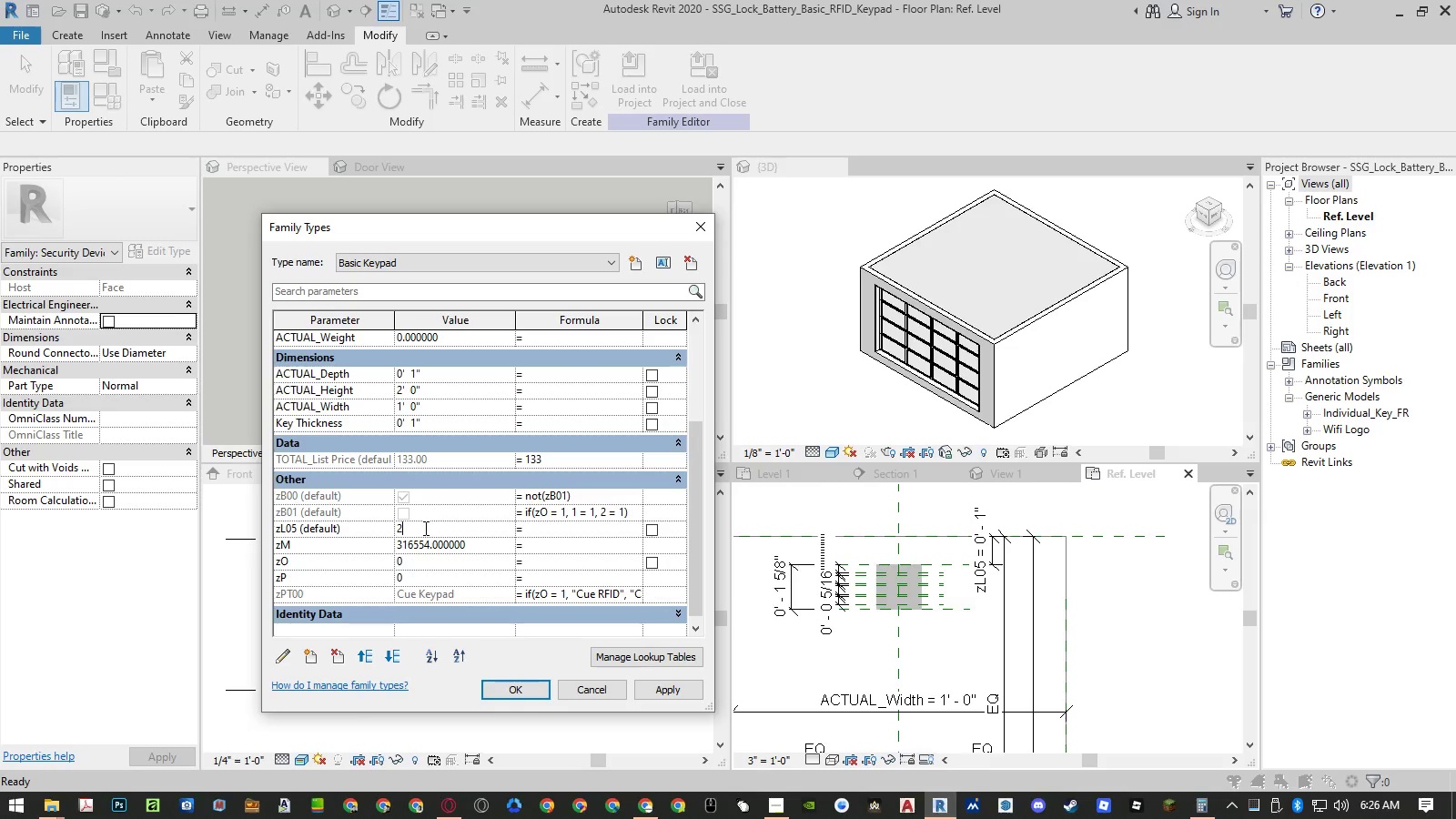 
key(Shift+ShiftRight)
 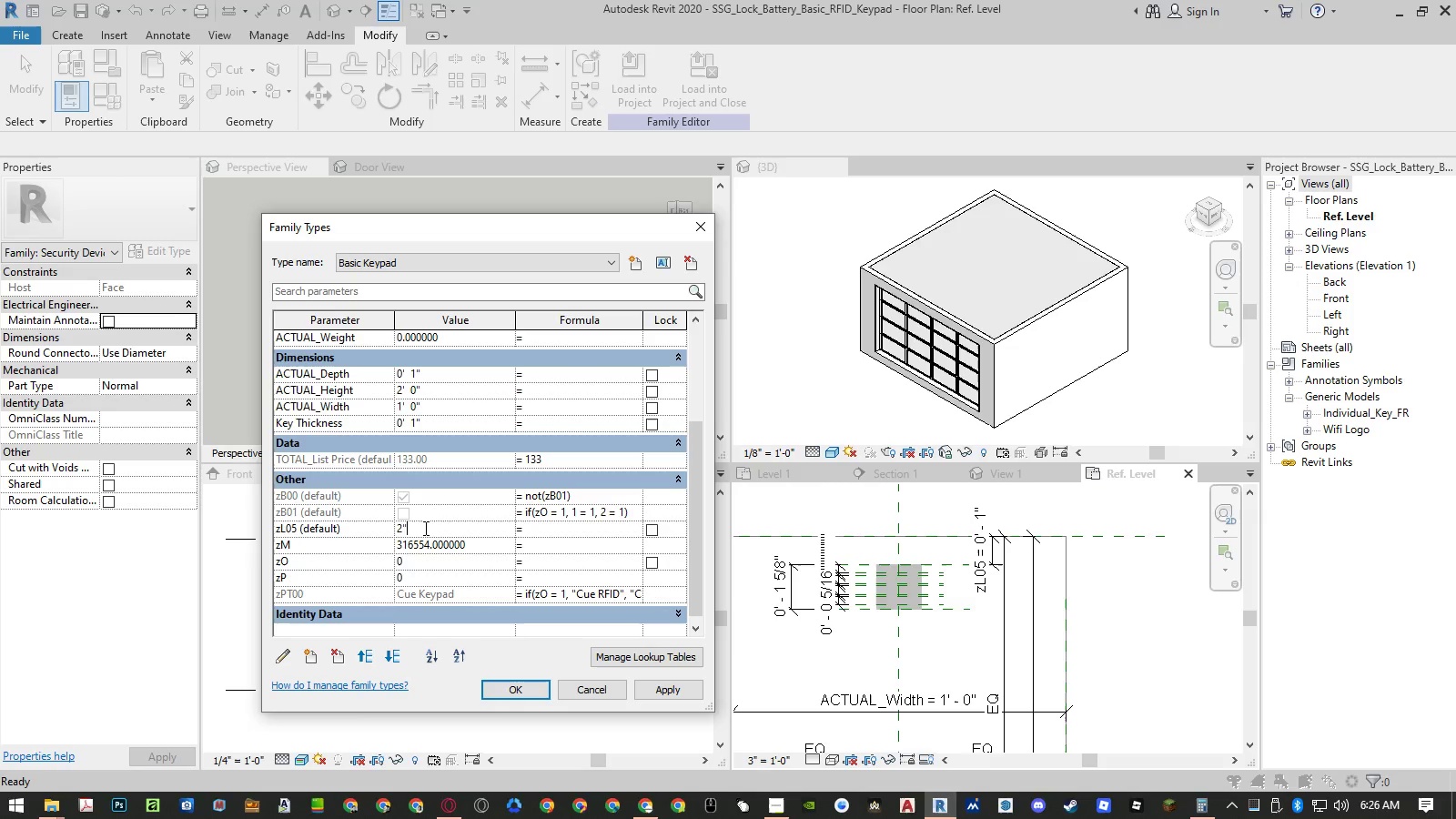 
key(Shift+Quote)
 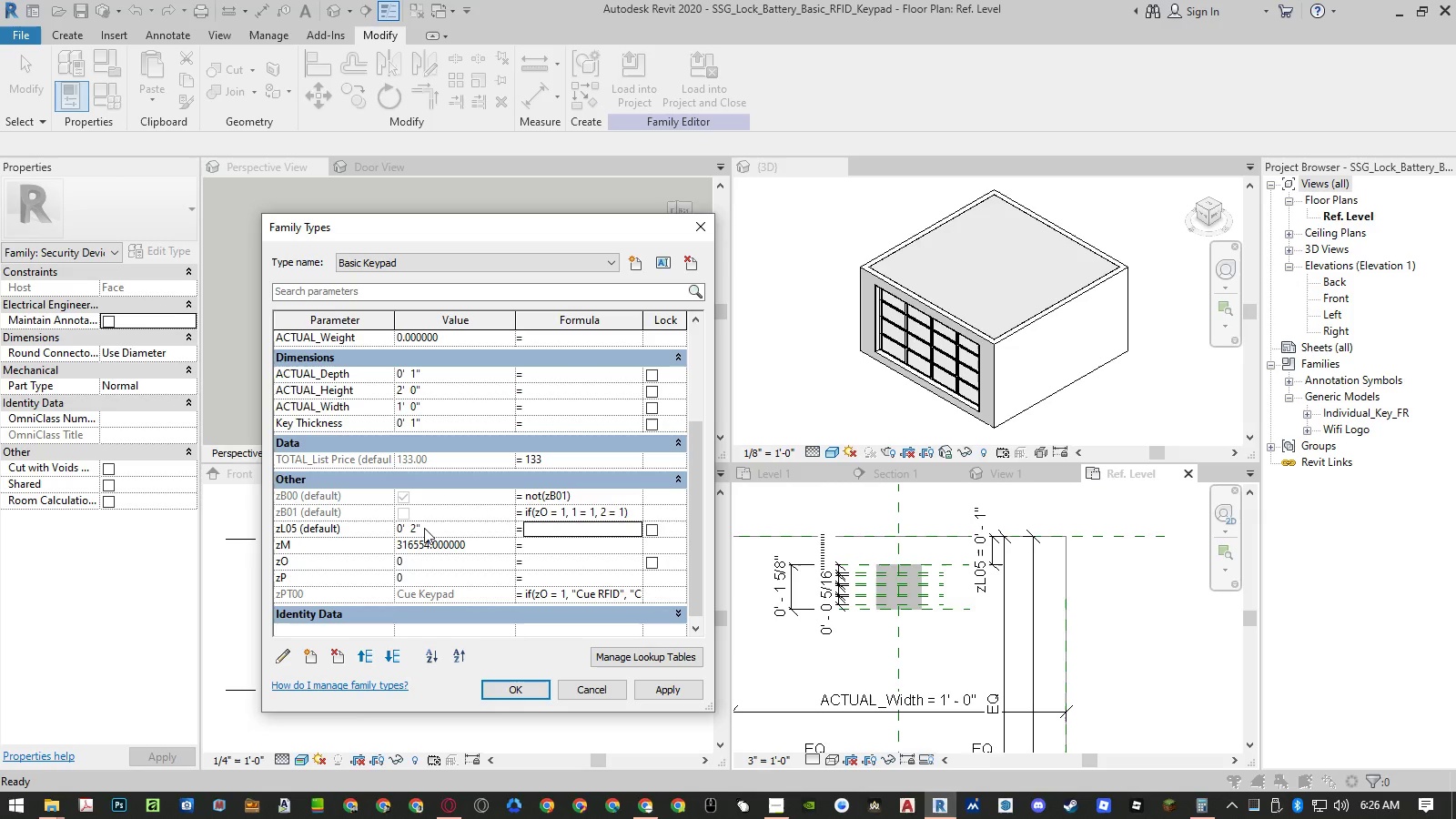 
key(NumpadEnter)
 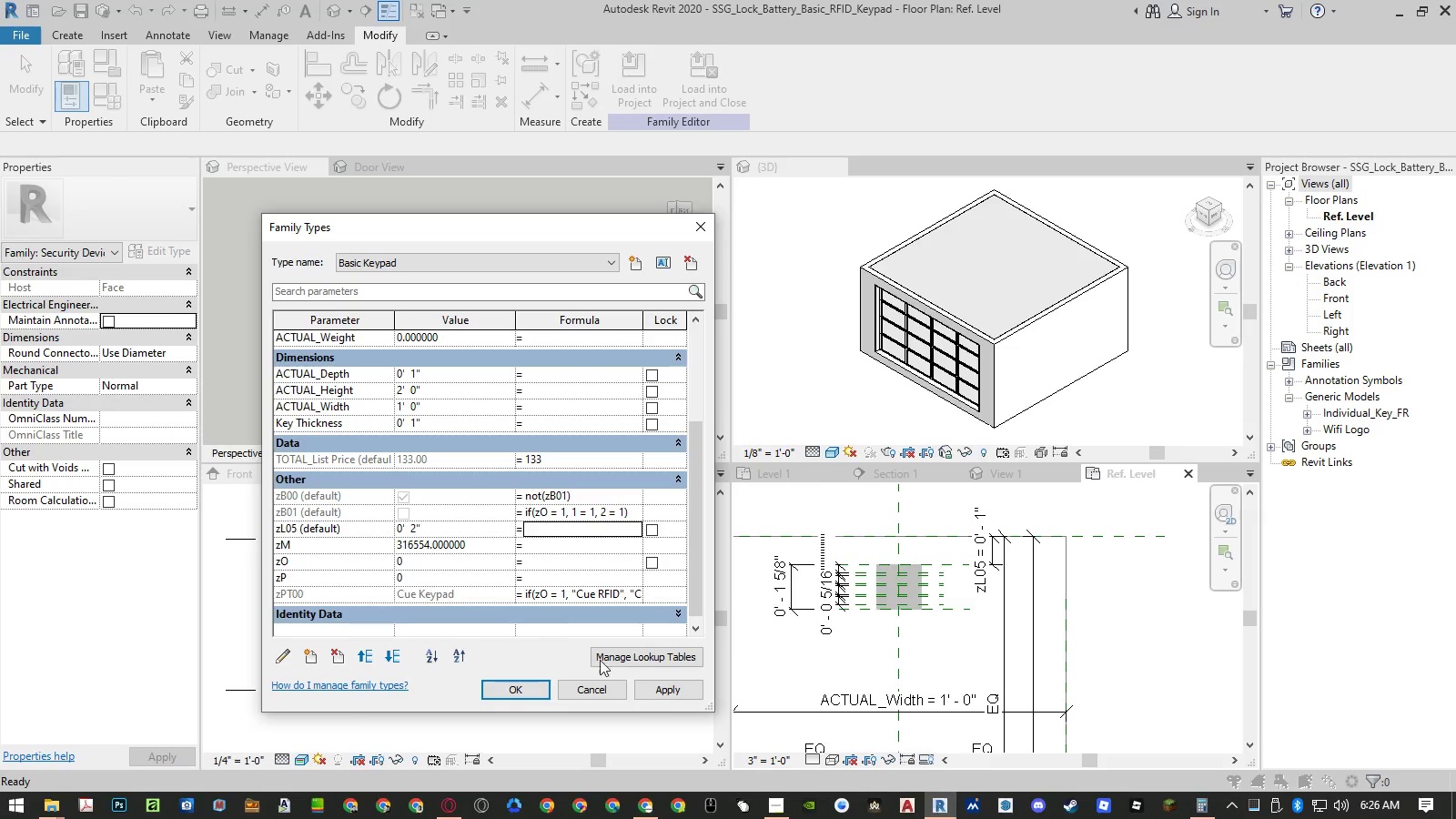 
left_click([654, 692])
 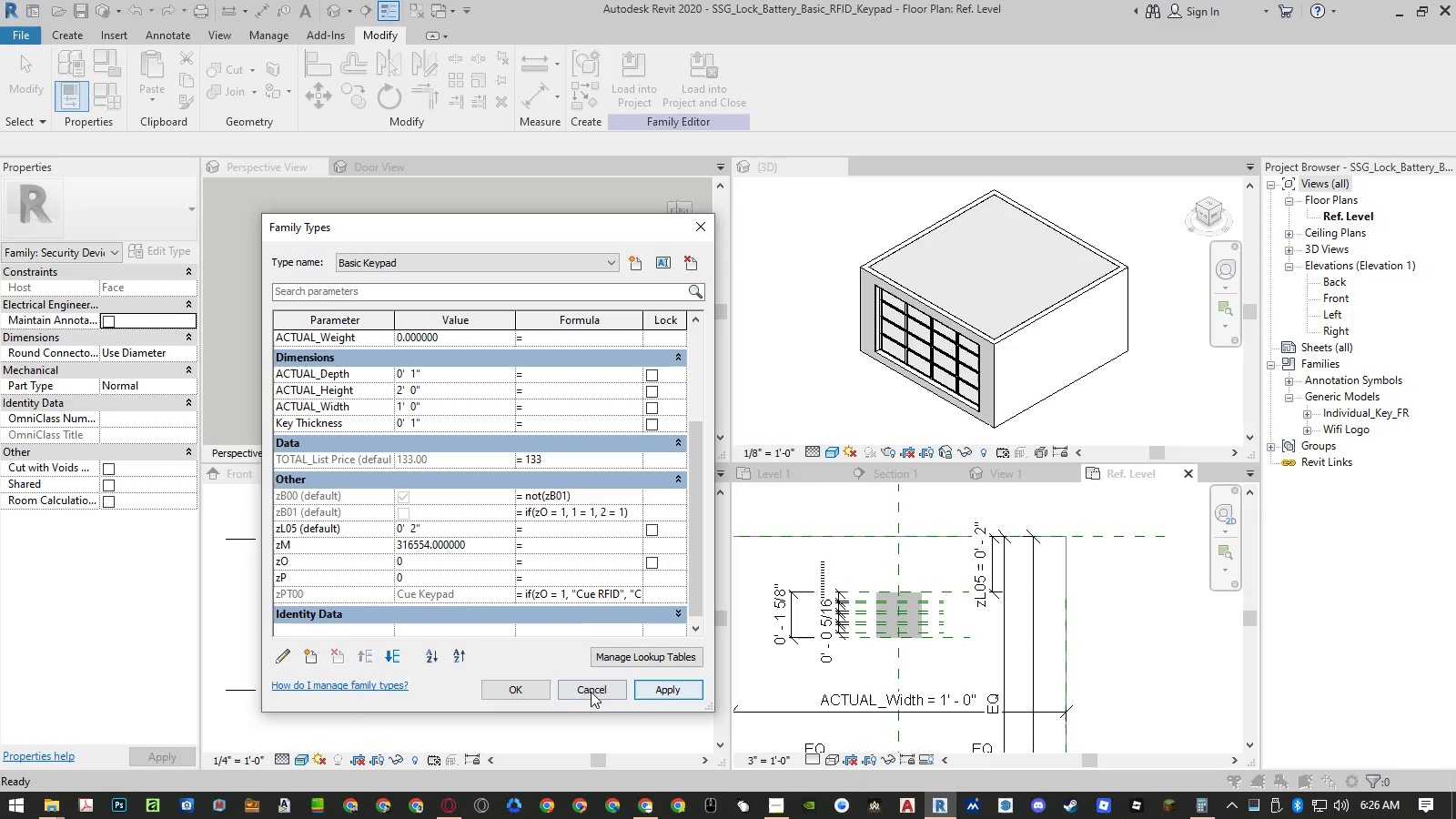 
left_click([528, 686])
 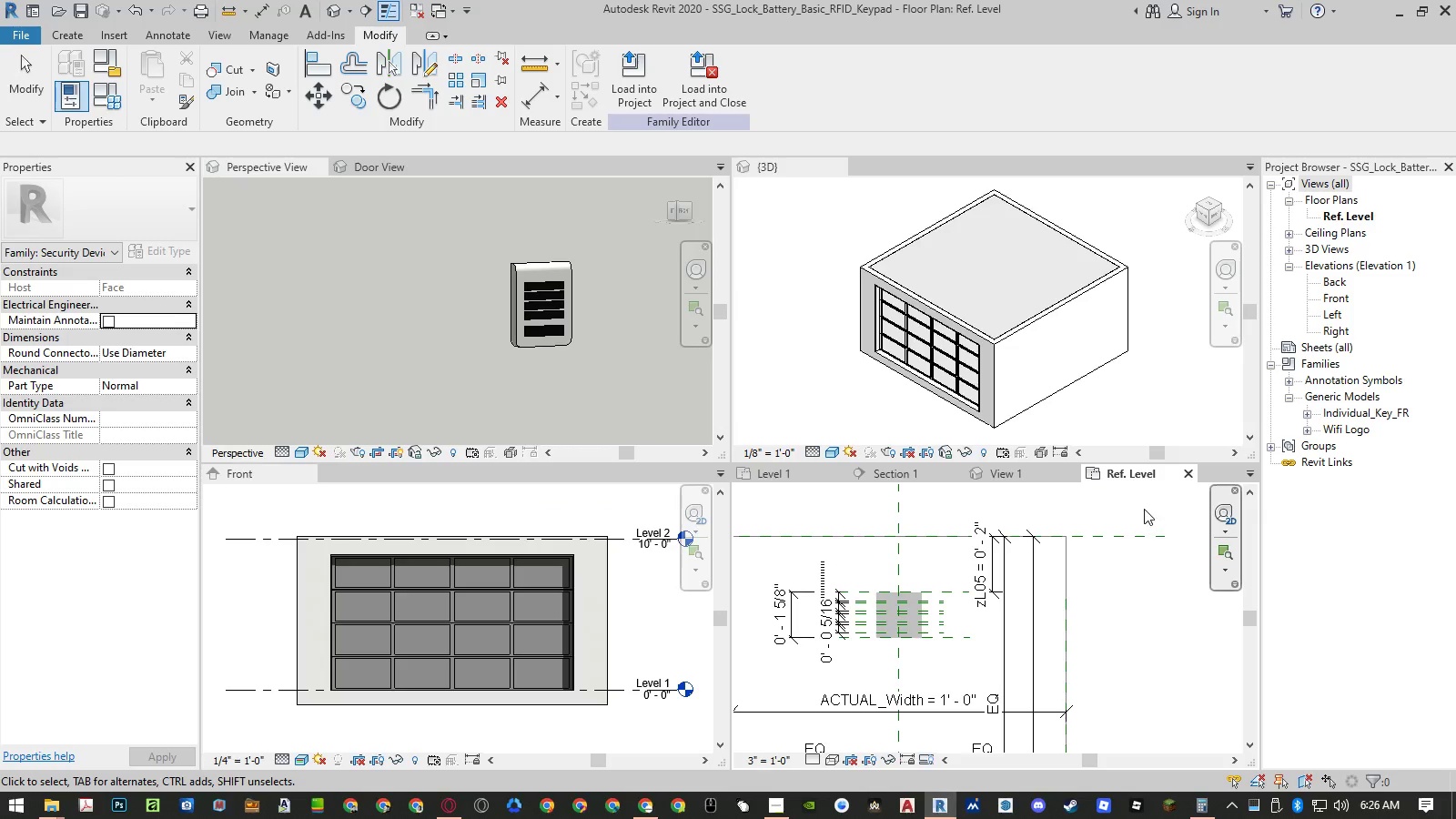 
left_click([1153, 506])
 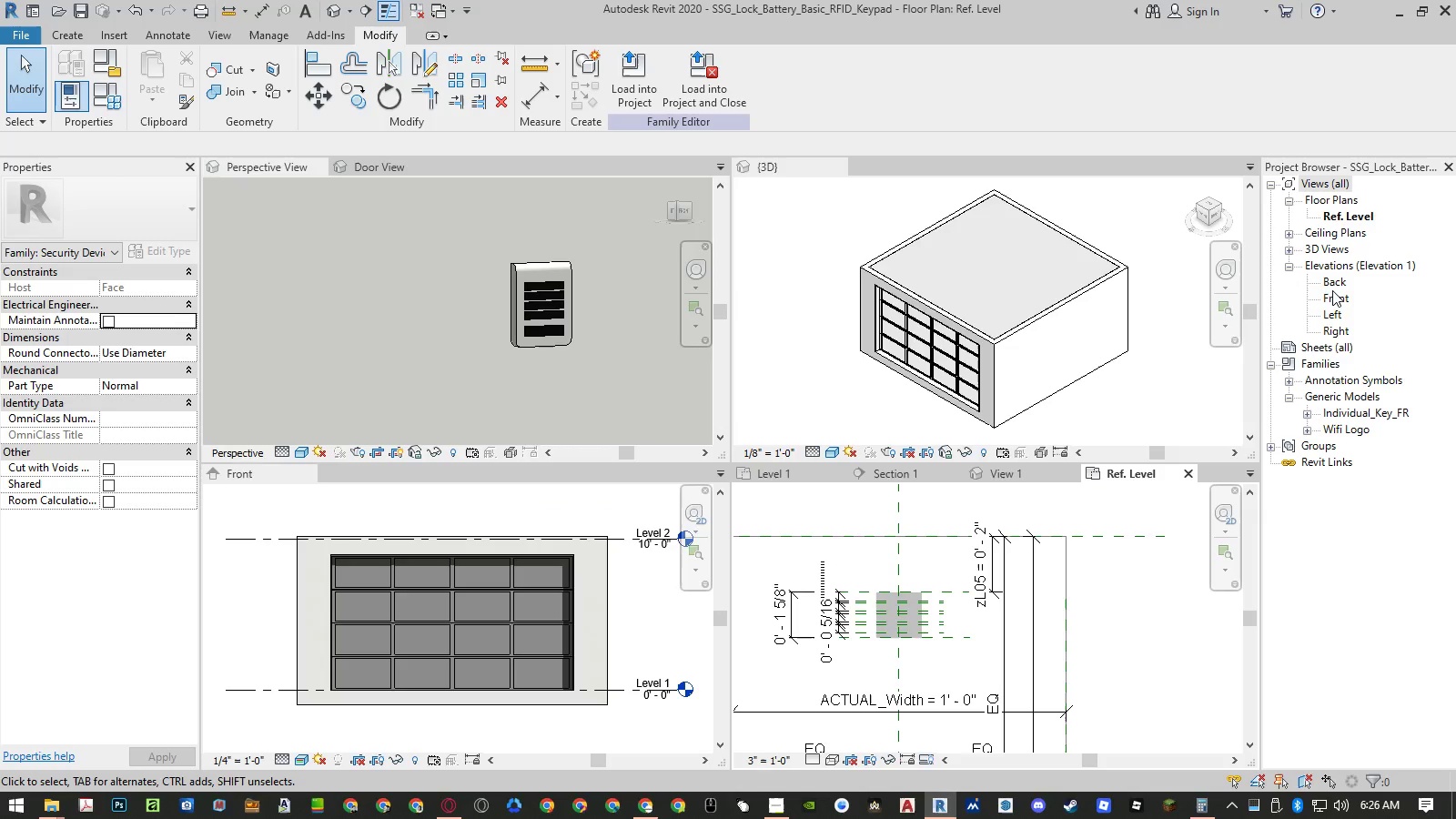 
double_click([1332, 295])
 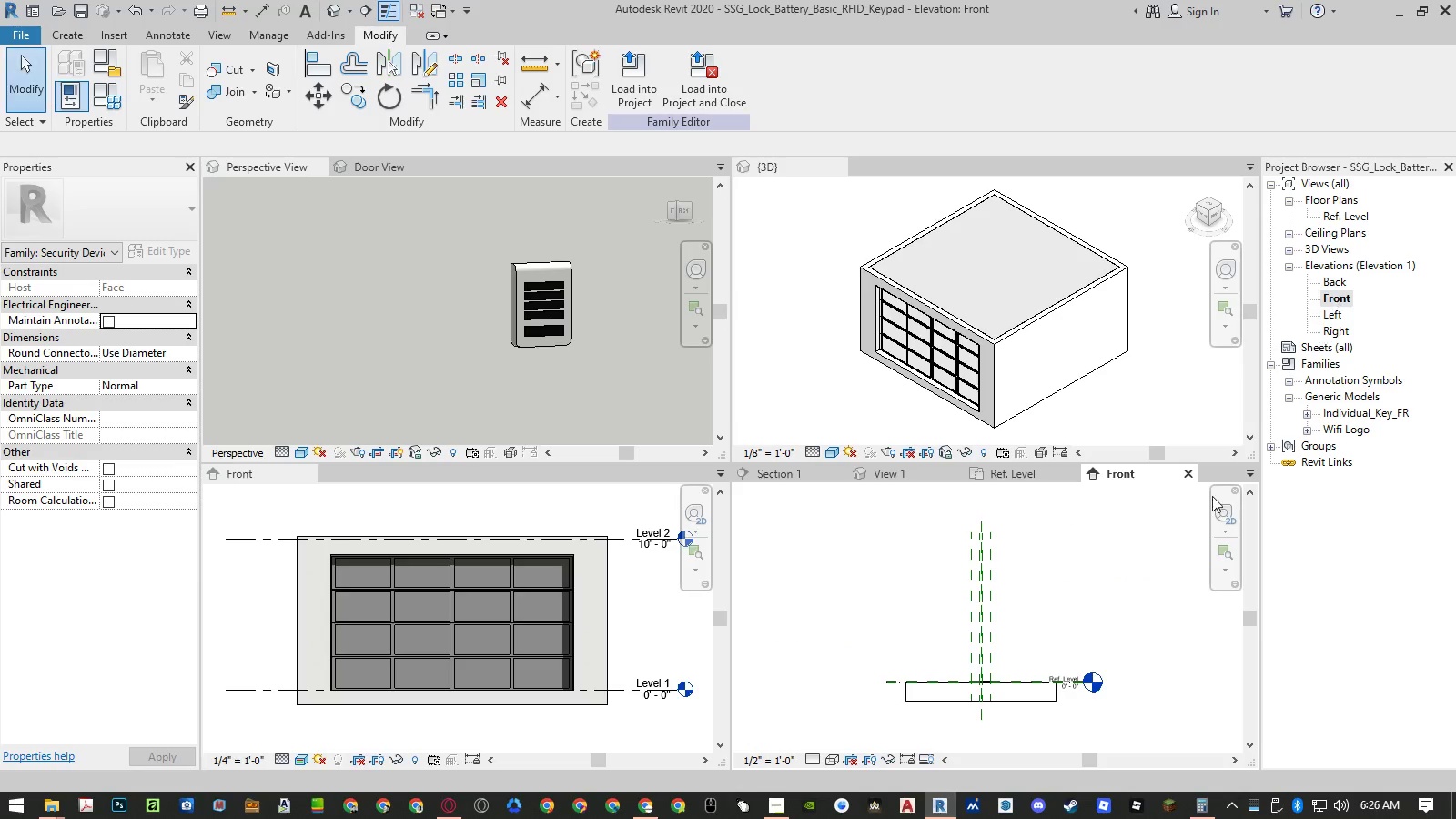 
scroll: coordinate [893, 594], scroll_direction: up, amount: 28.0
 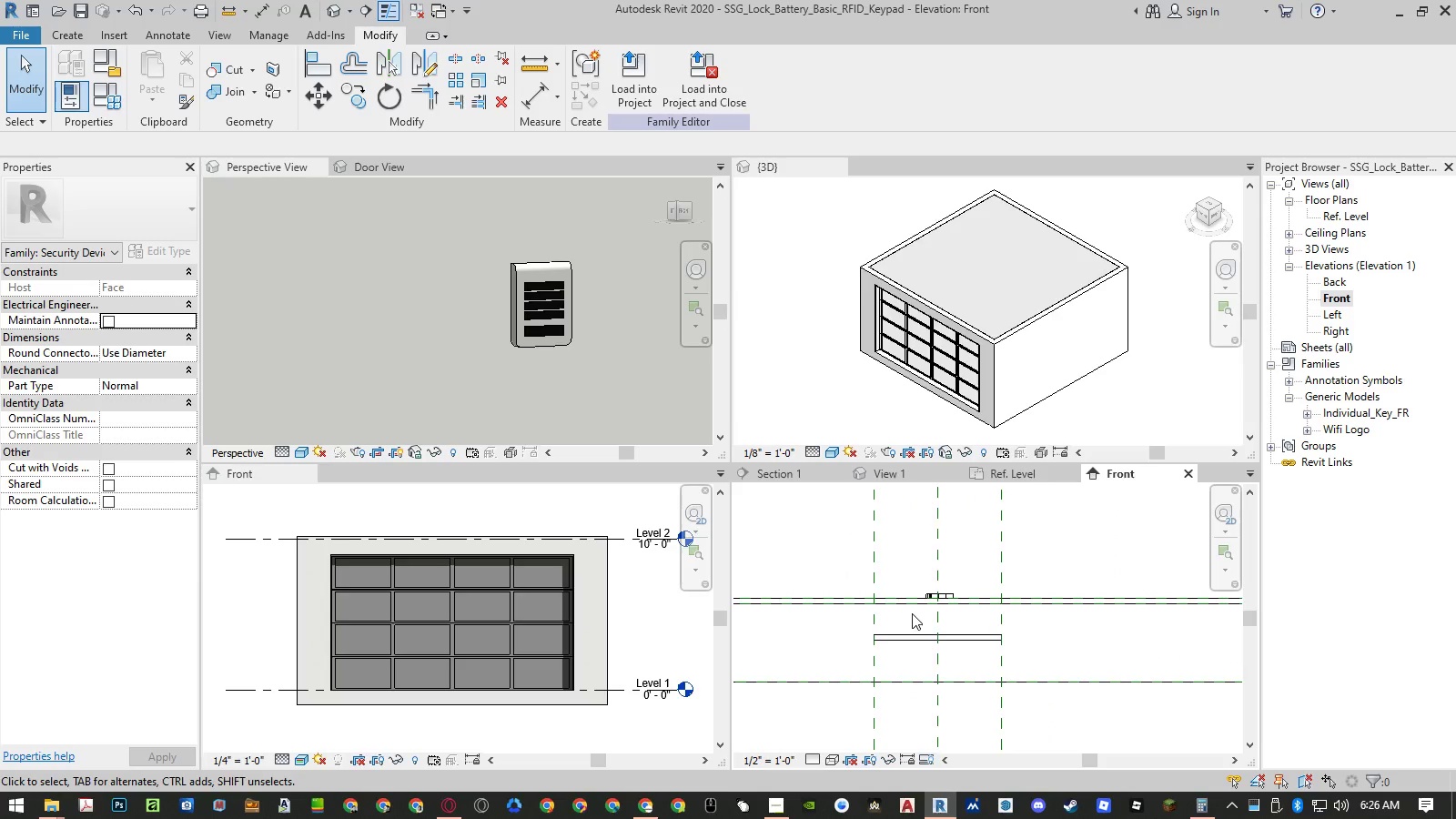 
scroll: coordinate [977, 688], scroll_direction: down, amount: 32.0
 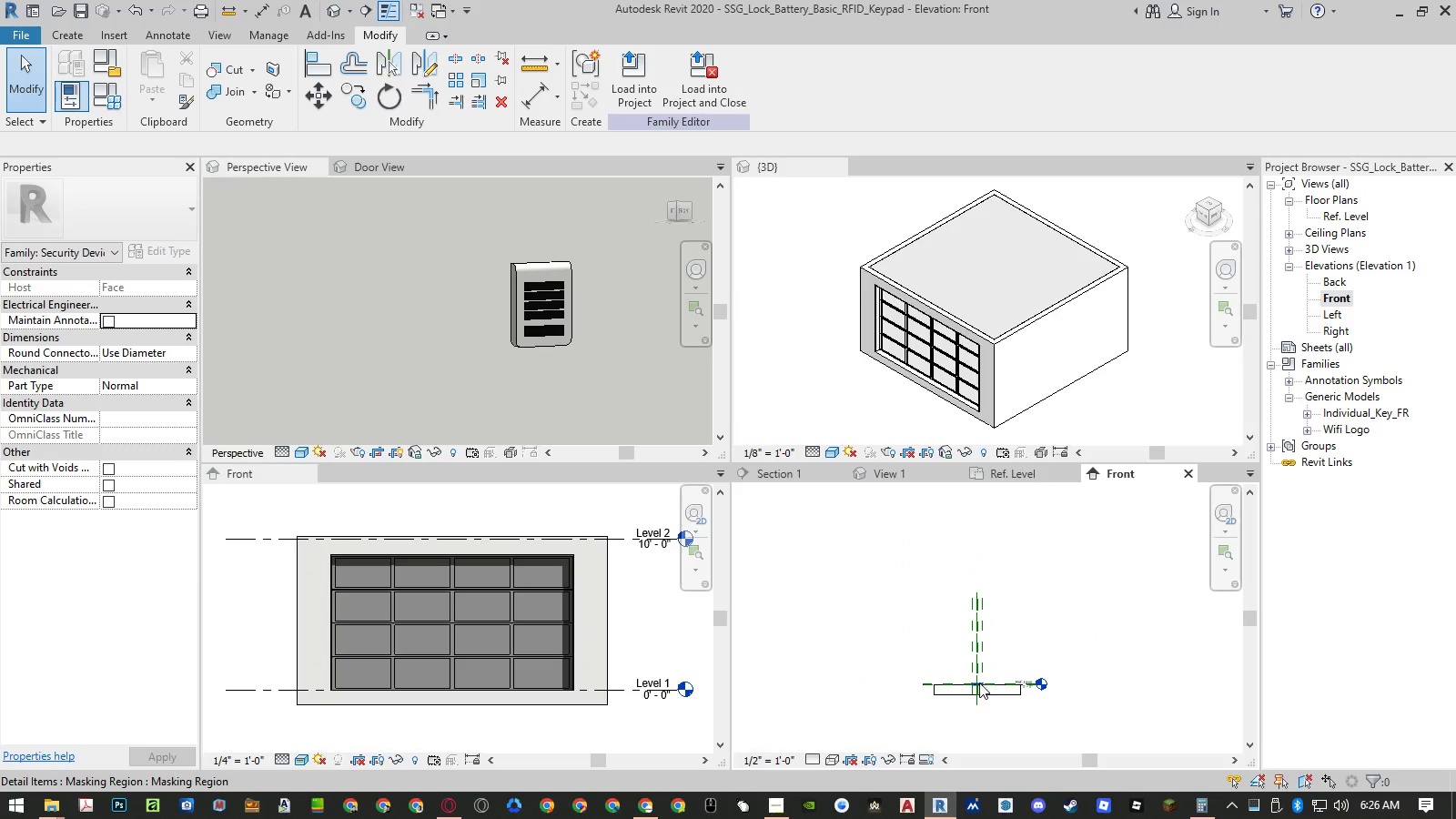 
scroll: coordinate [986, 629], scroll_direction: up, amount: 3.0
 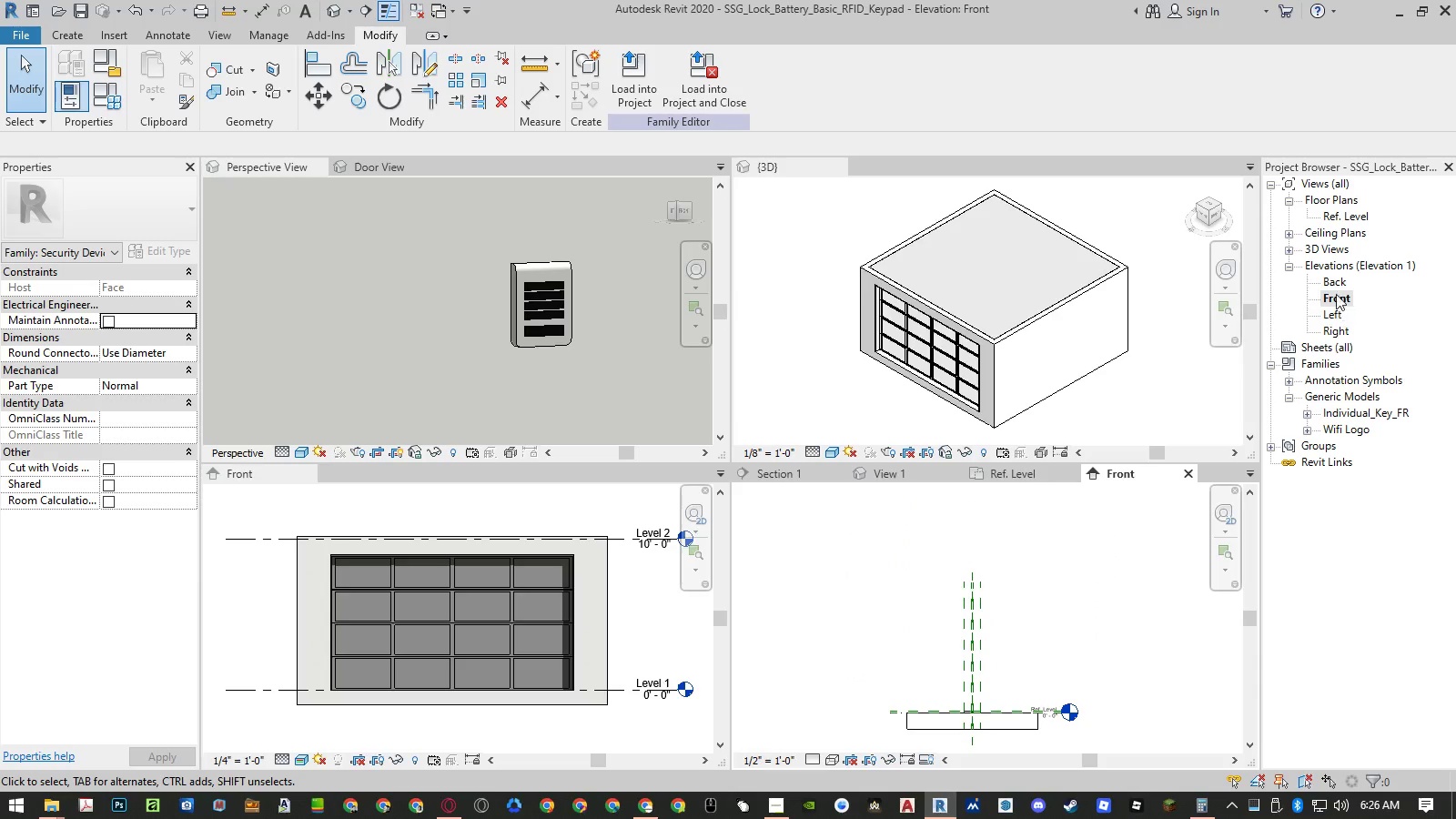 
double_click([1334, 285])
 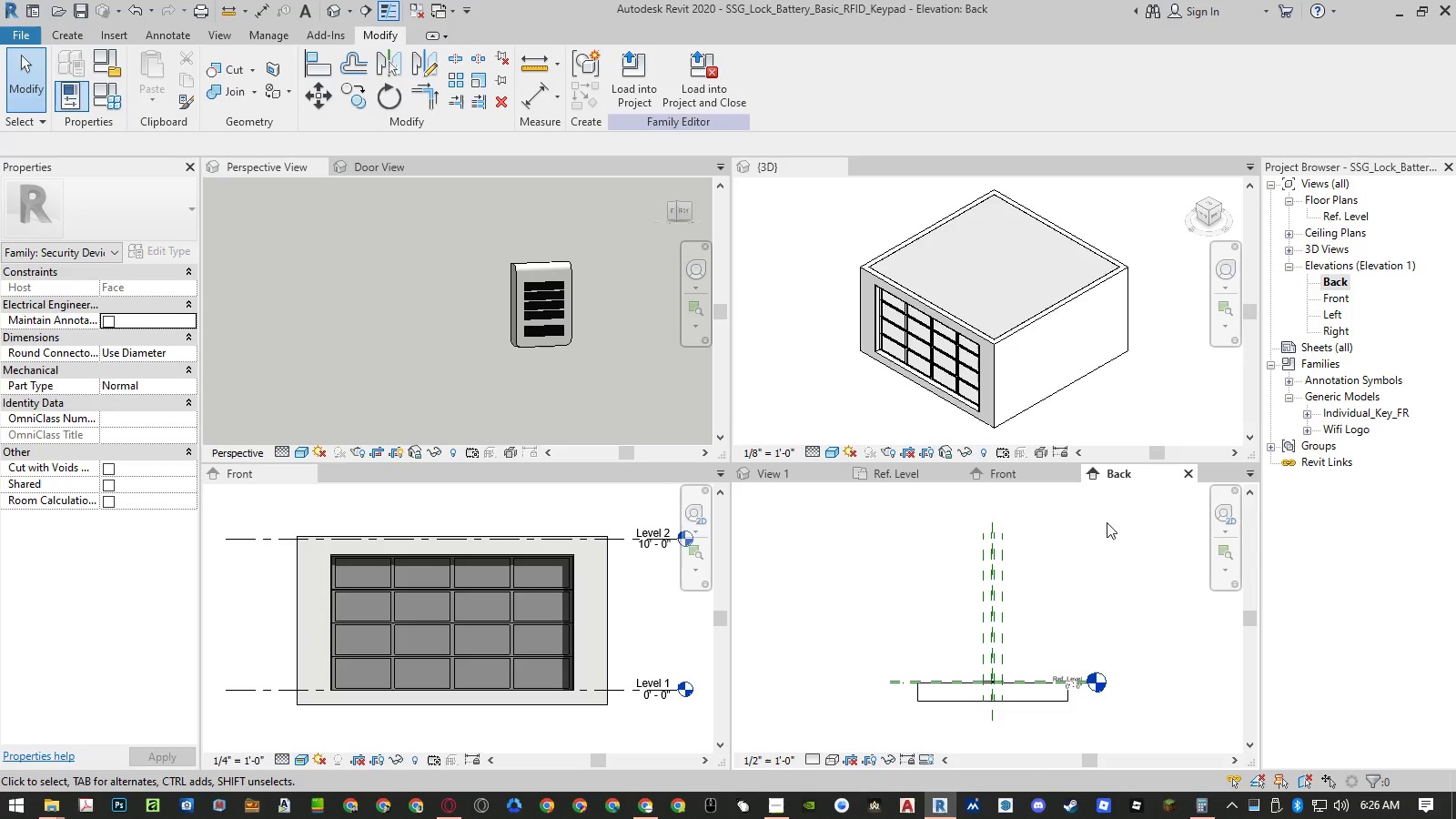 
left_click([1069, 473])
 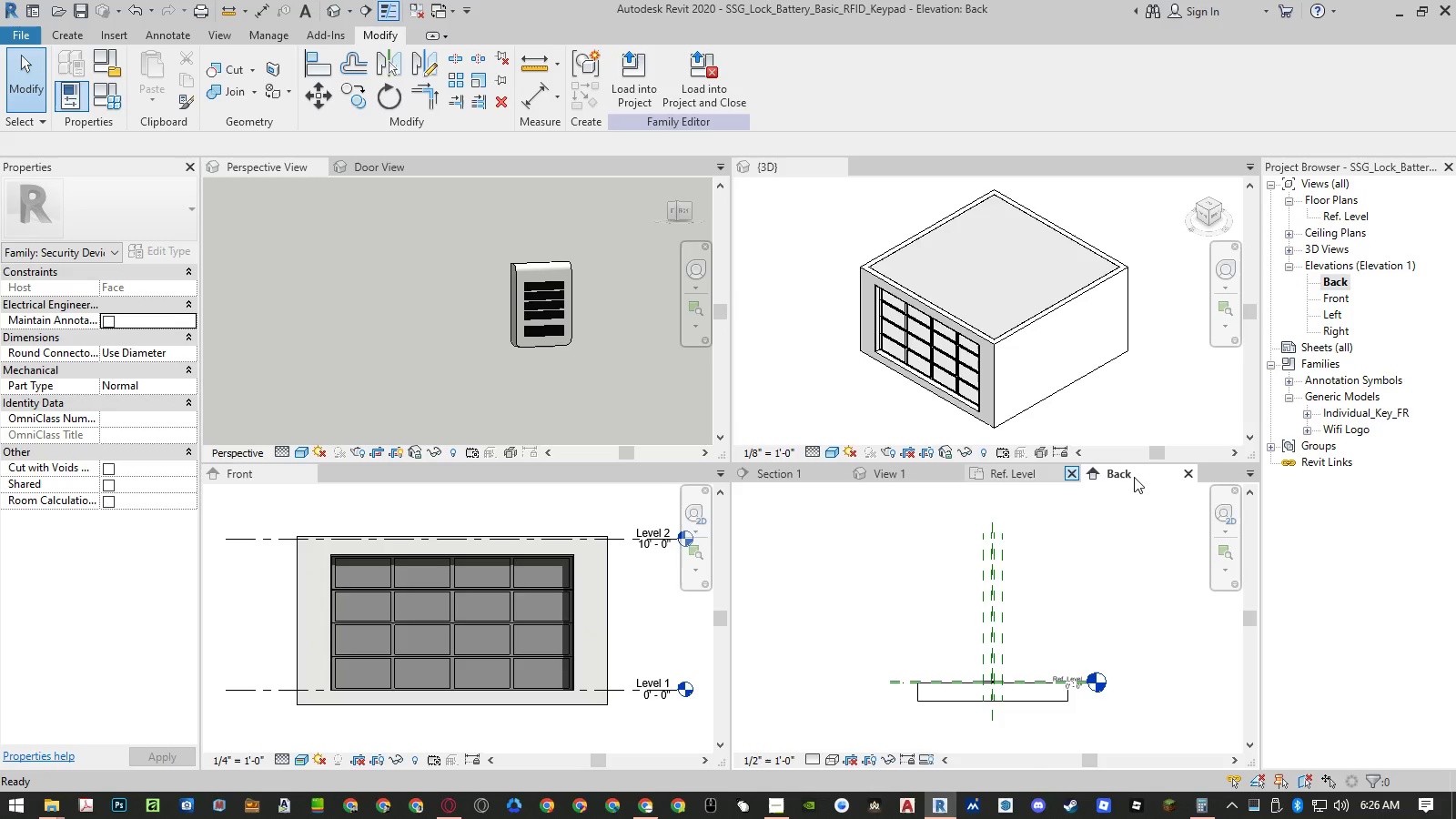 
left_click([1190, 478])
 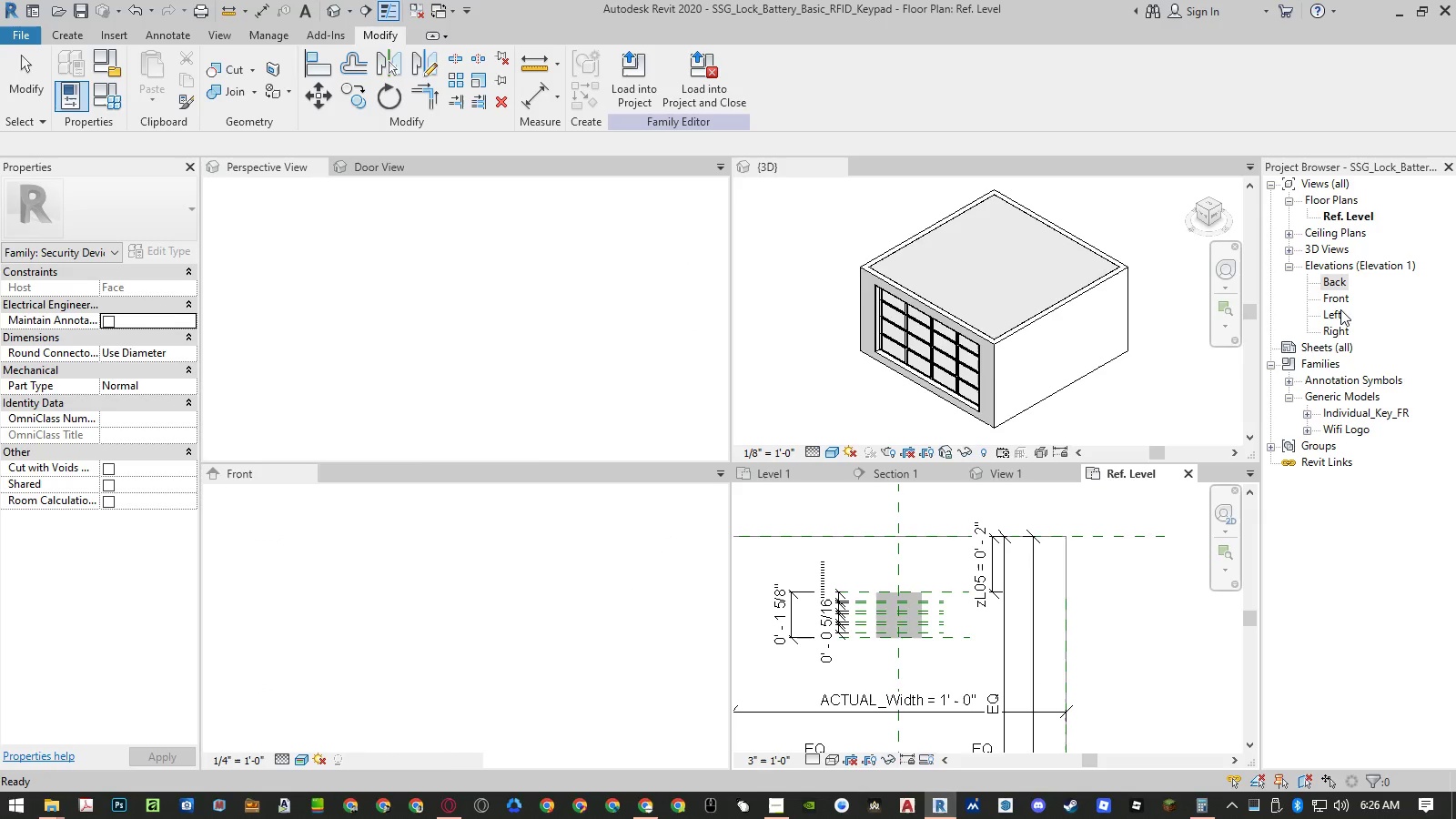 
double_click([1339, 312])
 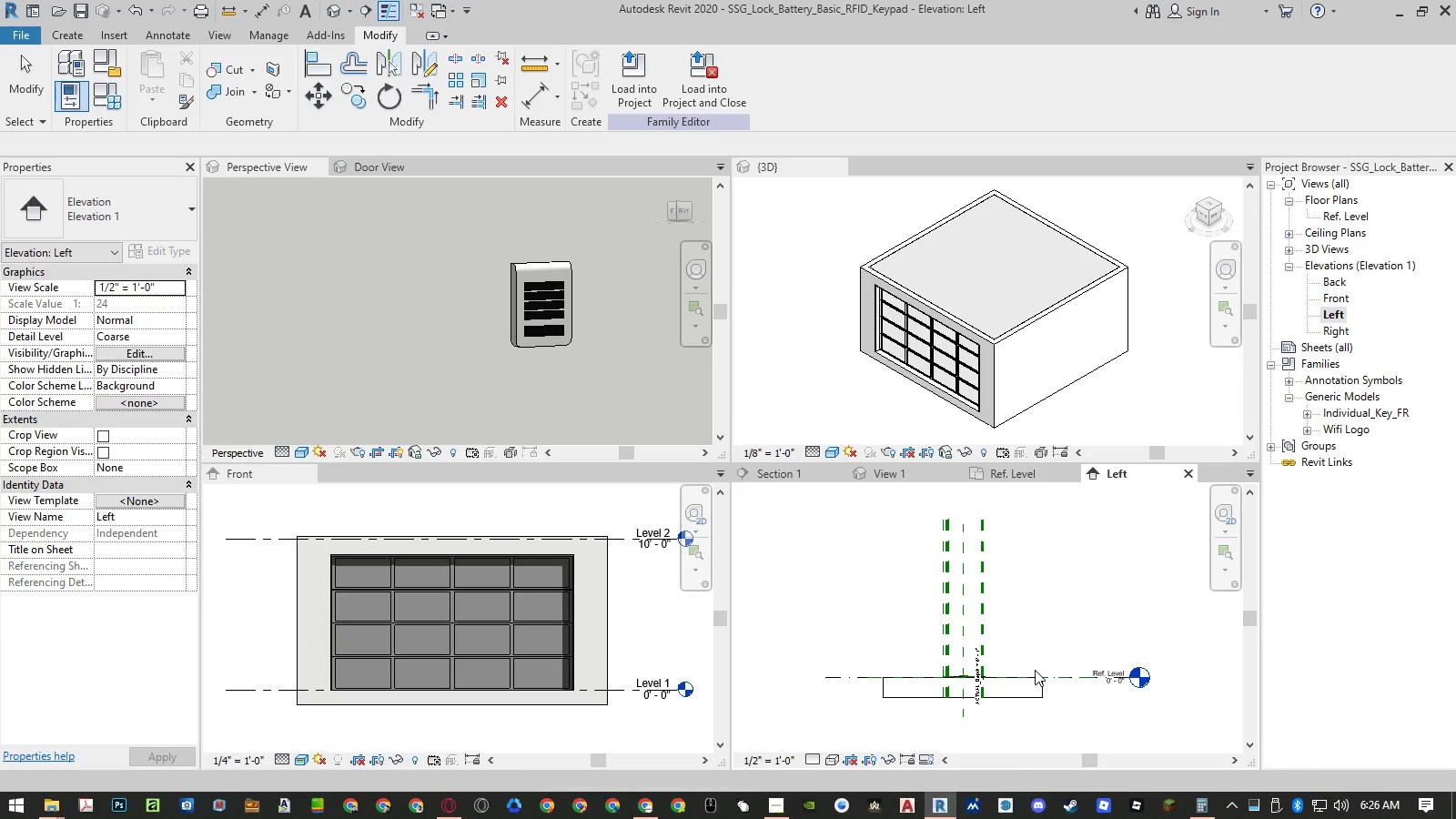 
scroll: coordinate [997, 675], scroll_direction: up, amount: 12.0
 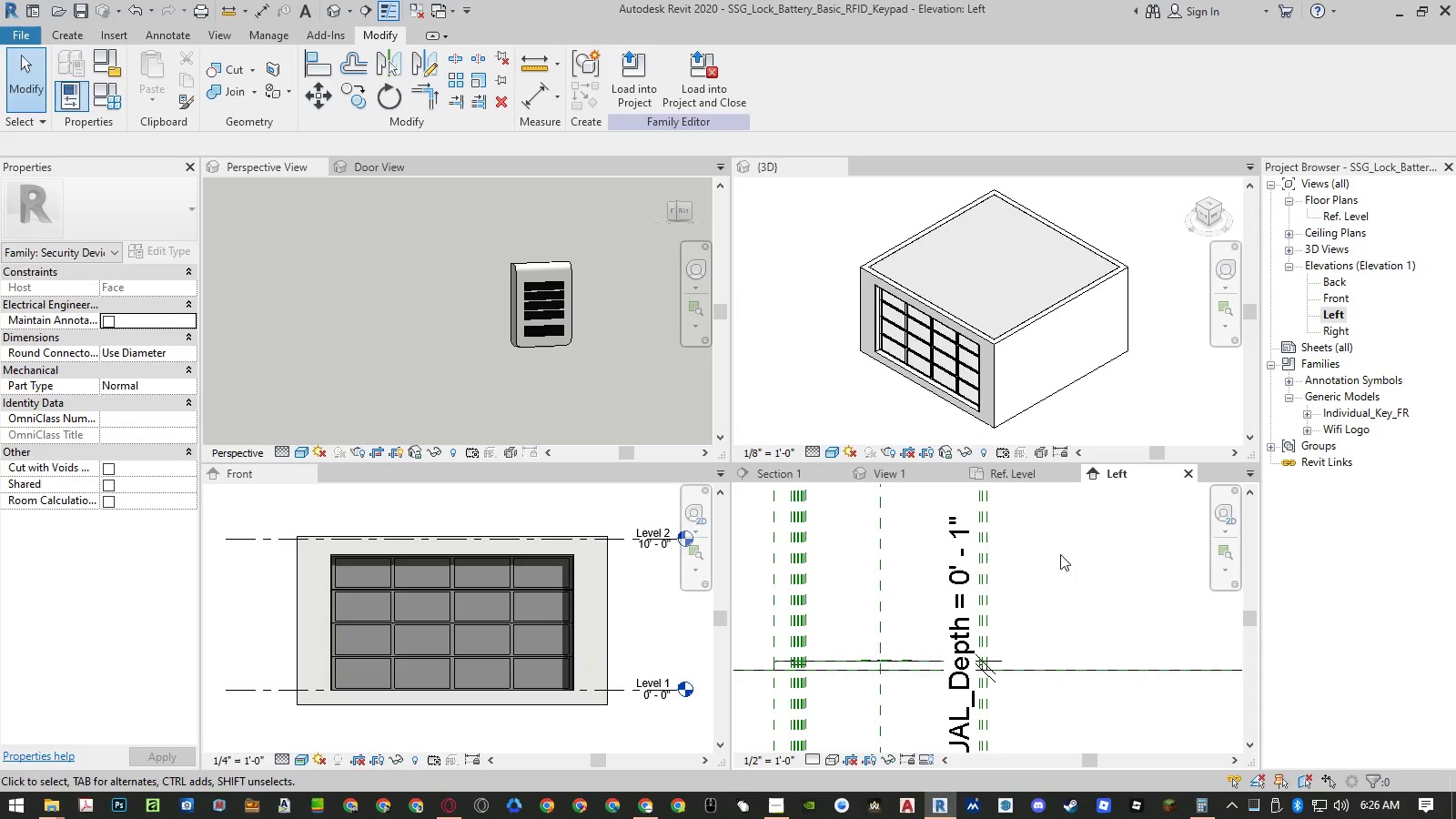 
scroll: coordinate [976, 707], scroll_direction: down, amount: 13.0
 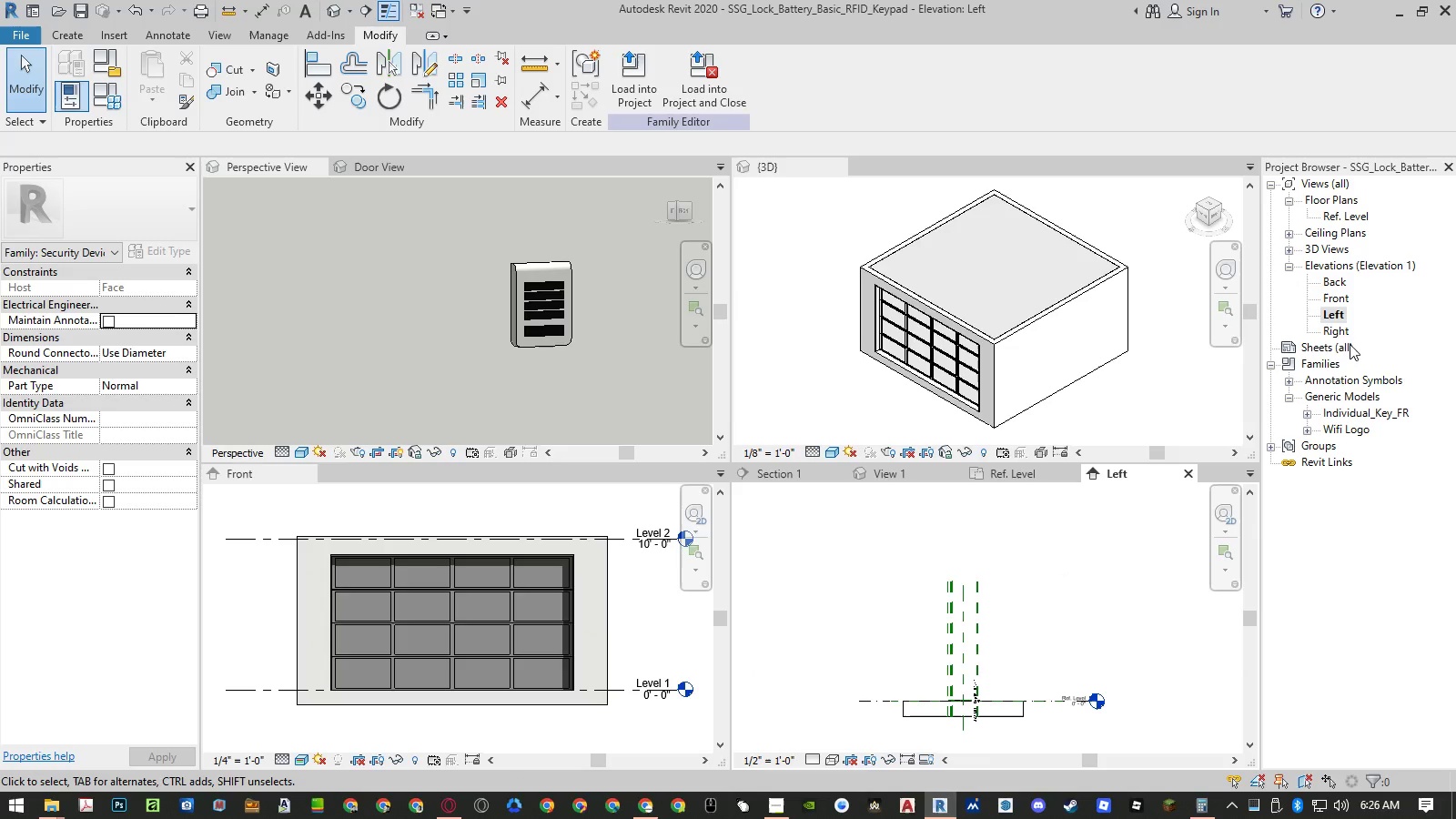 
double_click([1338, 331])
 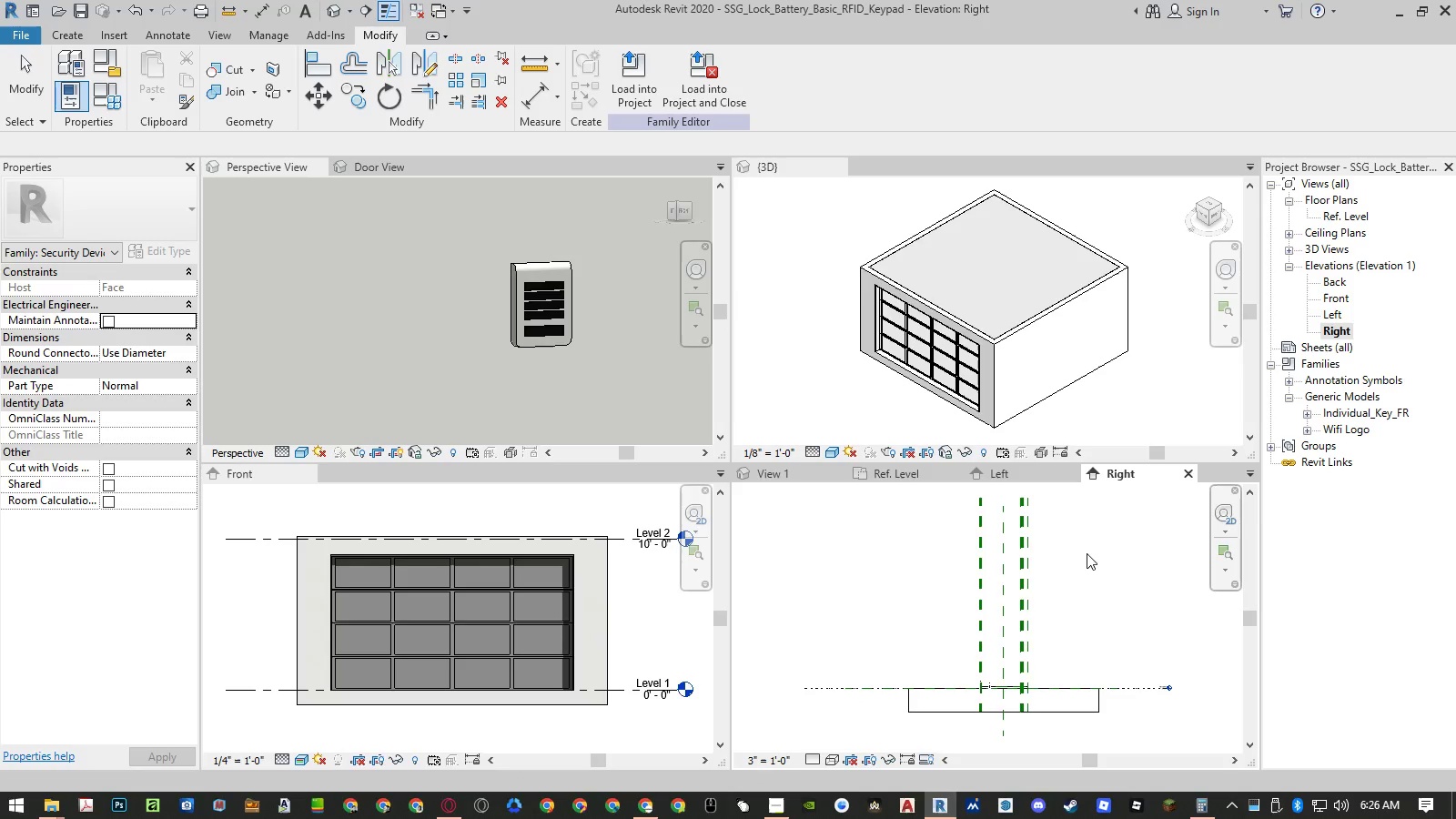 
scroll: coordinate [889, 652], scroll_direction: up, amount: 18.0
 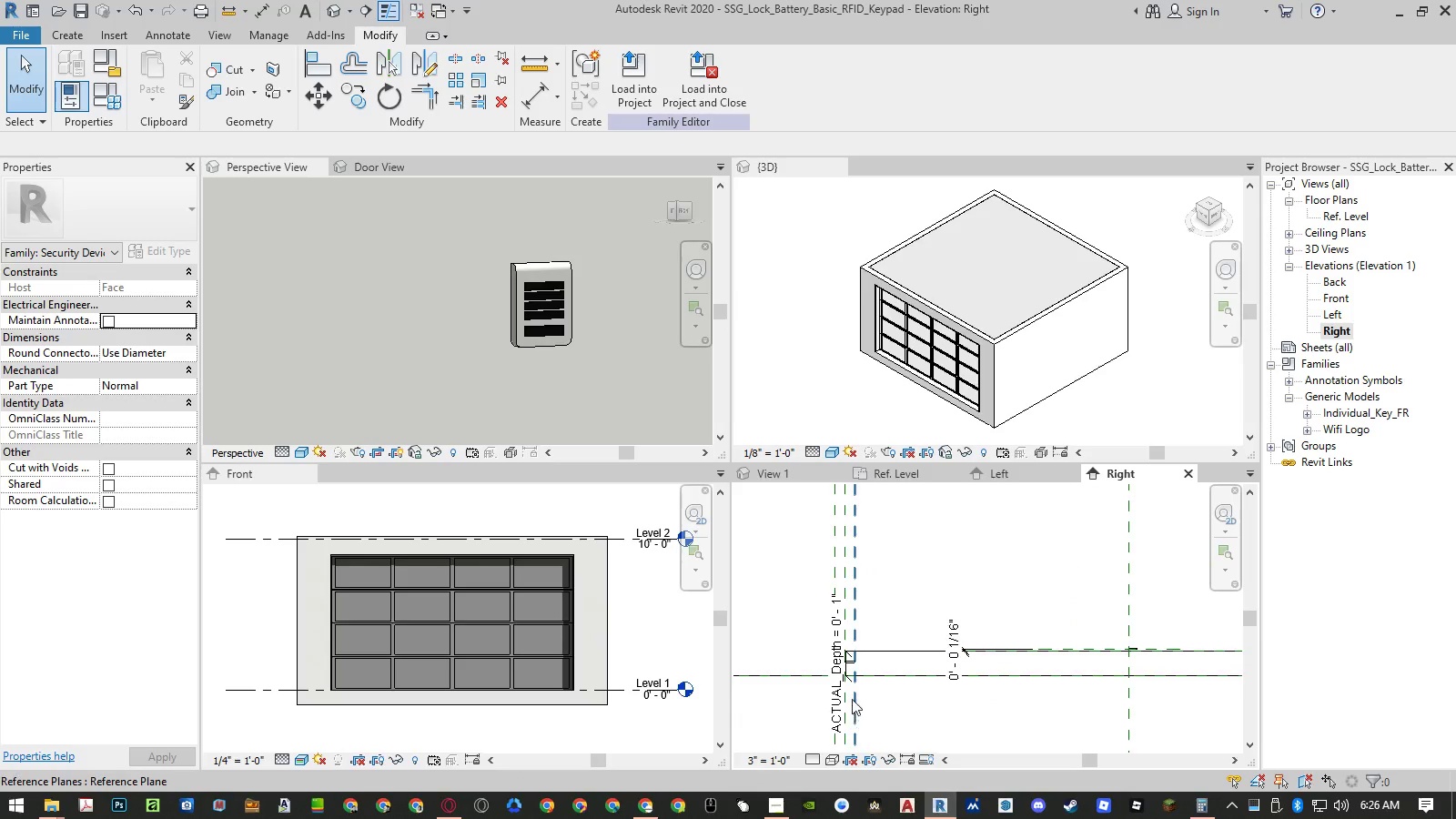 
scroll: coordinate [800, 642], scroll_direction: down, amount: 6.0
 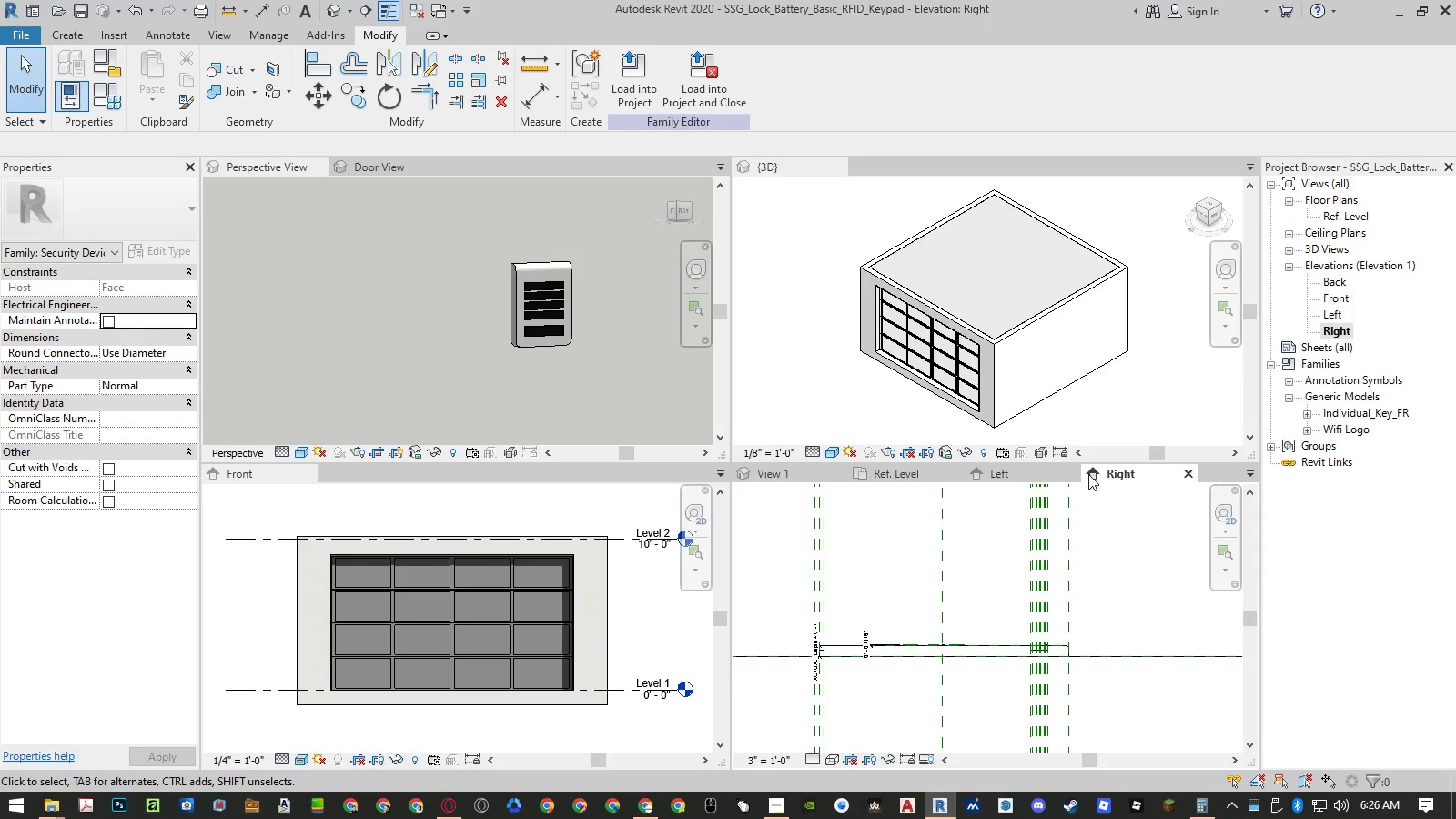 
left_click([1072, 471])
 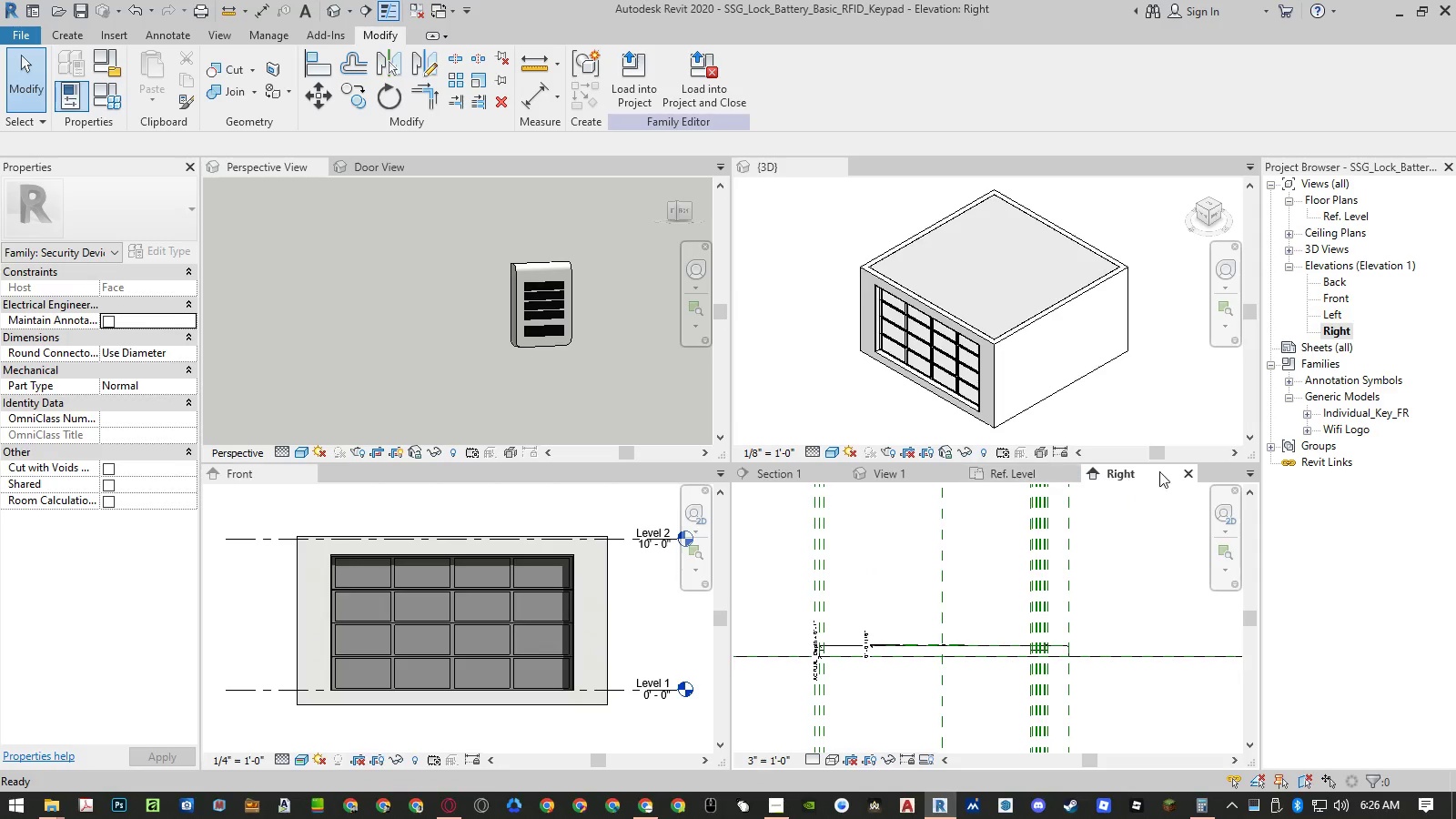 
left_click([1186, 471])
 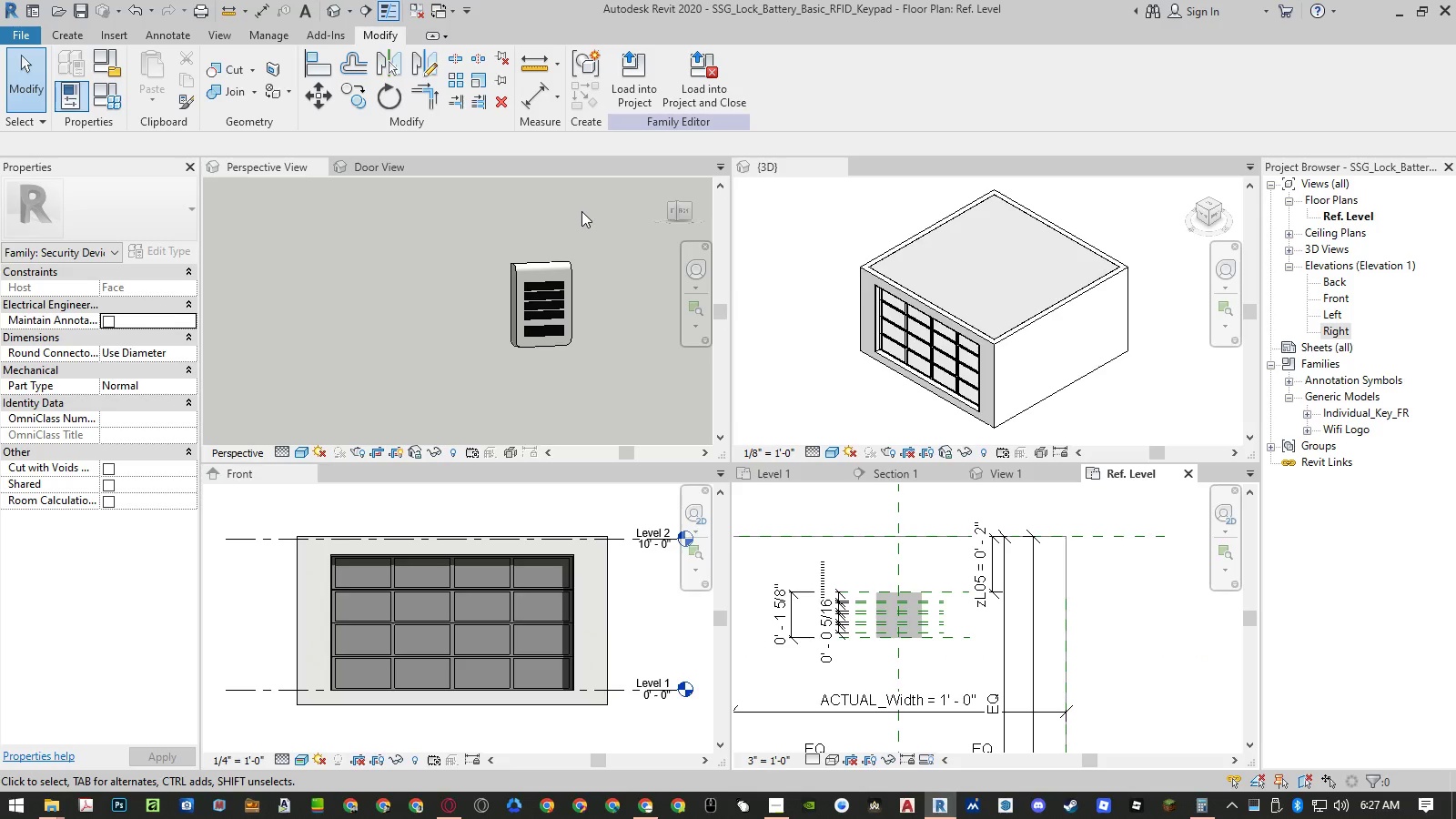 
wait(6.19)
 